 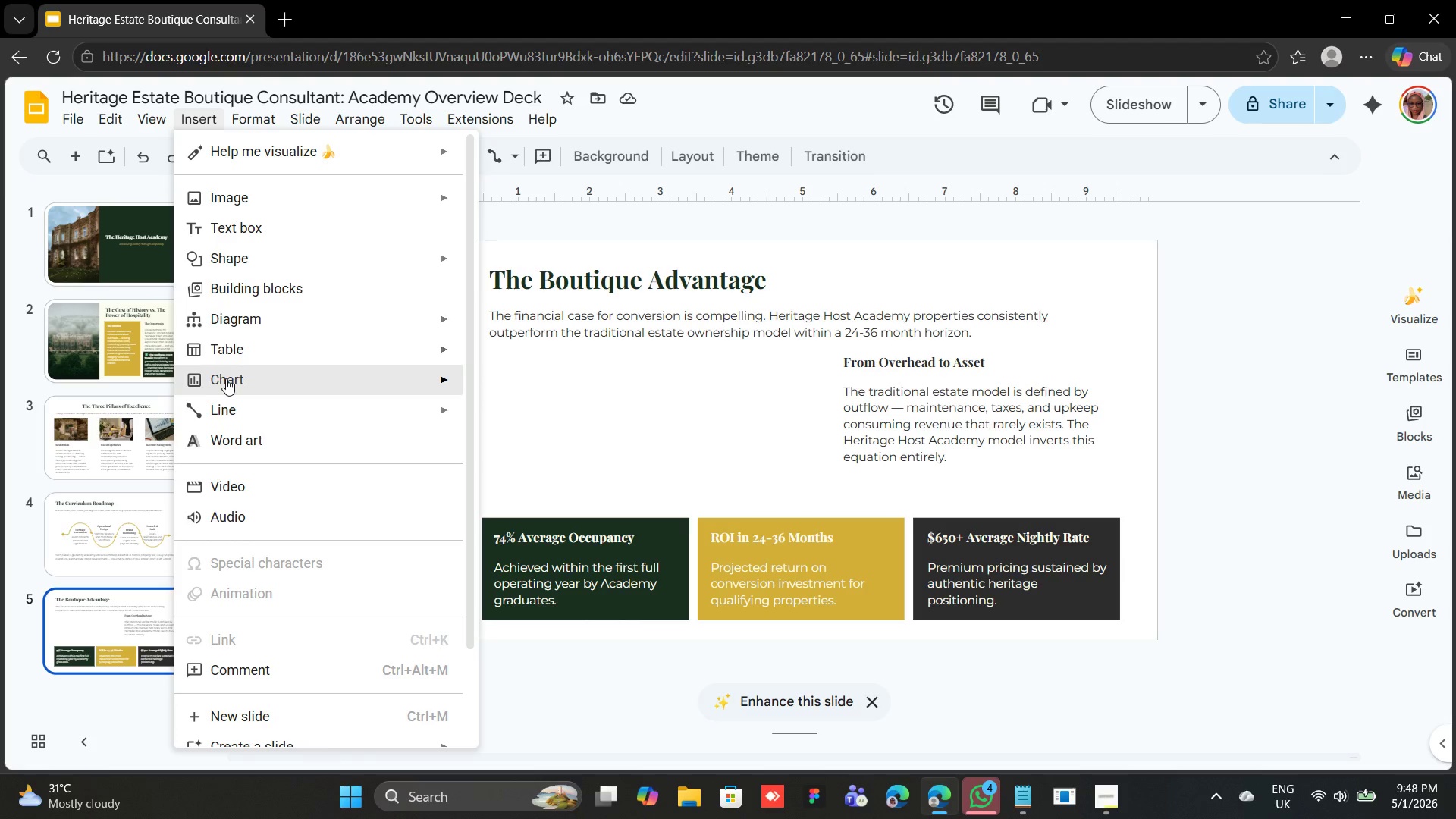 
left_click([488, 424])
 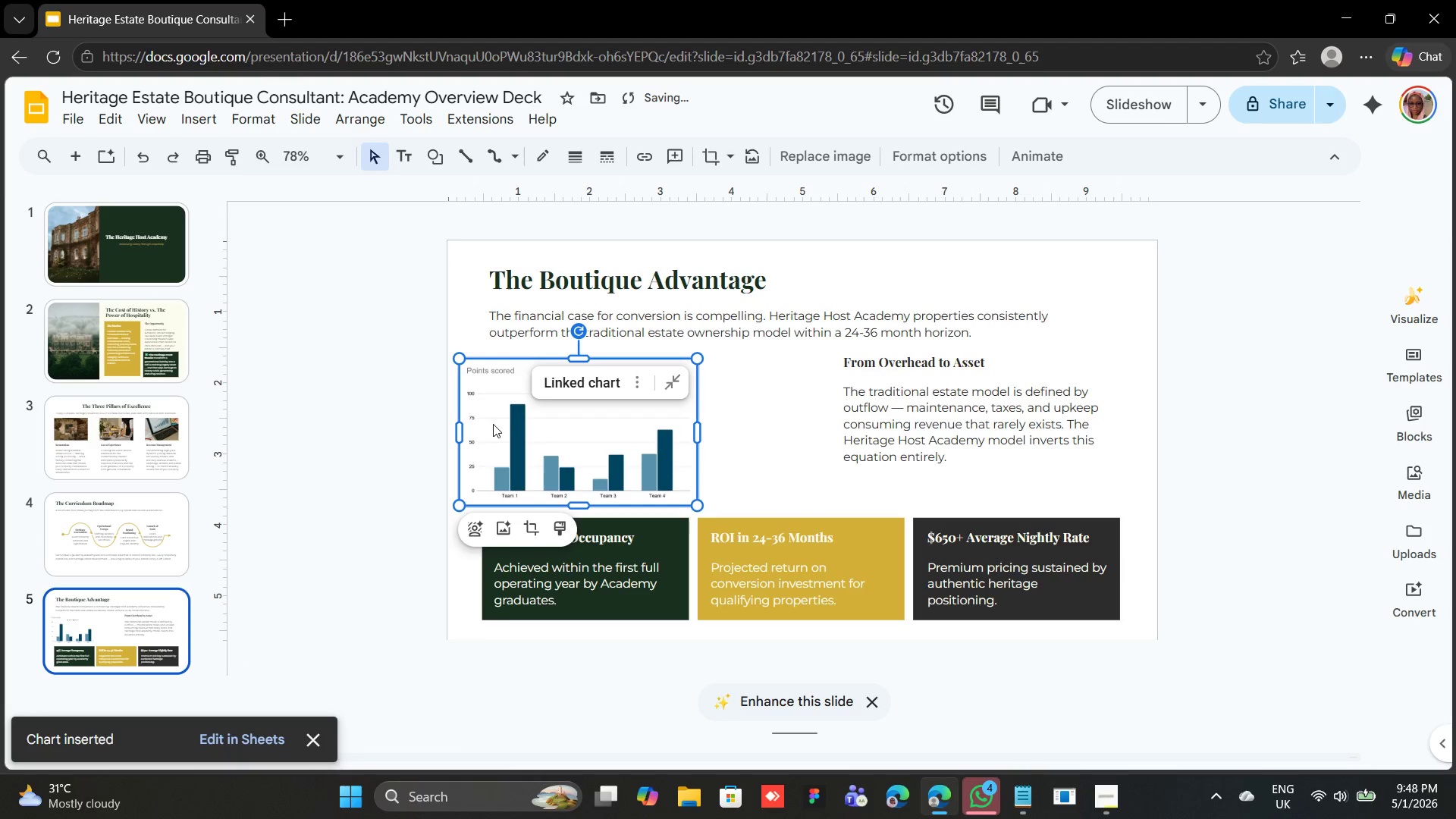 
left_click_drag(start_coordinate=[557, 429], to_coordinate=[579, 443])
 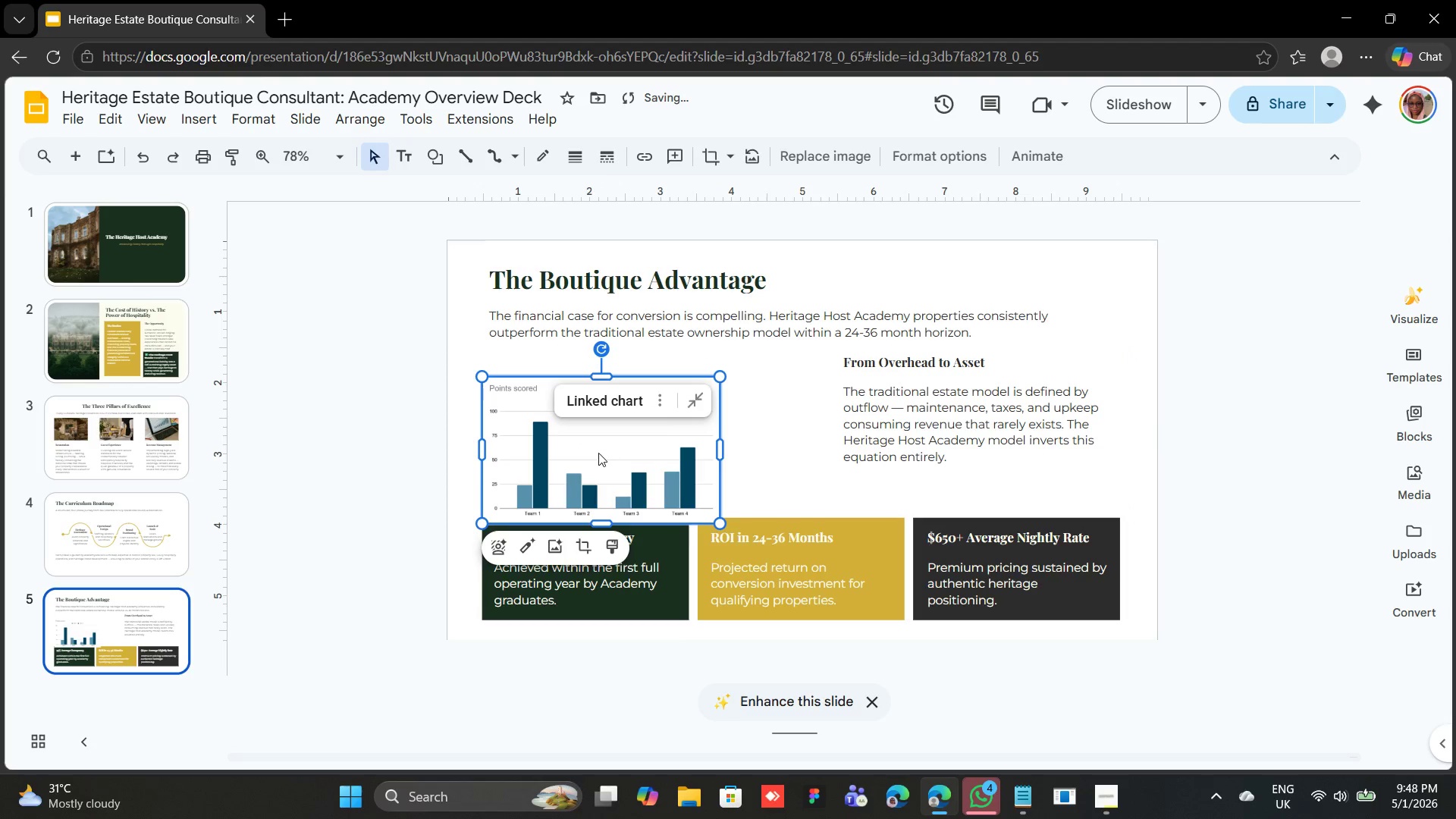 
left_click_drag(start_coordinate=[595, 457], to_coordinate=[594, 438])
 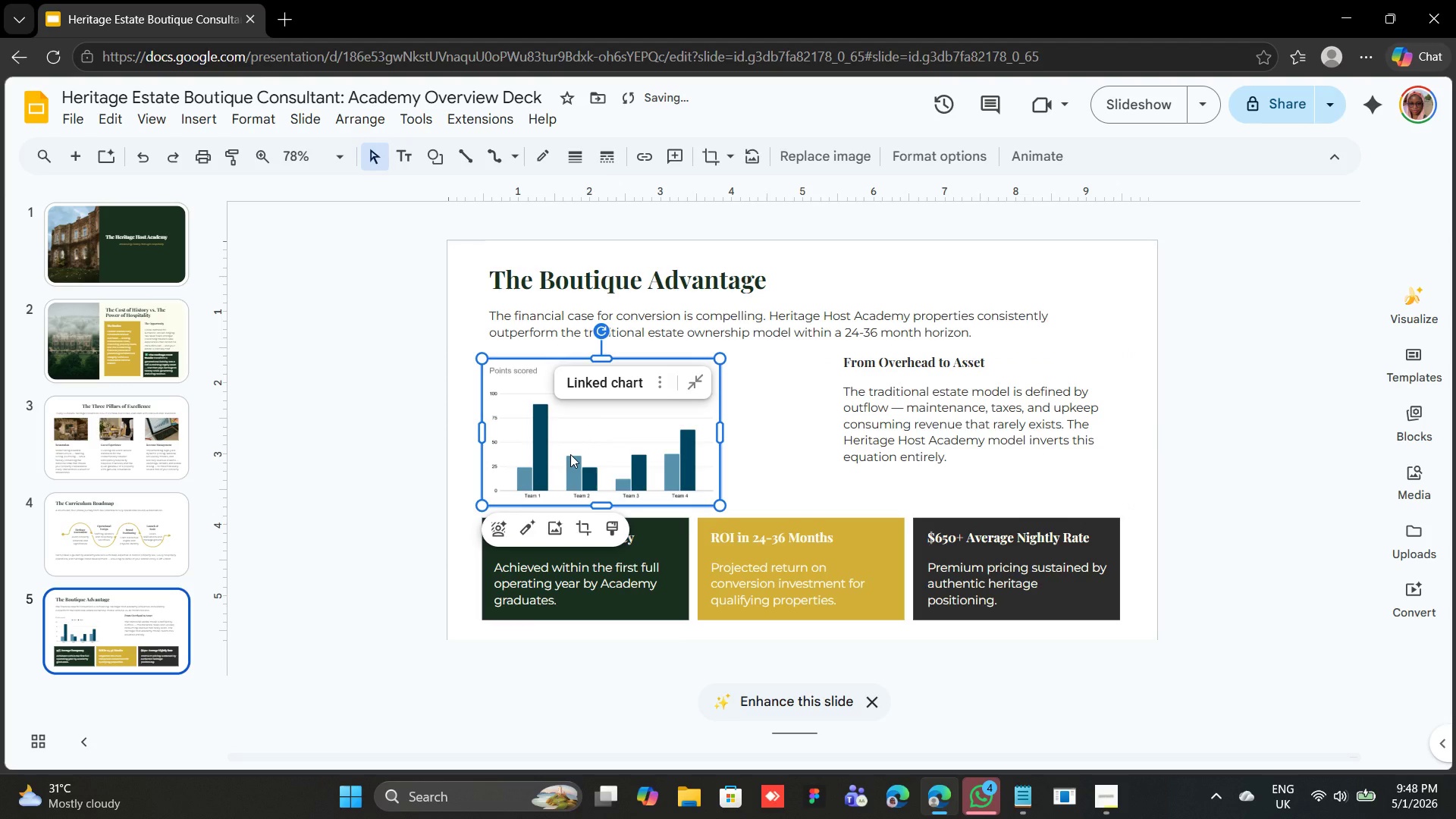 
key(Shift+ShiftRight)
 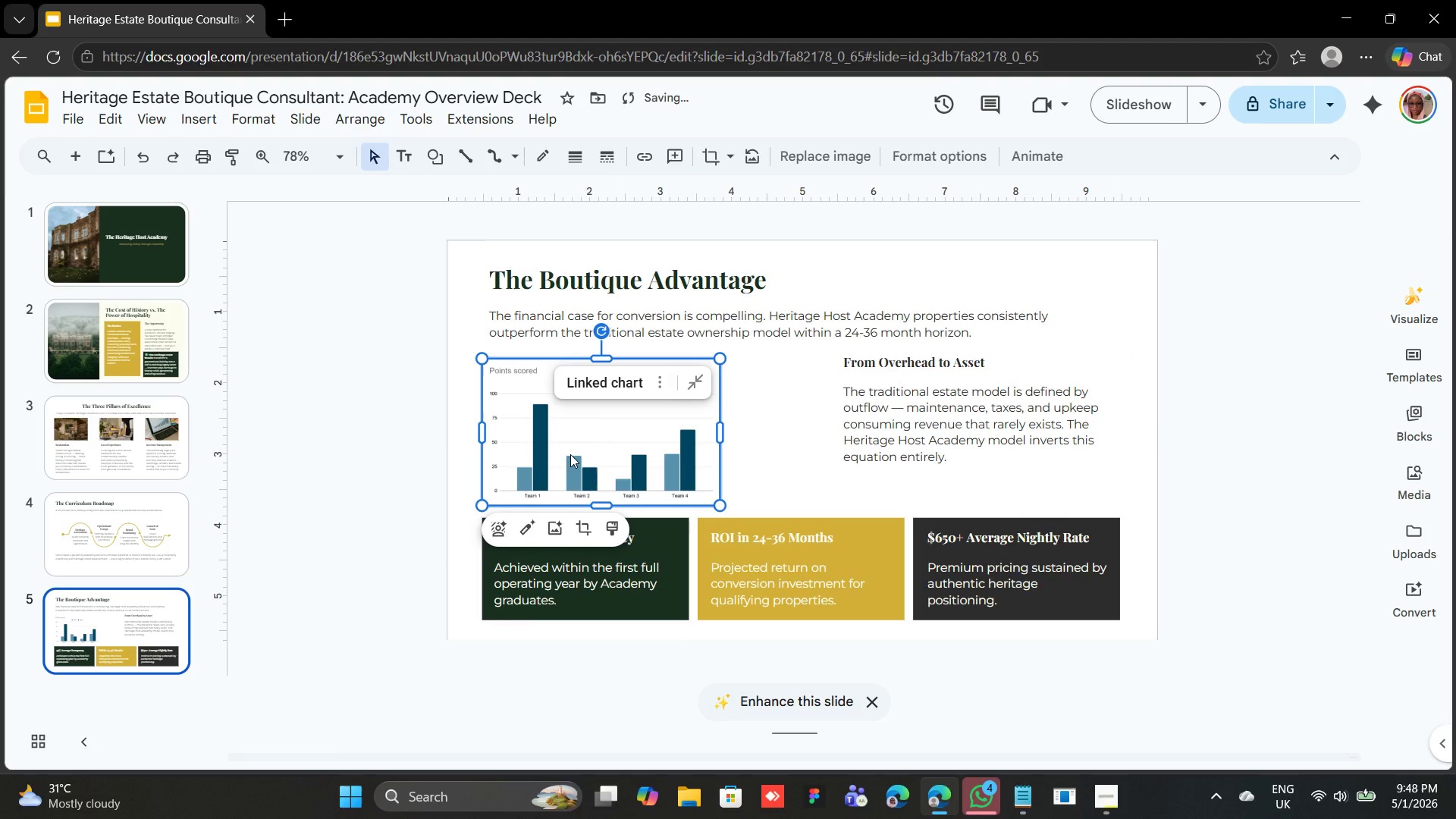 
key(Shift+ShiftRight)
 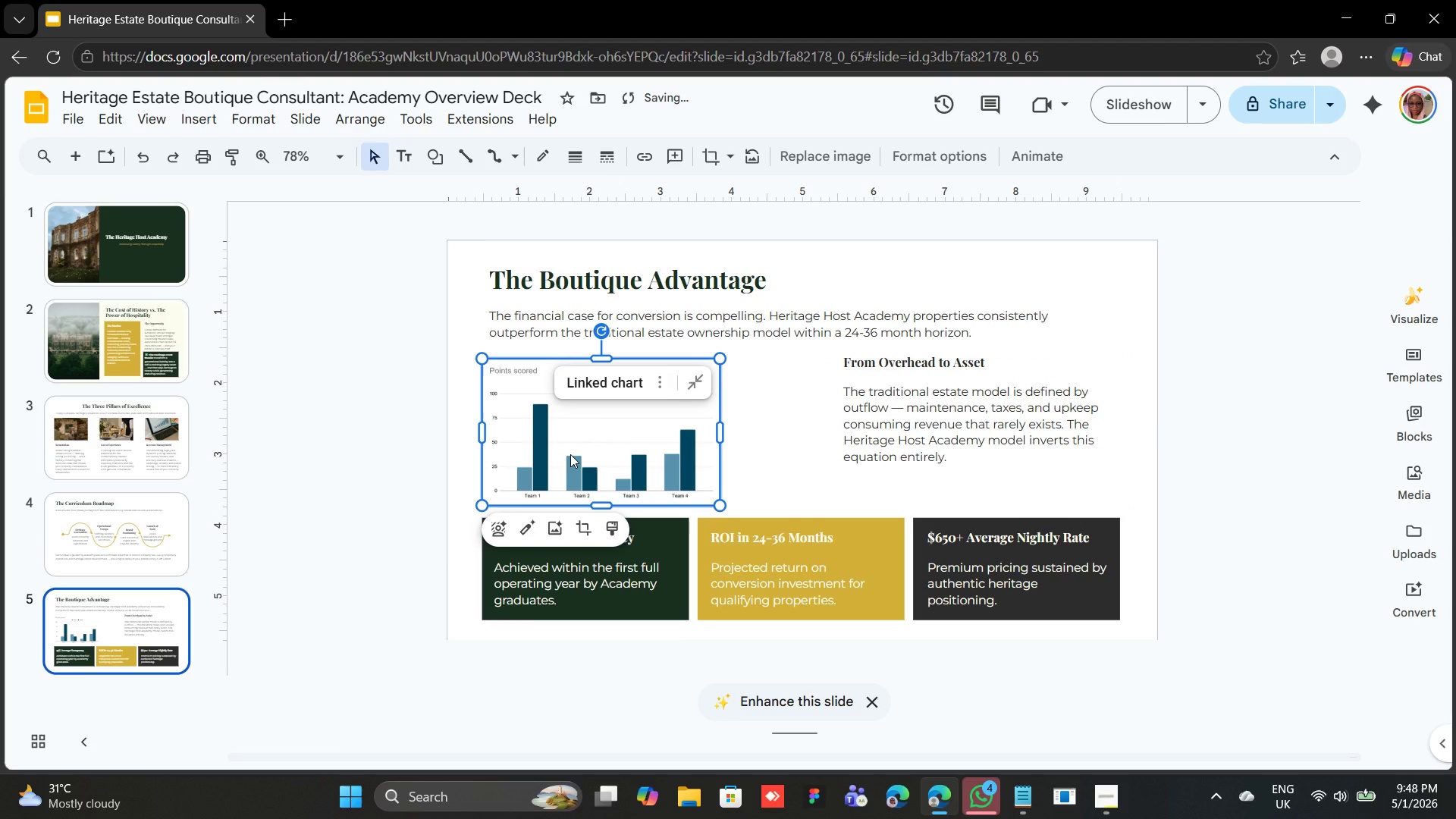 
key(Shift+ShiftRight)
 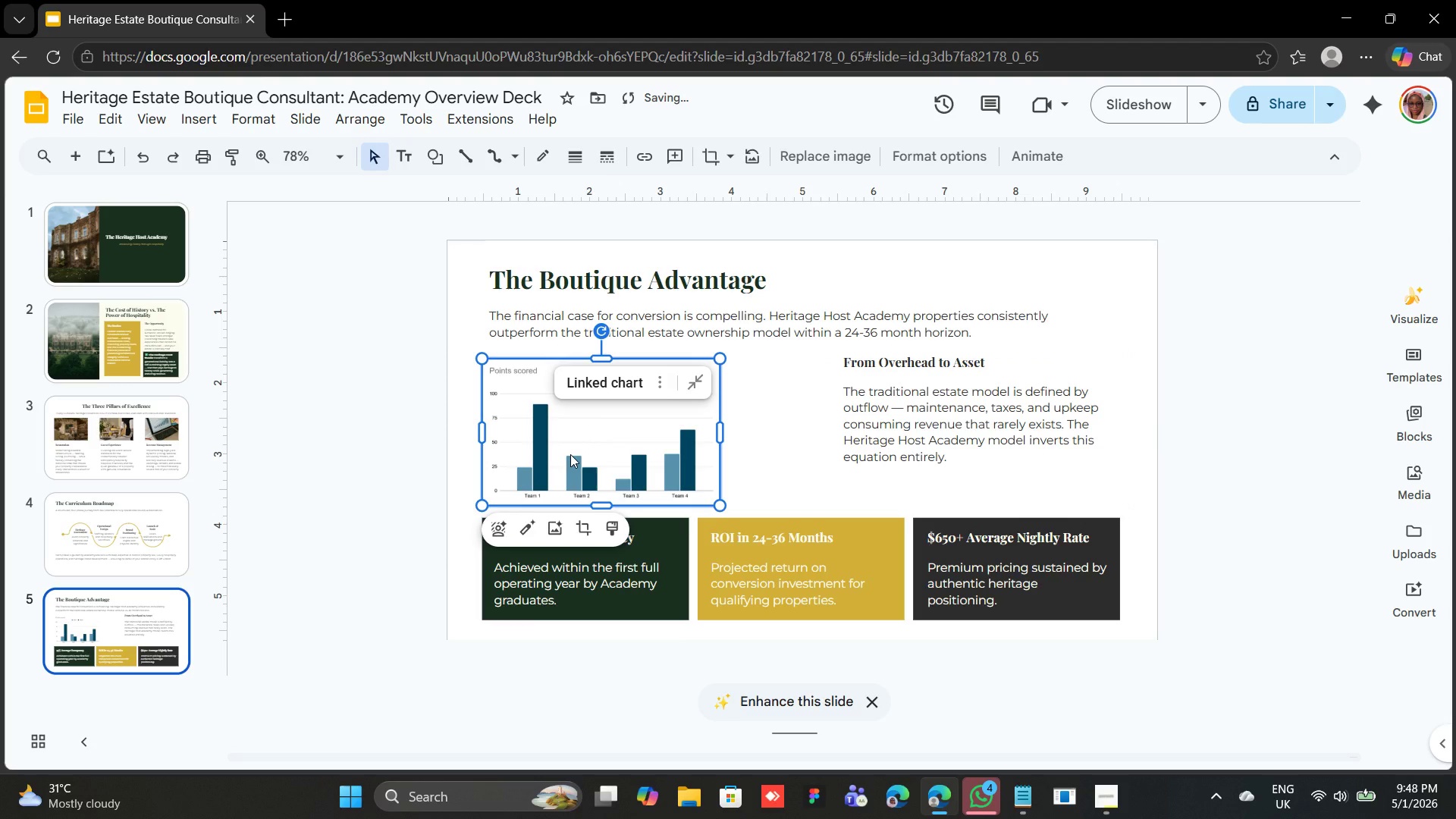 
hold_key(key=ShiftRight, duration=1.12)
 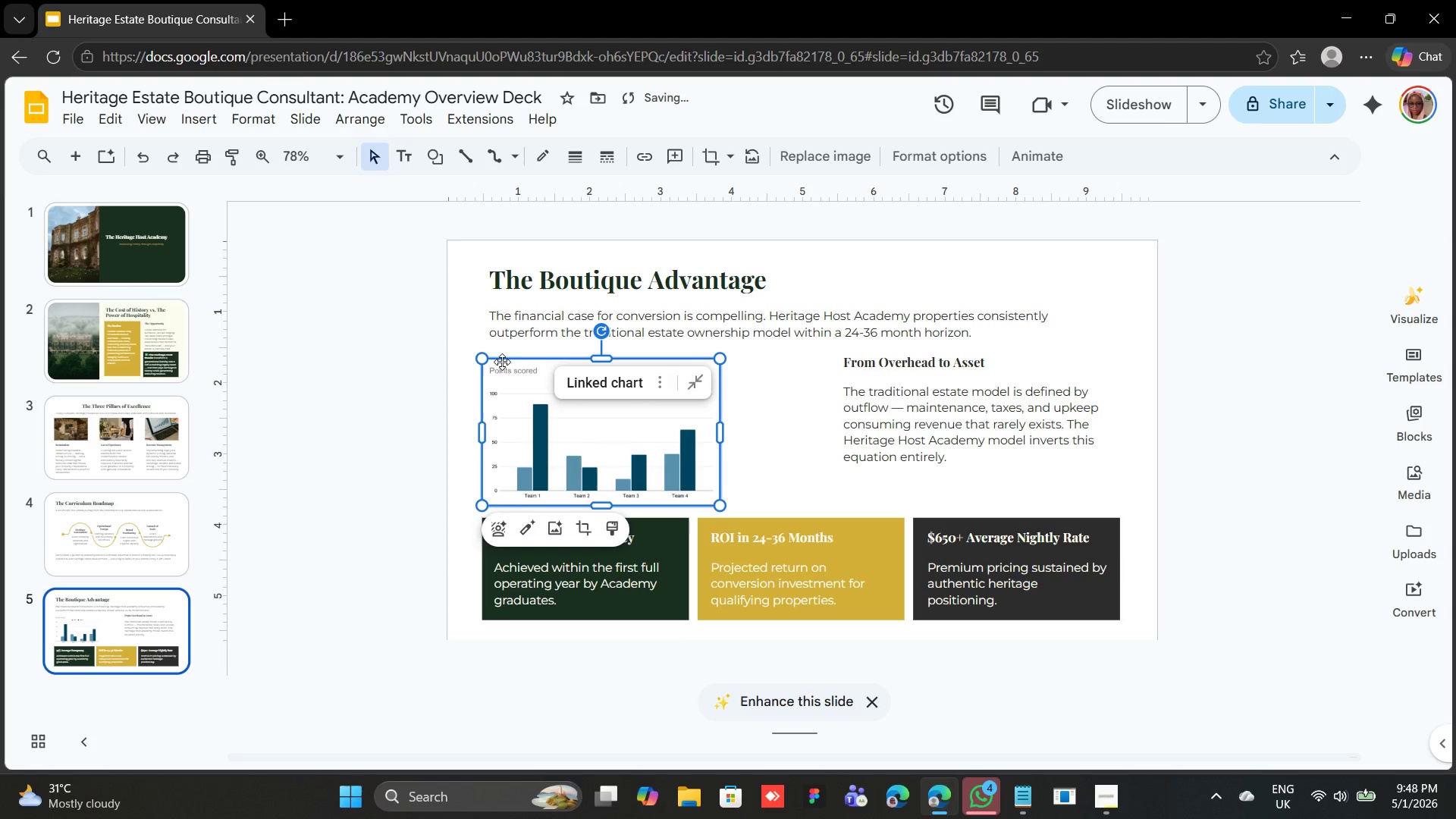 
left_click_drag(start_coordinate=[517, 359], to_coordinate=[518, 355])
 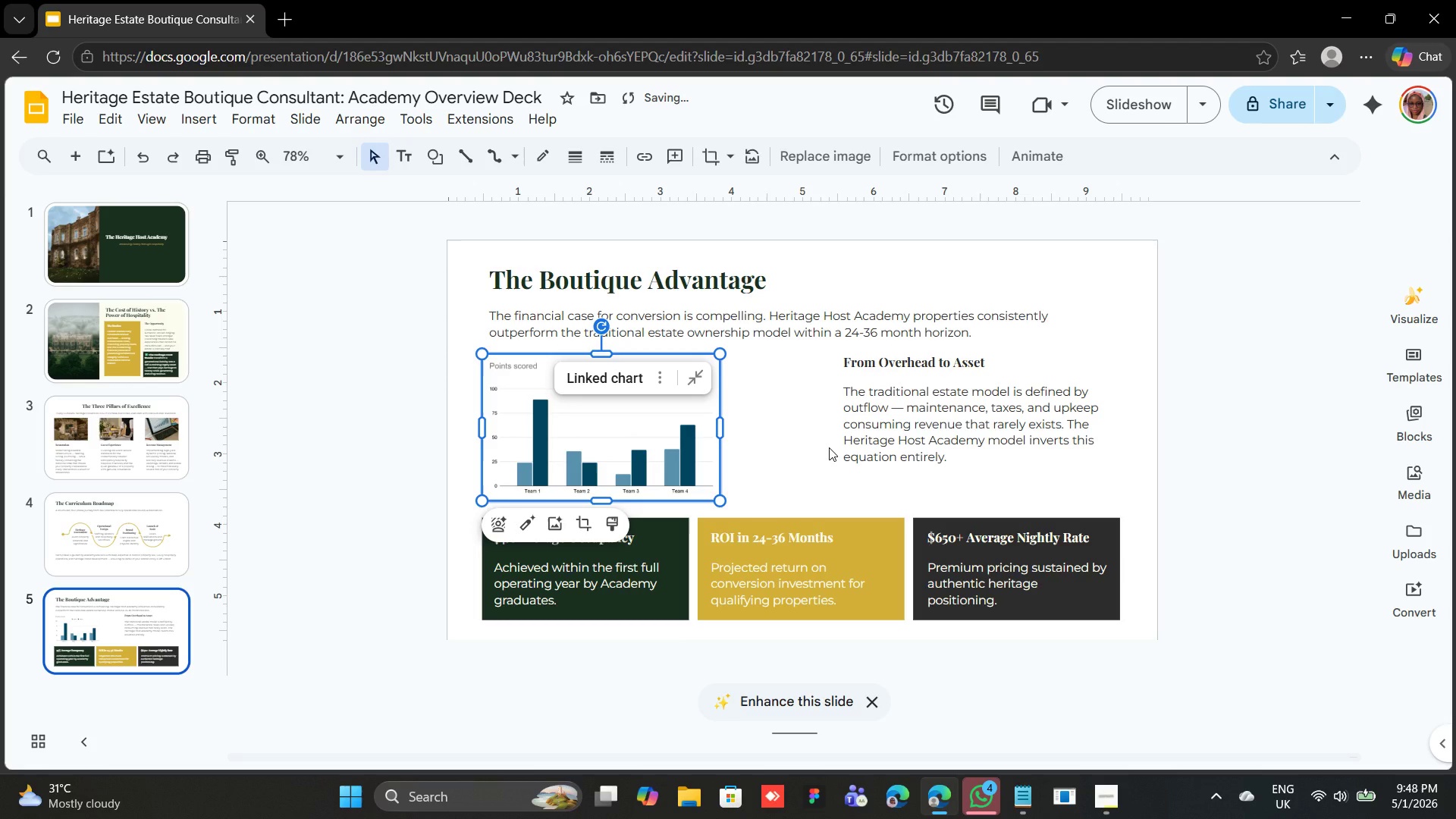 
wait(7.53)
 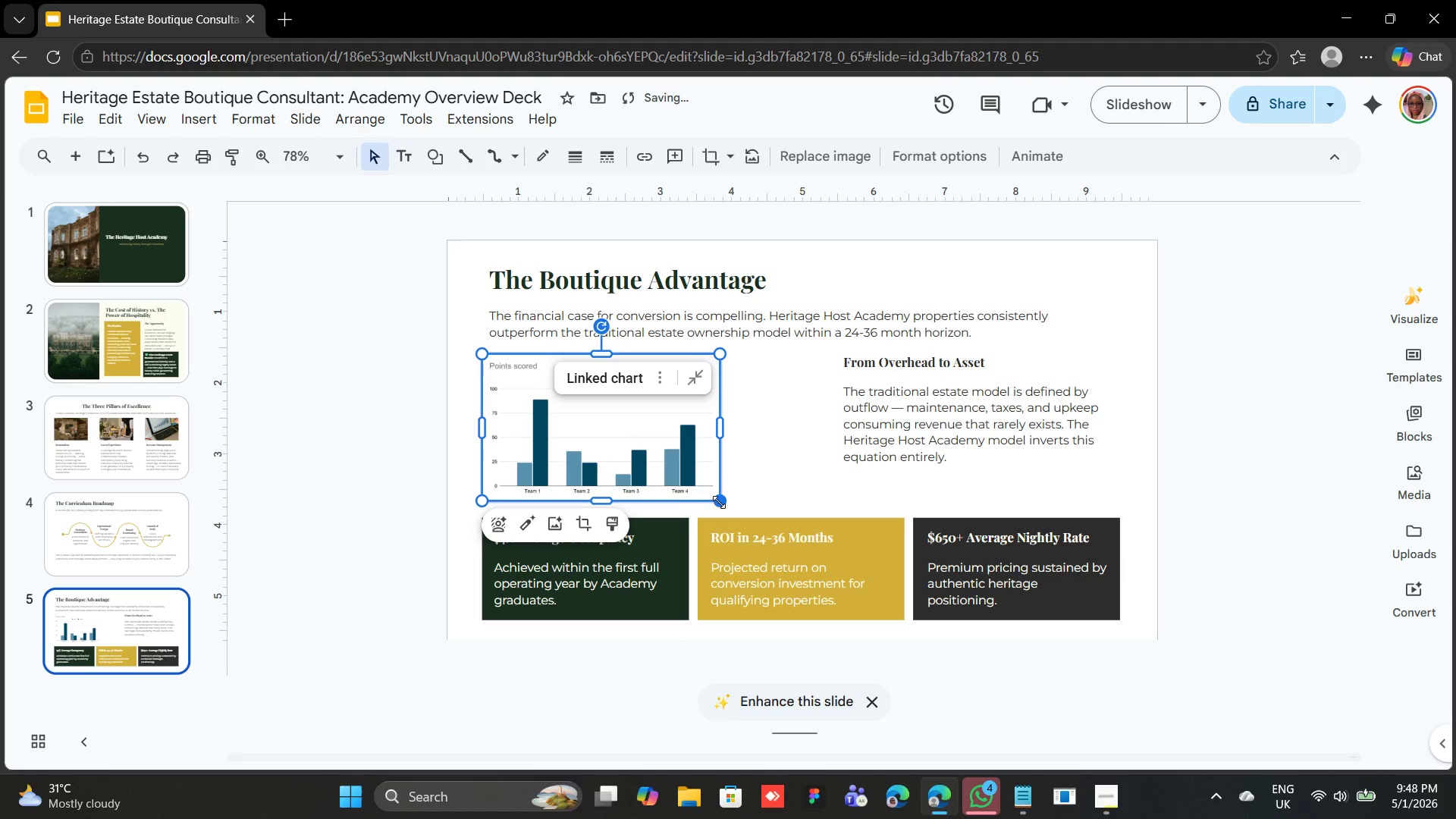 
mouse_move([654, 402])
 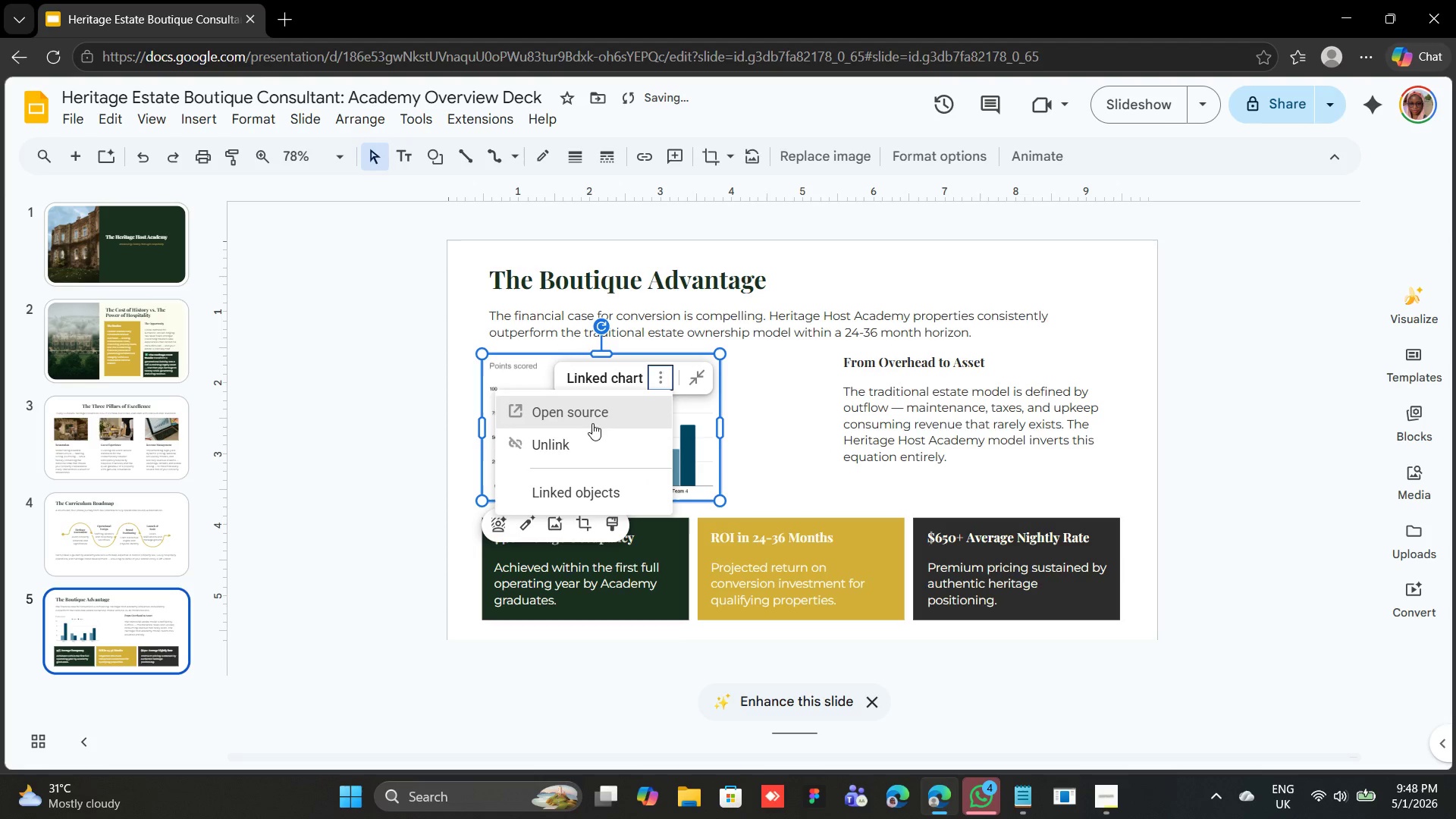 
left_click([592, 413])
 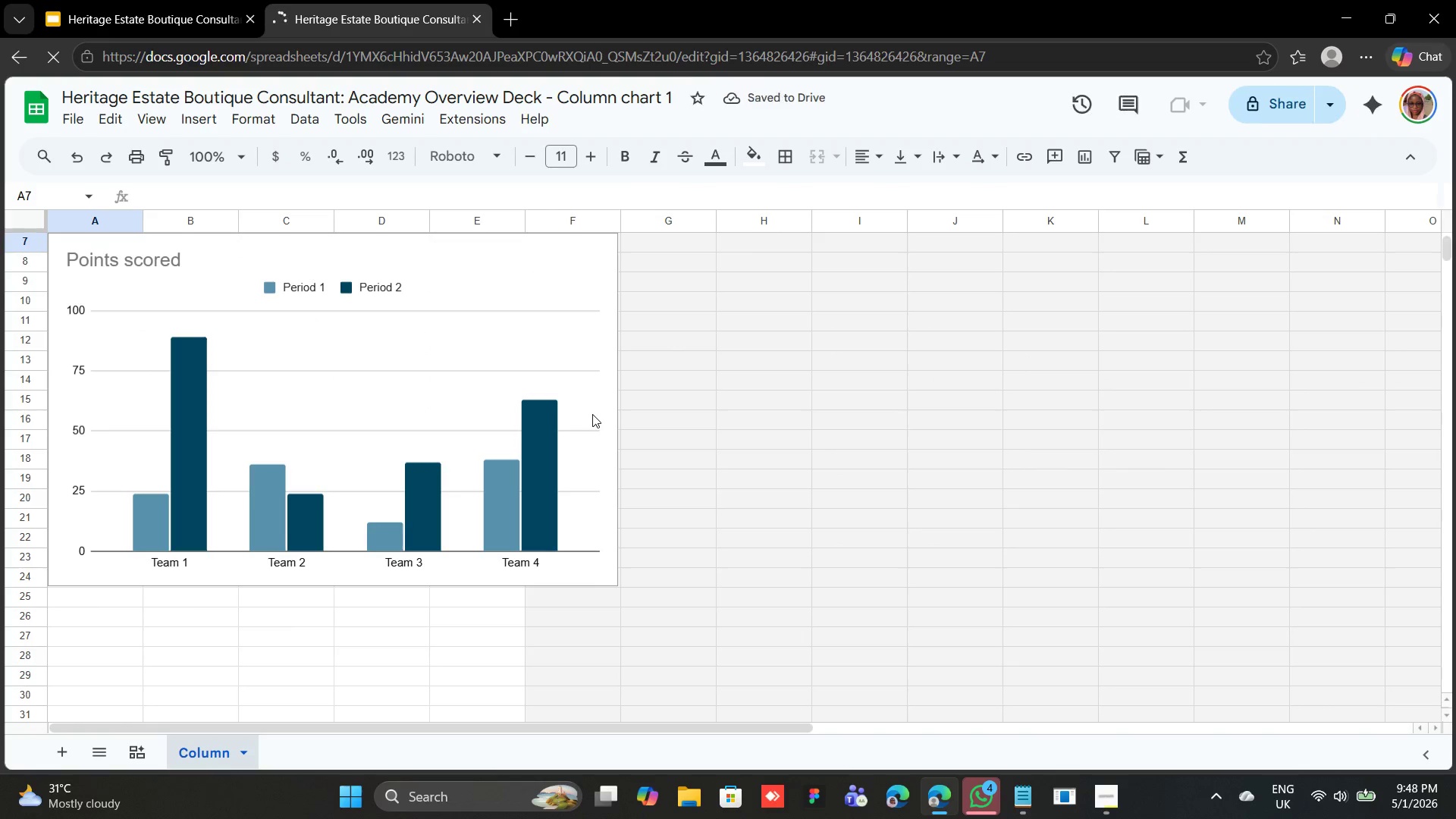 
wait(11.23)
 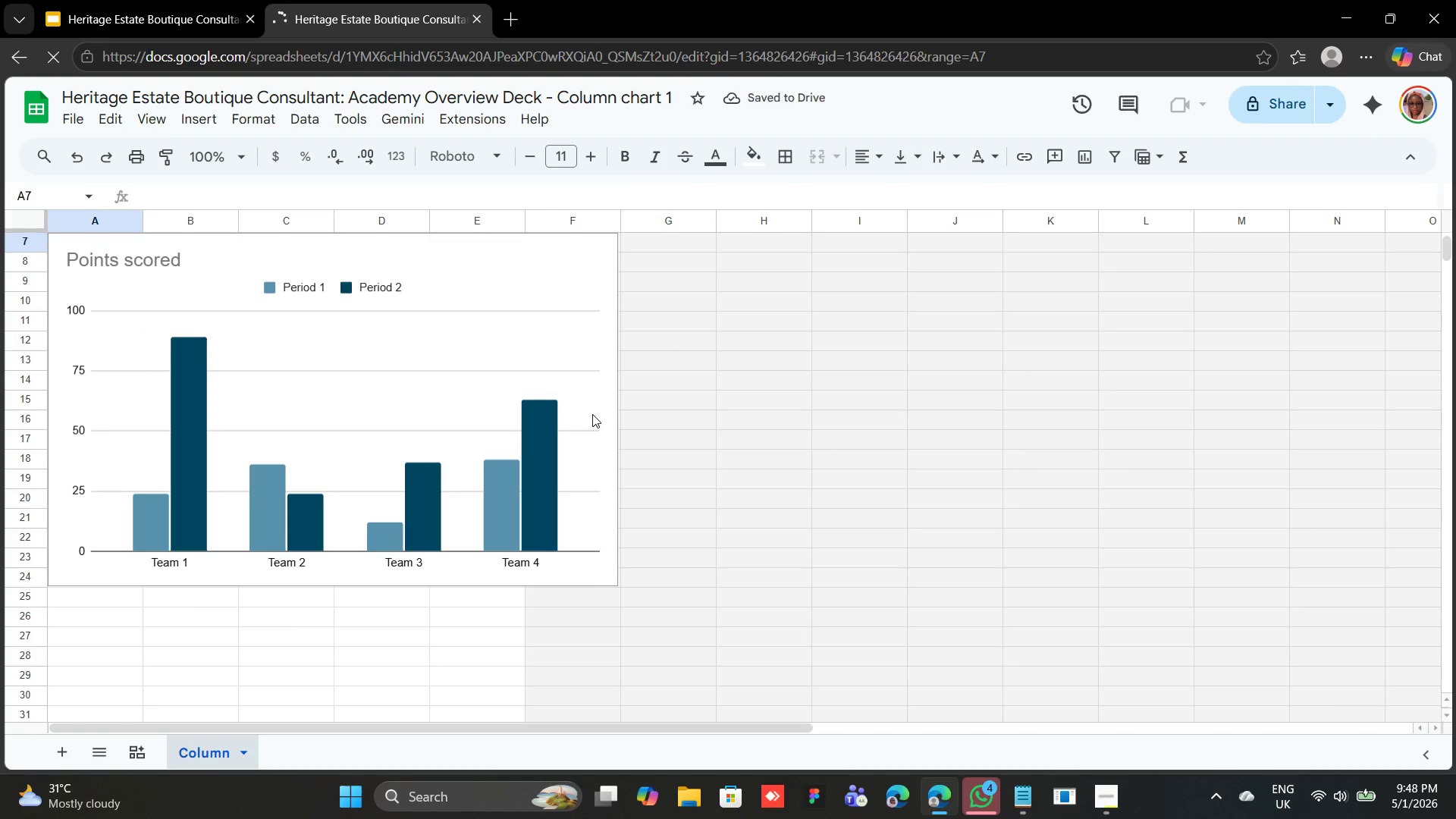 
scroll: coordinate [427, 420], scroll_direction: up, amount: 3.0
 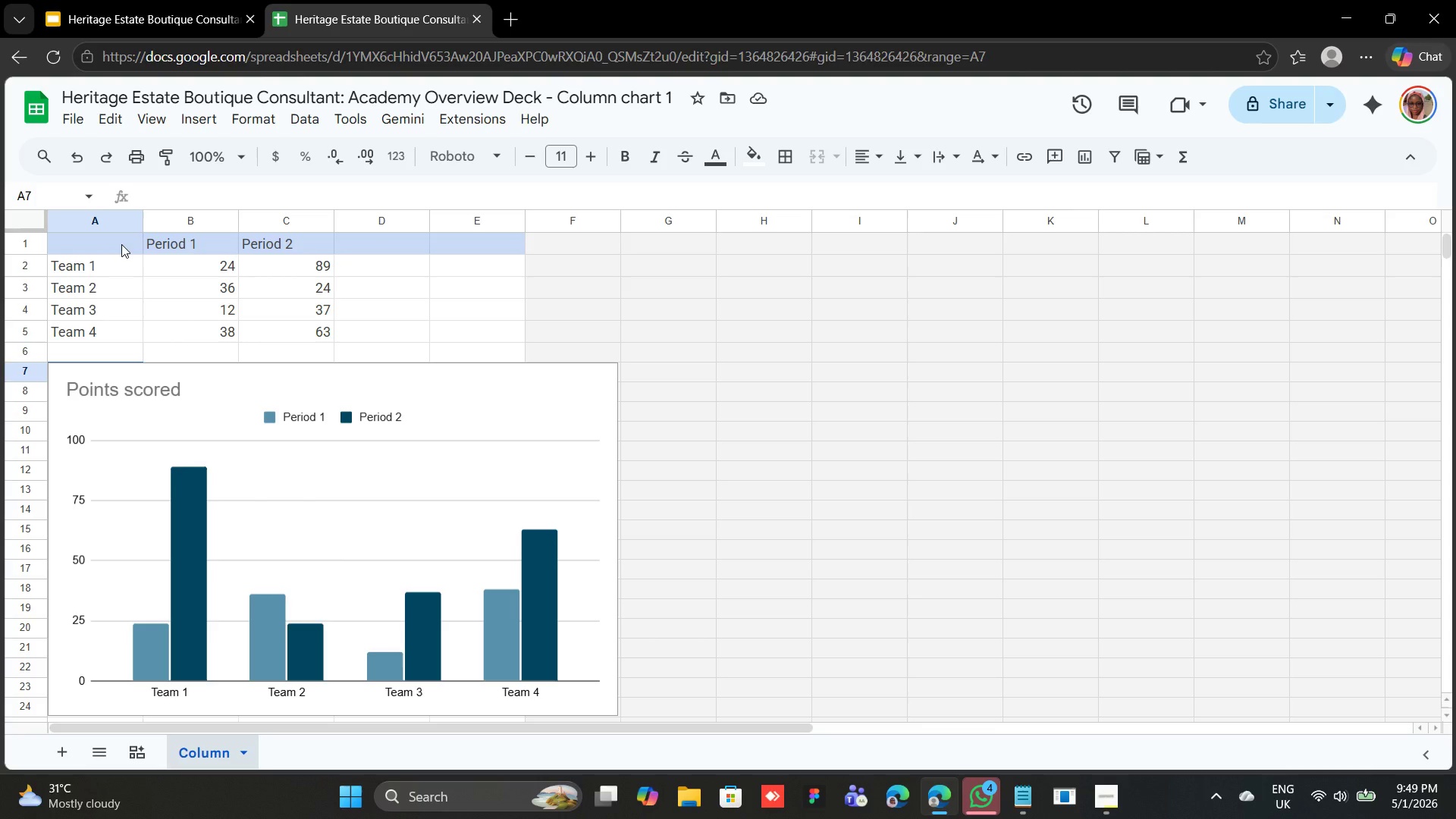 
wait(26.59)
 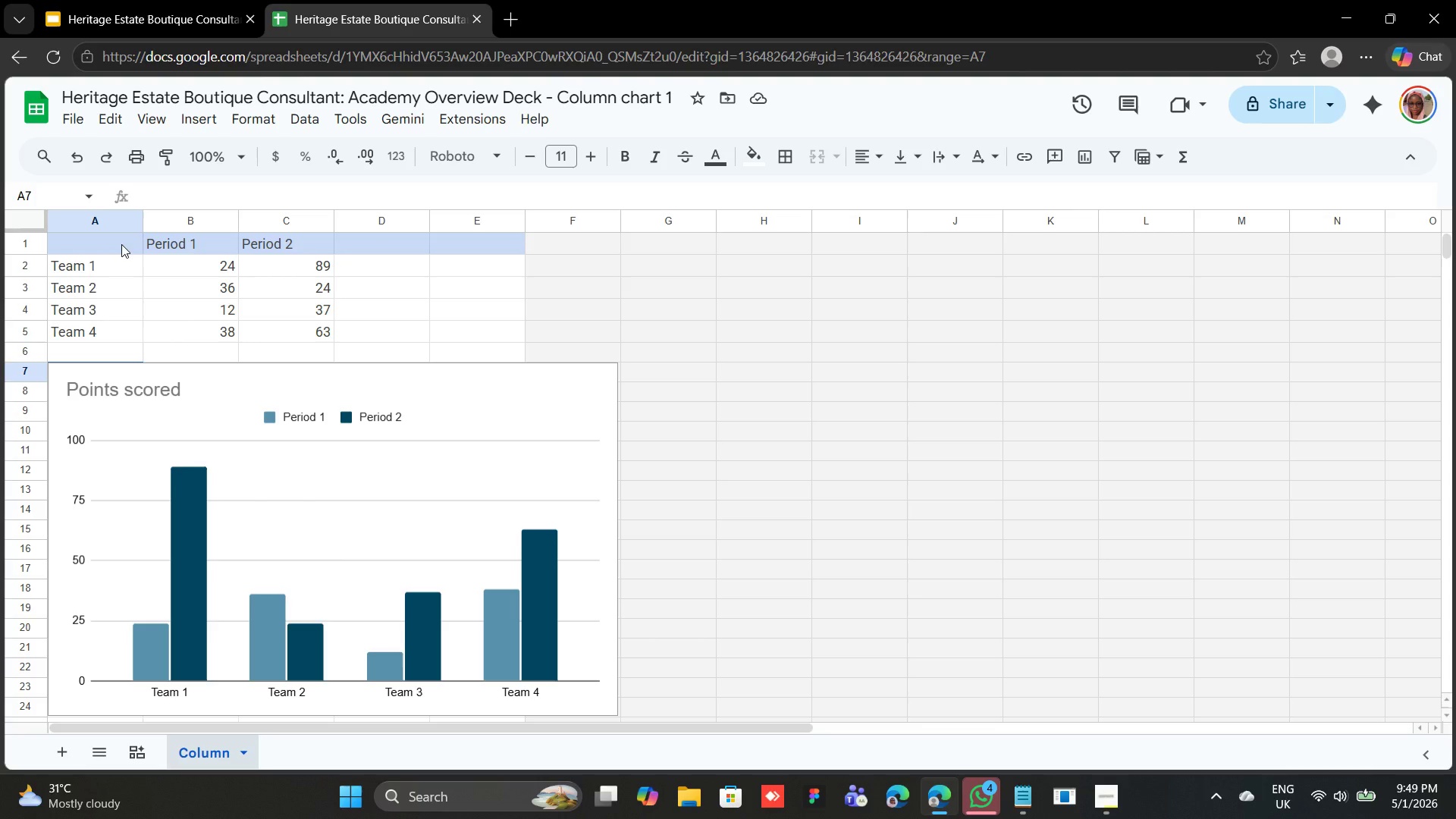 
double_click([89, 264])
 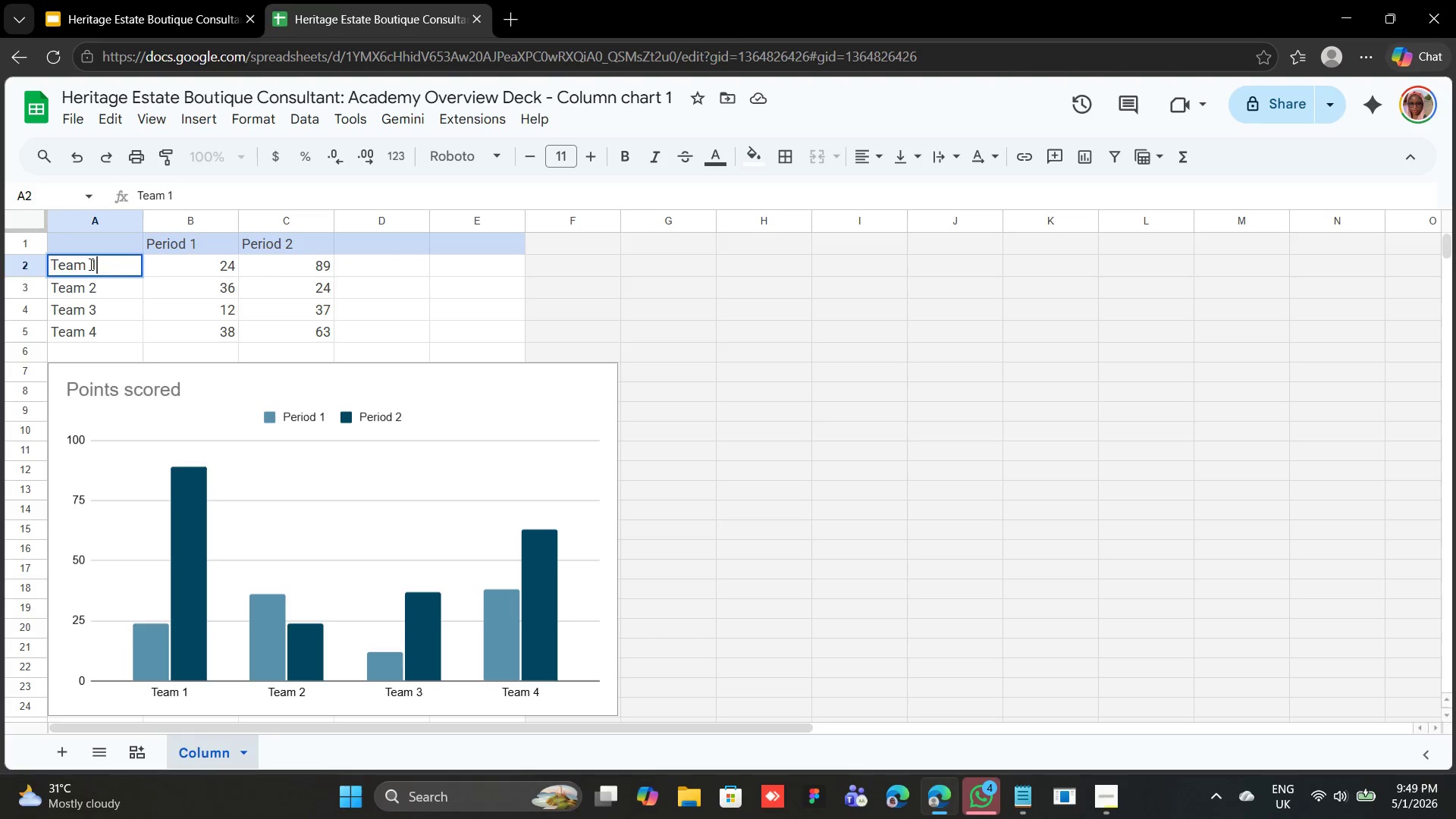 
triple_click([89, 264])
 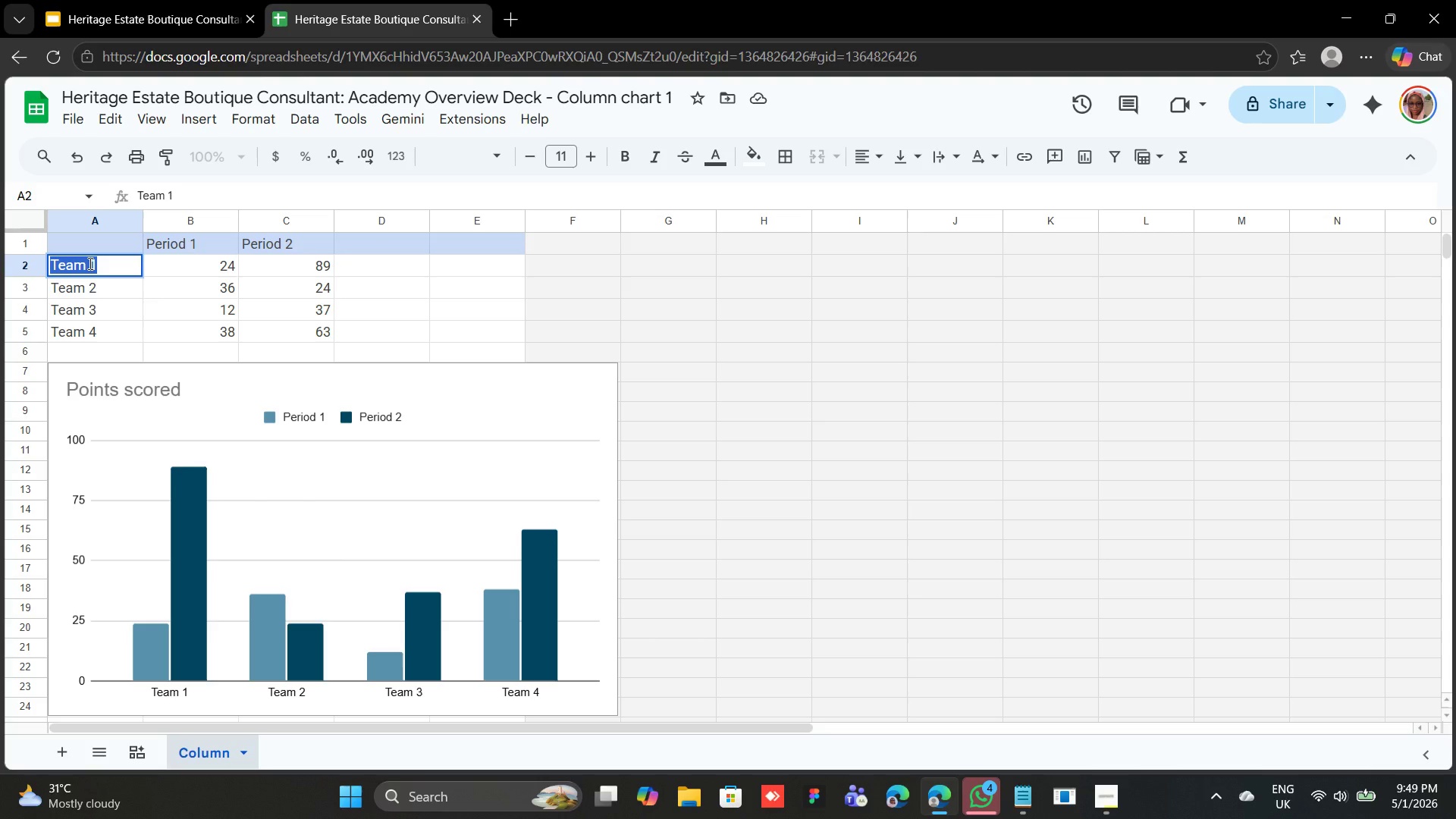 
wait(19.58)
 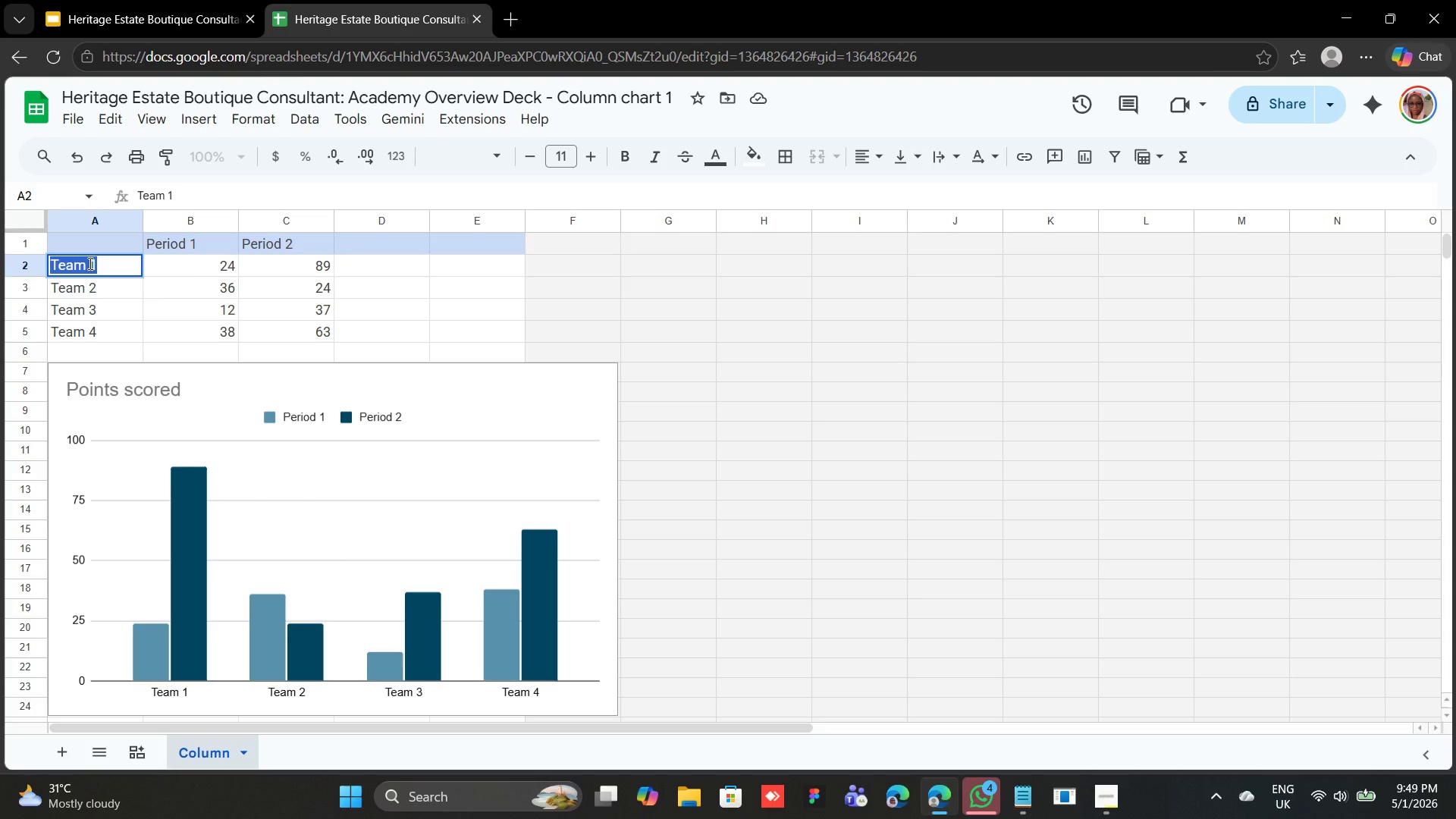 
type(Traditional Estate)
 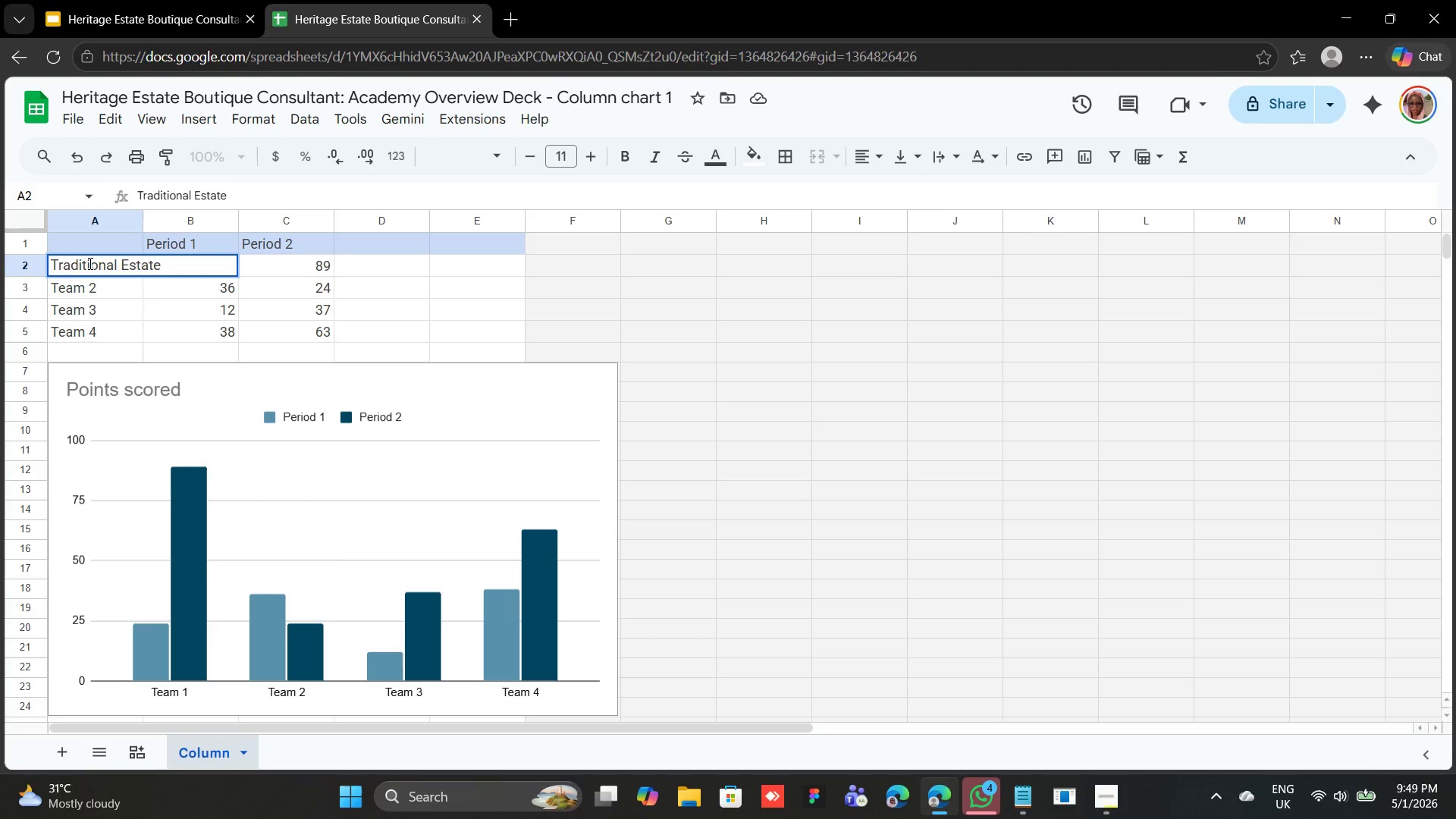 
key(ArrowDown)
 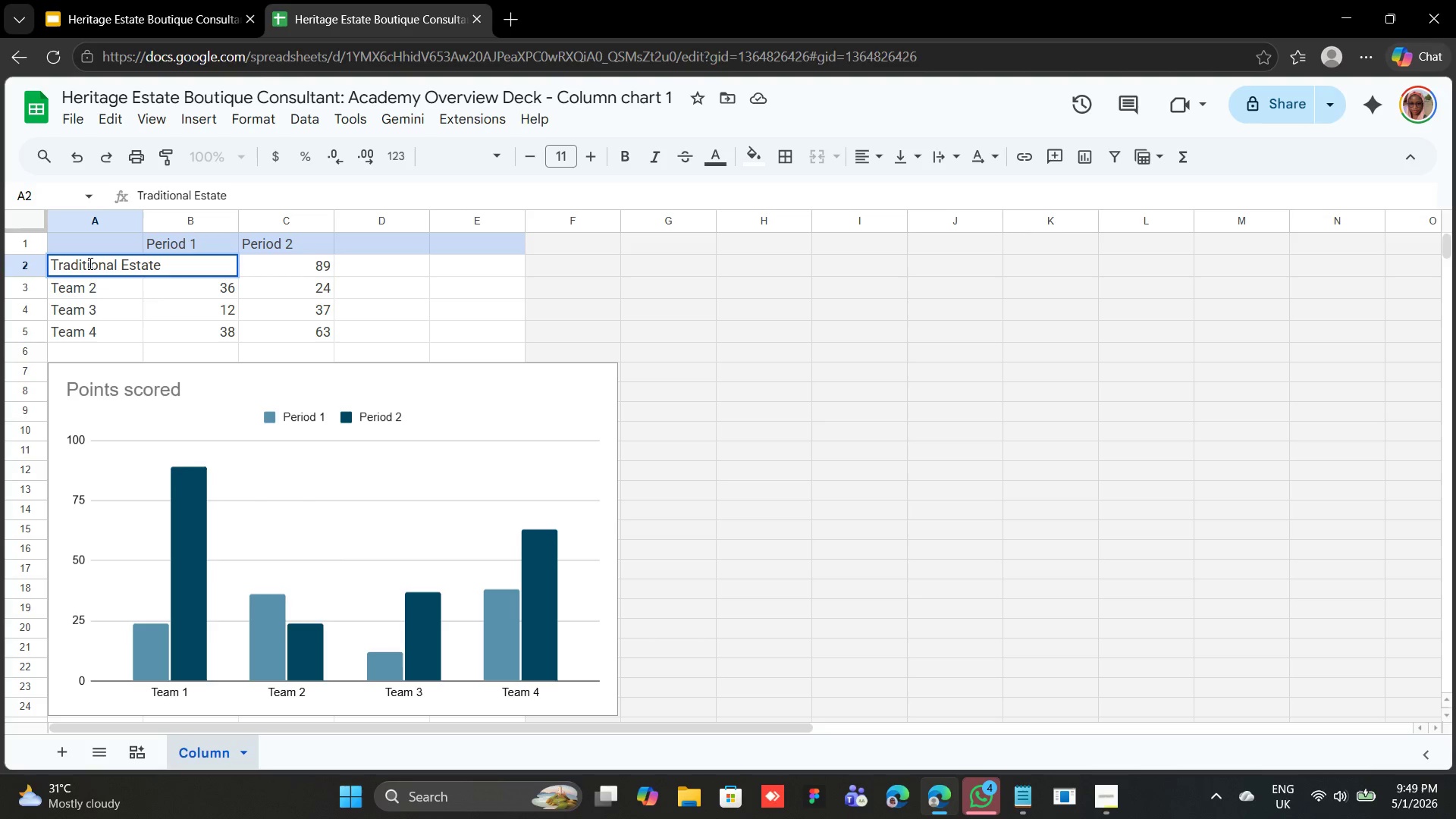 
type(Aca)
key(Backspace)
key(Backspace)
key(Backspace)
 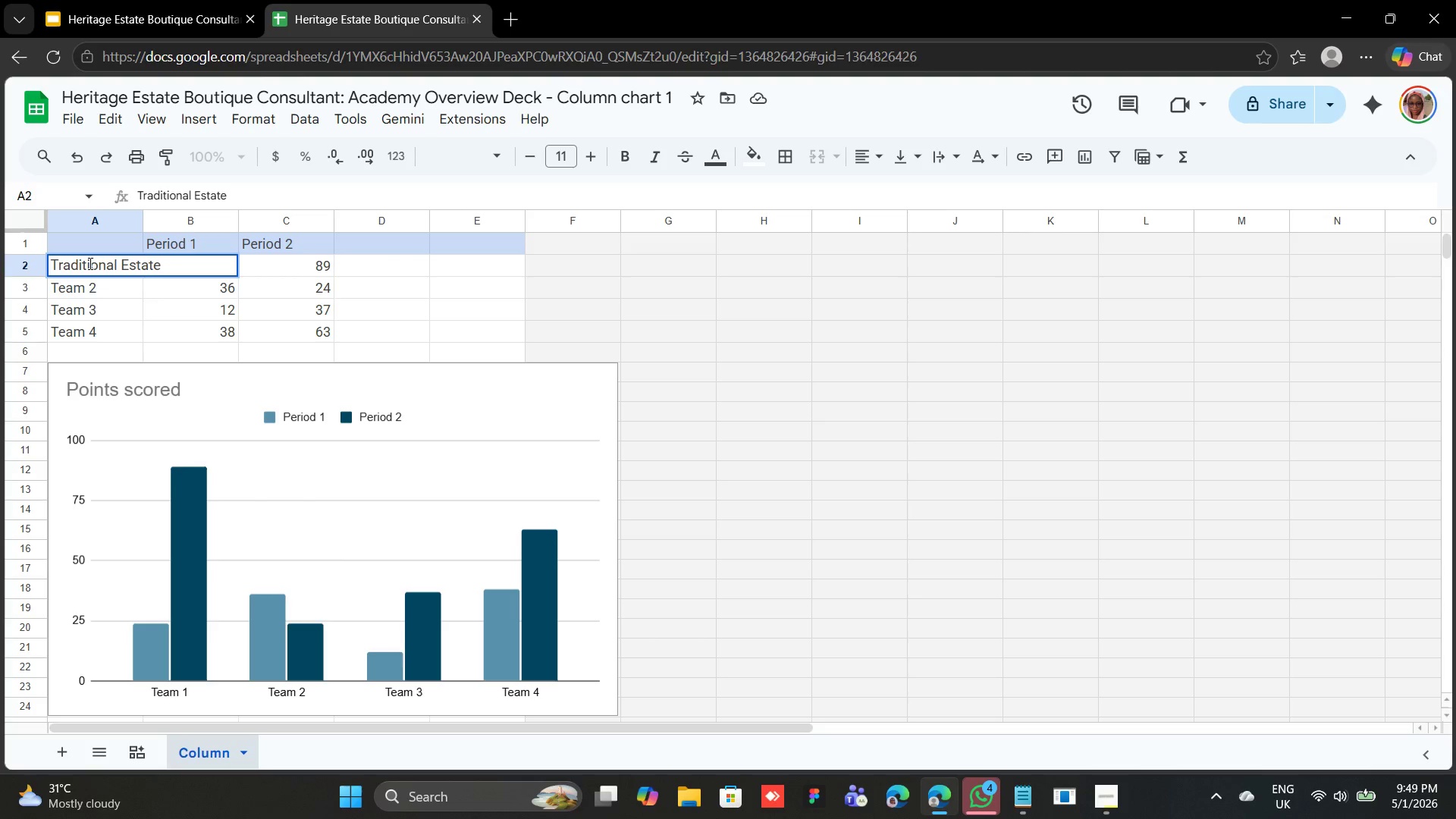 
key(ArrowDown)
 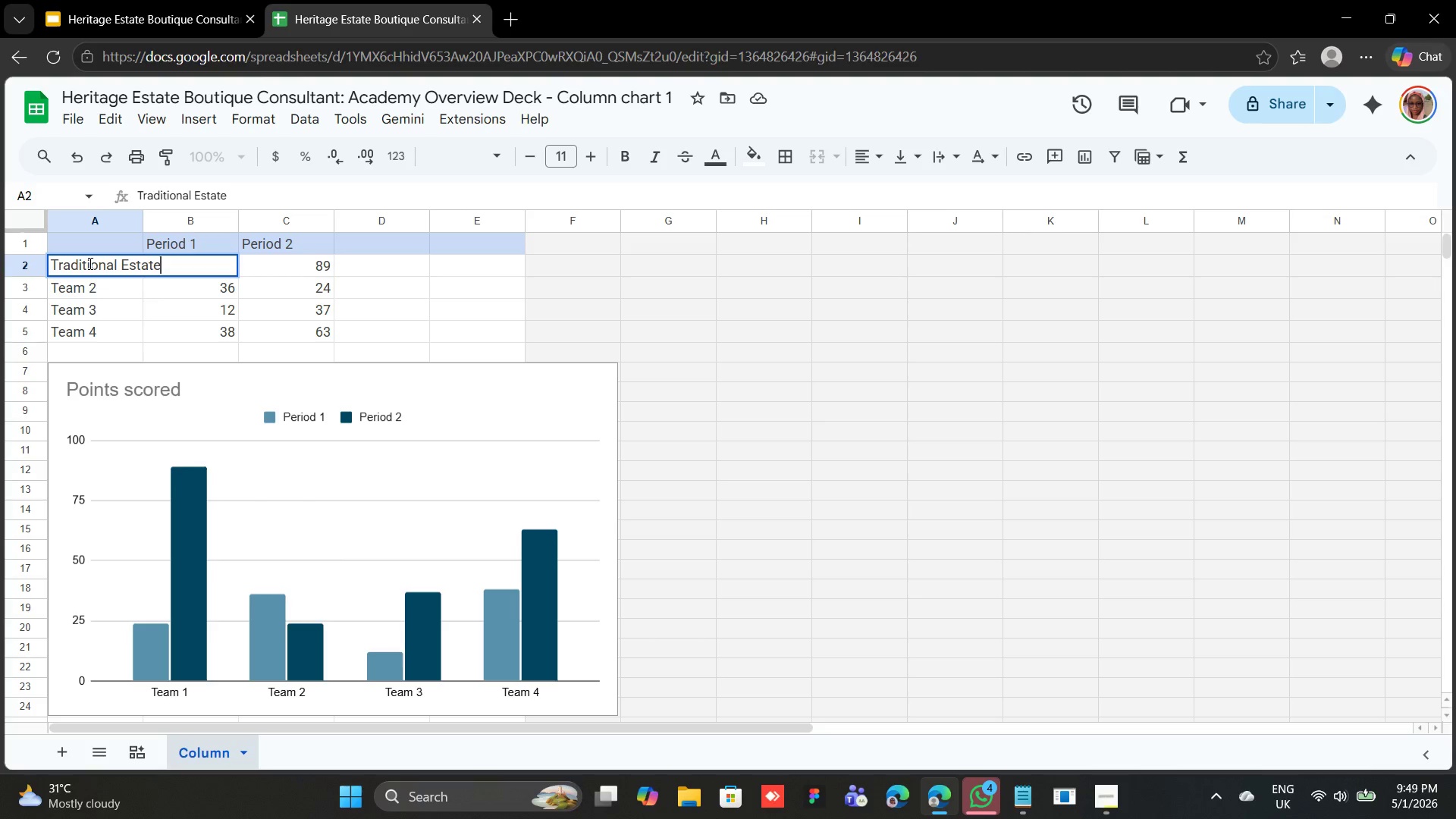 
key(ArrowDown)
 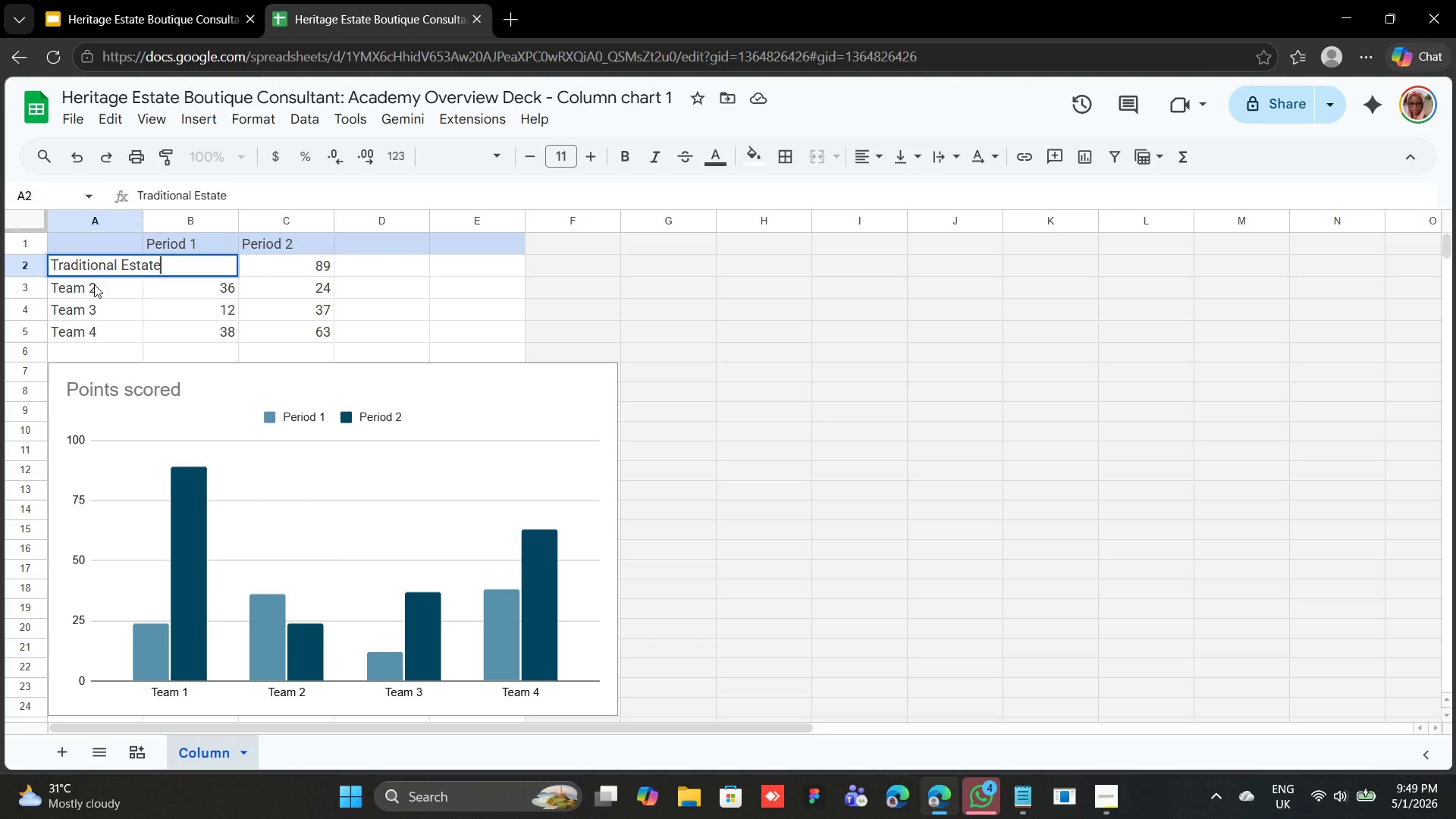 
left_click([106, 284])
 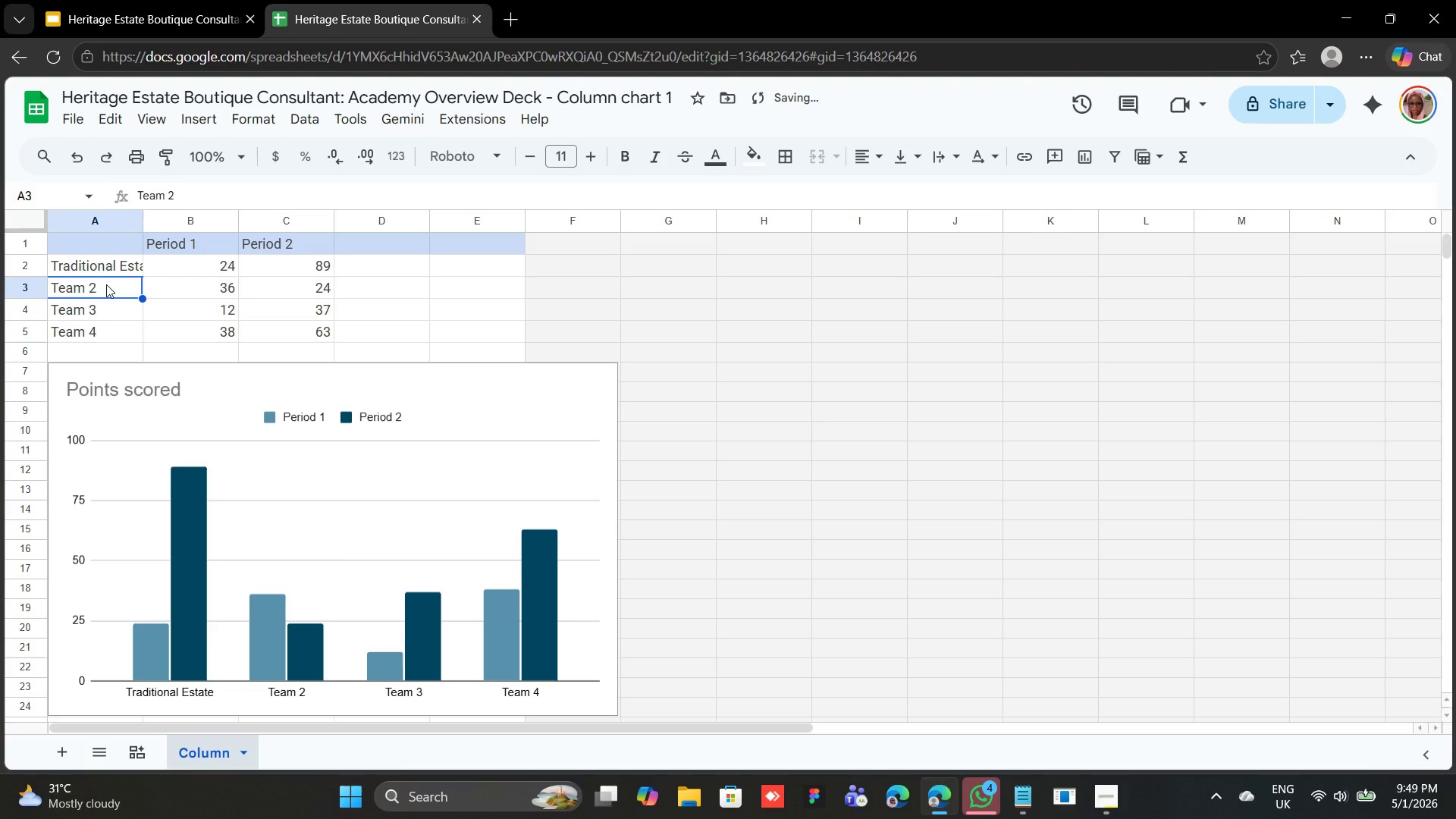 
type(Academy Midel)
key(Backspace)
key(Backspace)
key(Backspace)
key(Backspace)
type(odel (Year 1))
 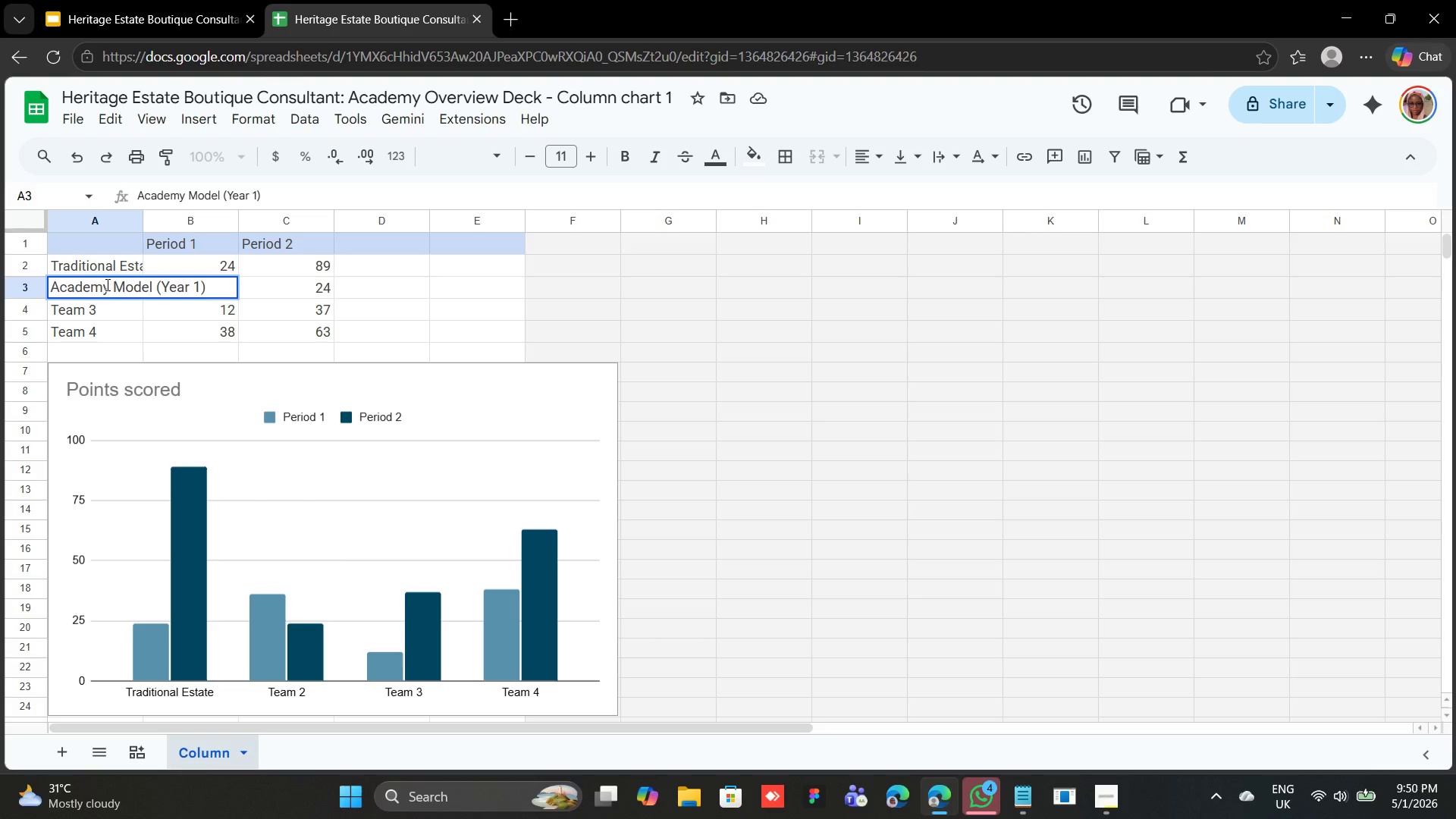 
key(ArrowDown)
 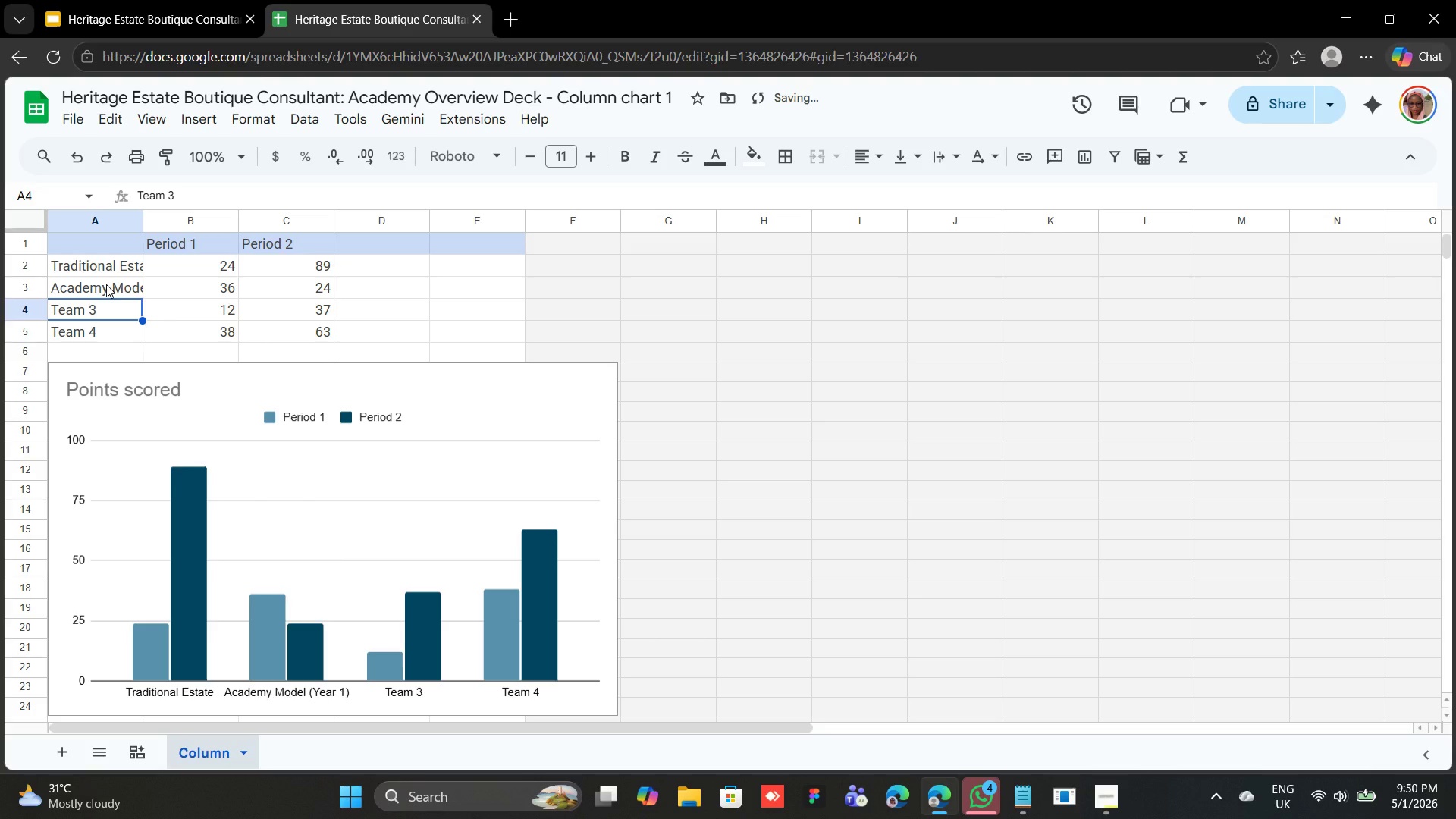 
key(Shift+A)
 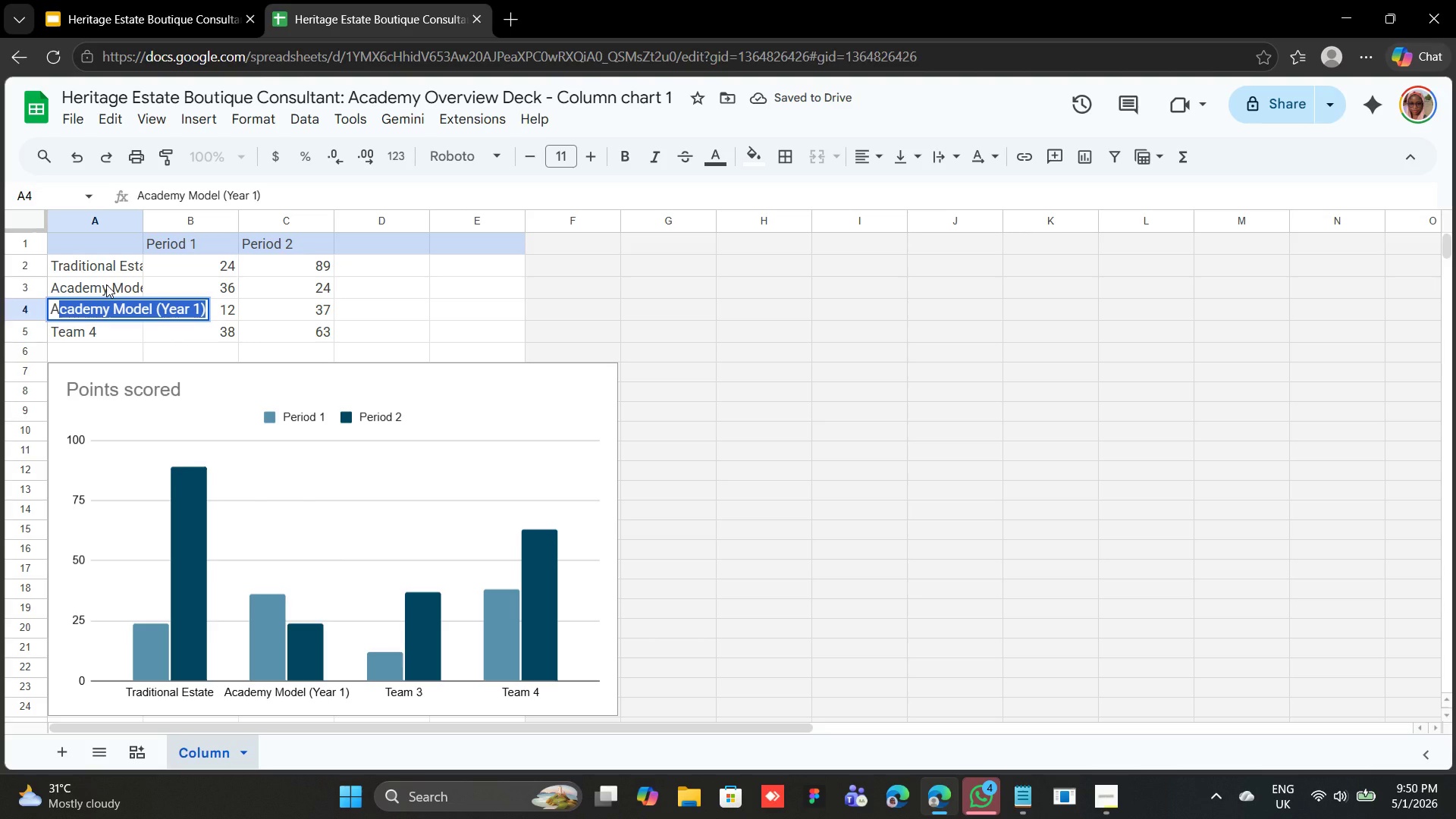 
key(Tab)
 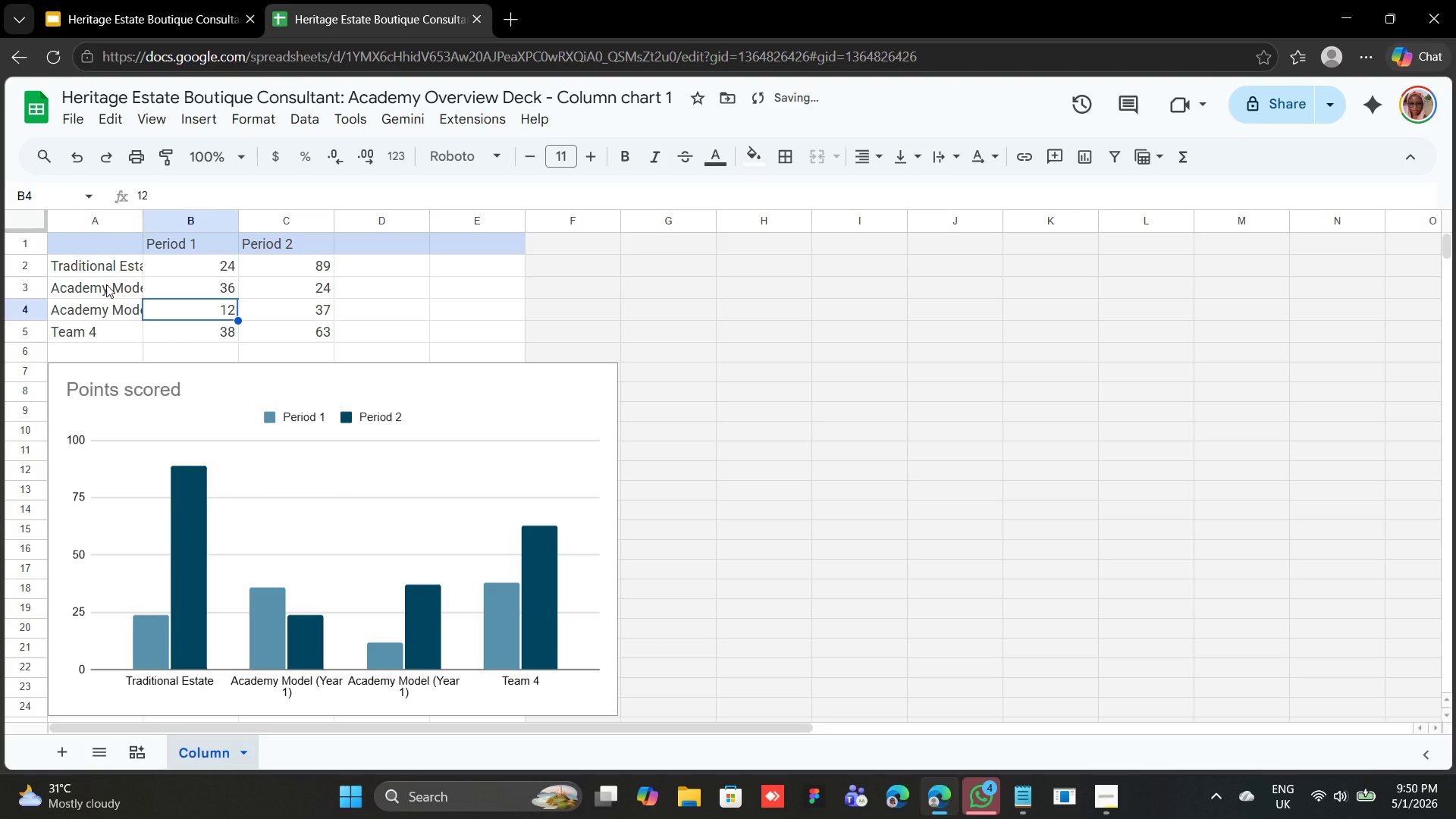 
key(ArrowLeft)
 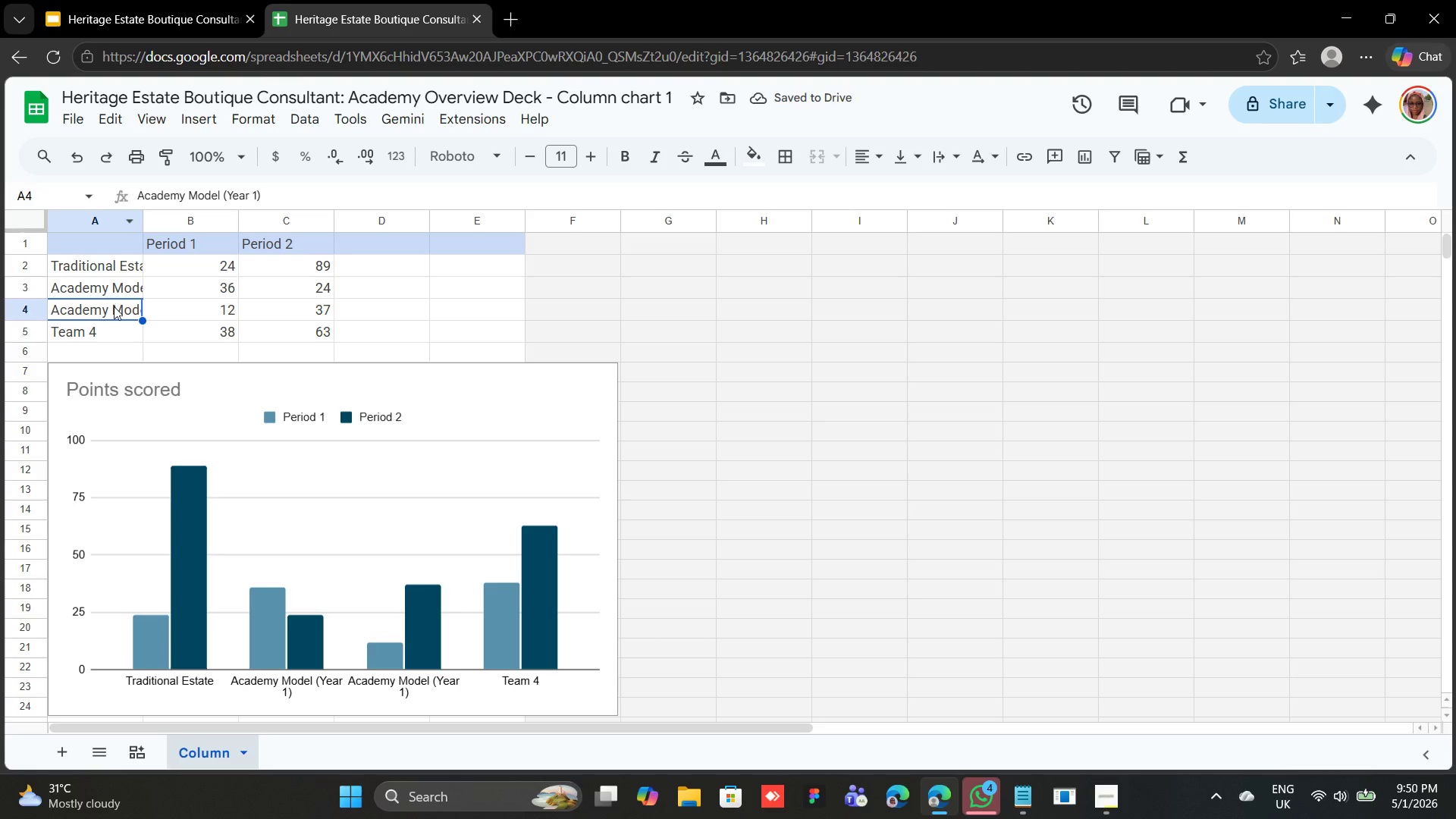 
triple_click([111, 312])
 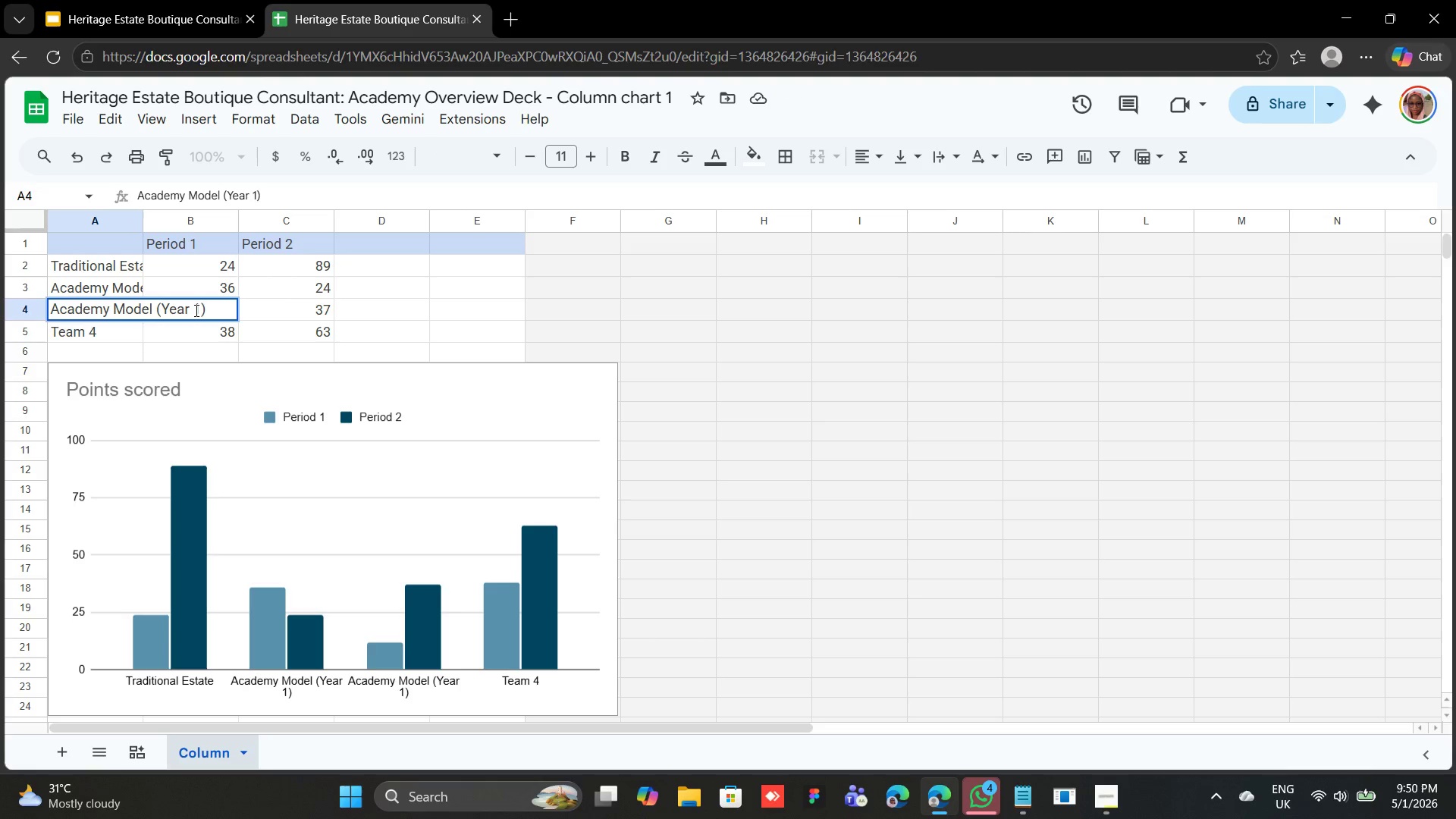 
key(Backspace)
 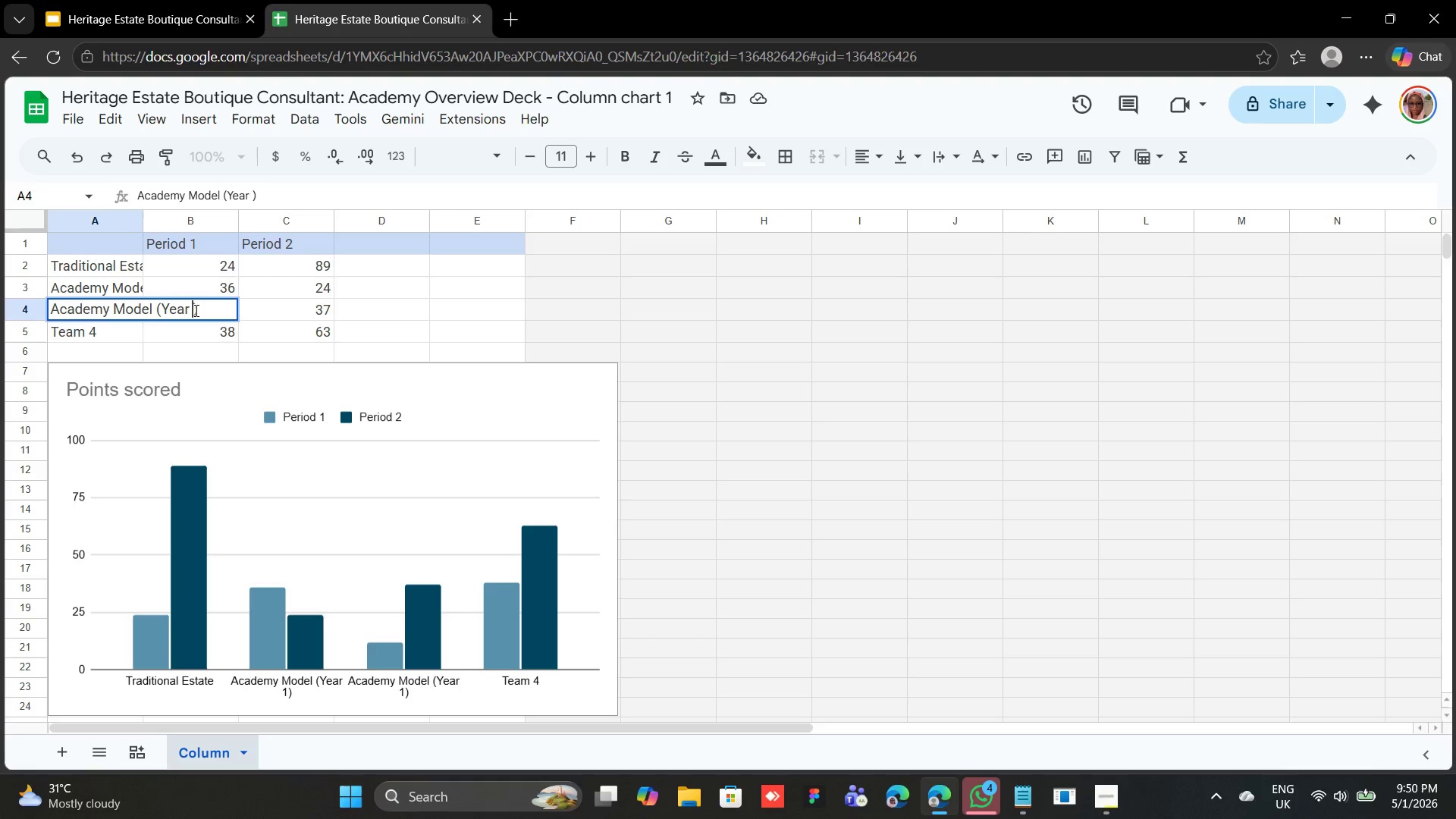 
key(2)
 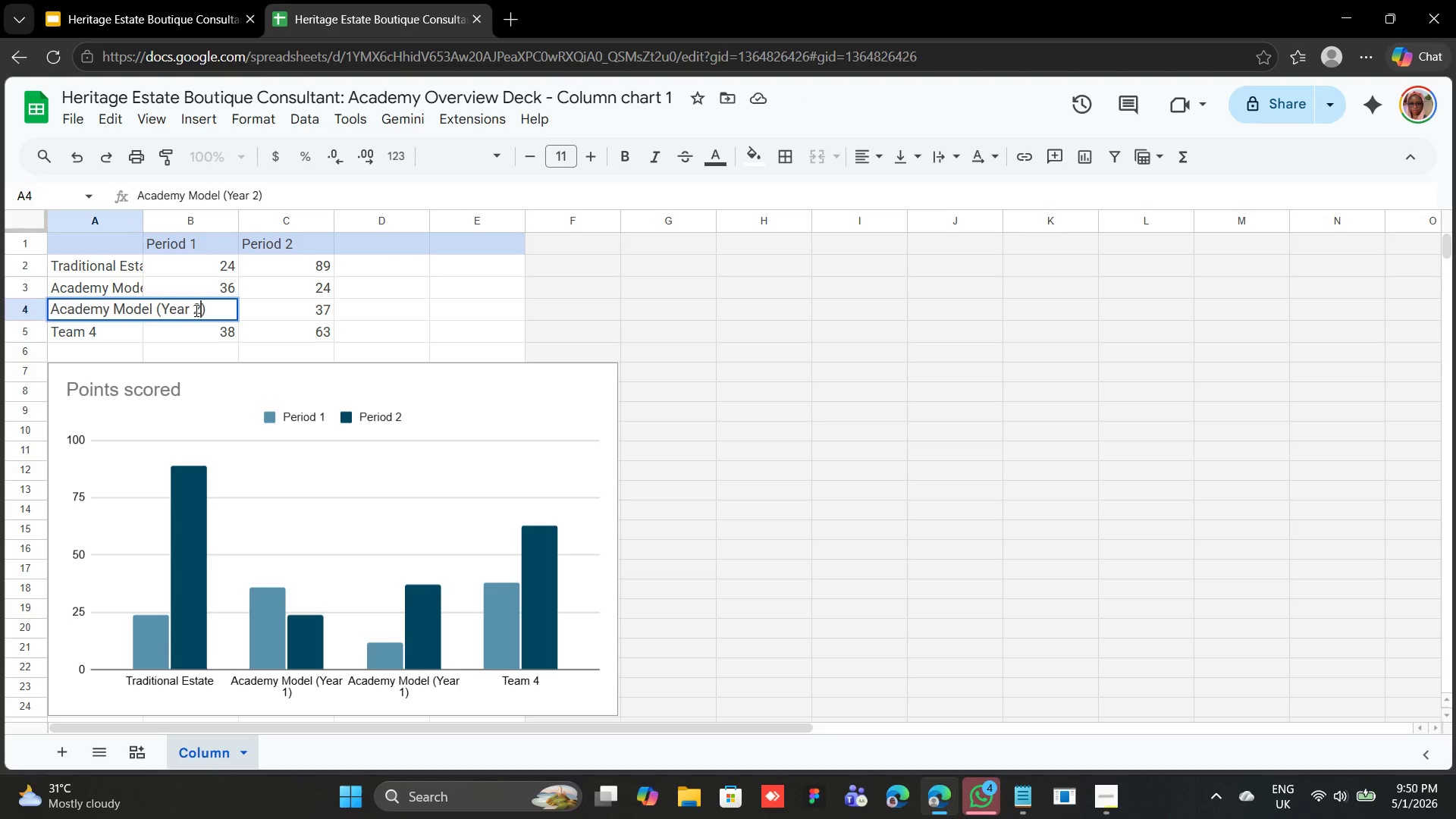 
wait(7.44)
 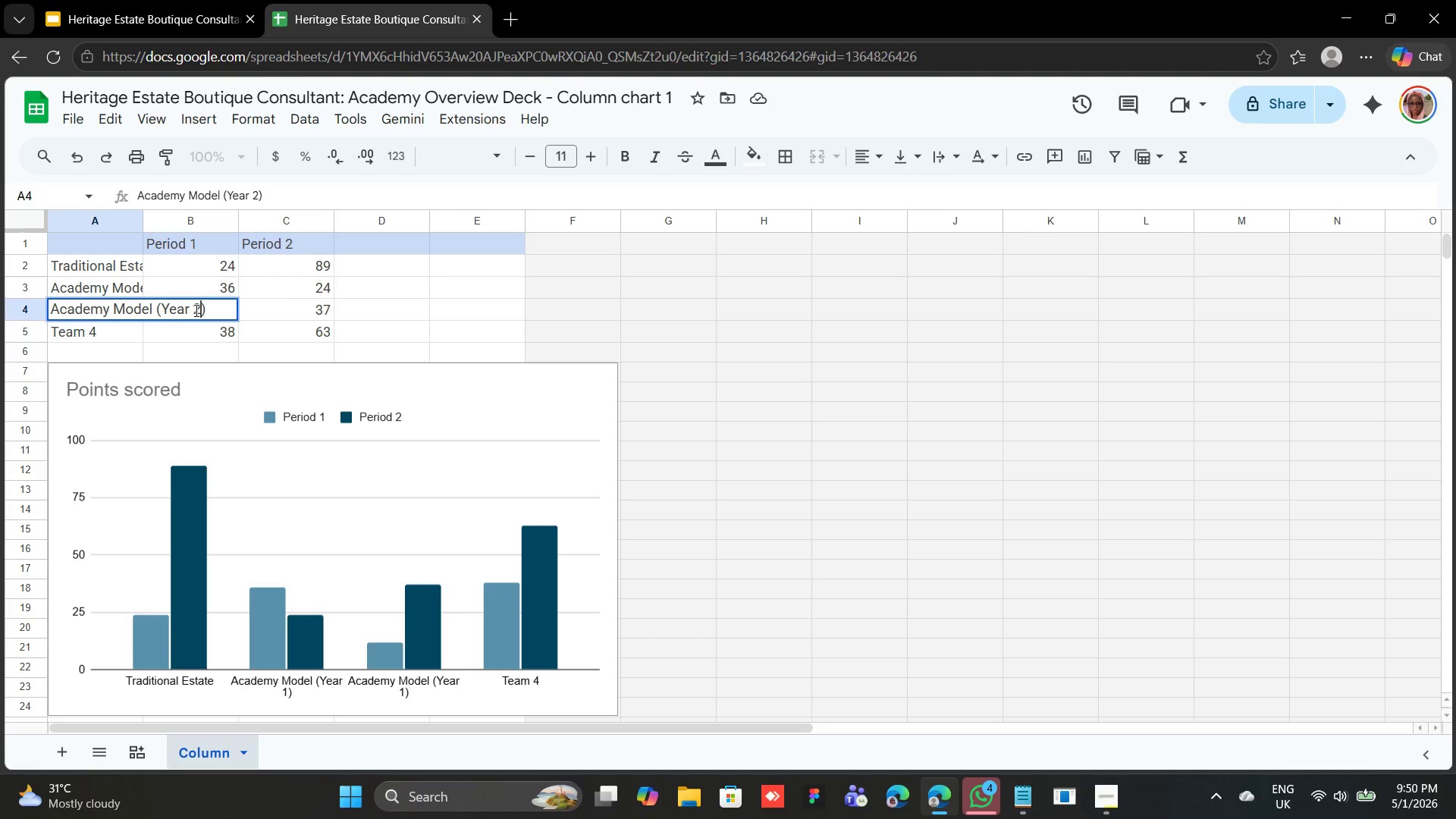 
double_click([96, 337])
 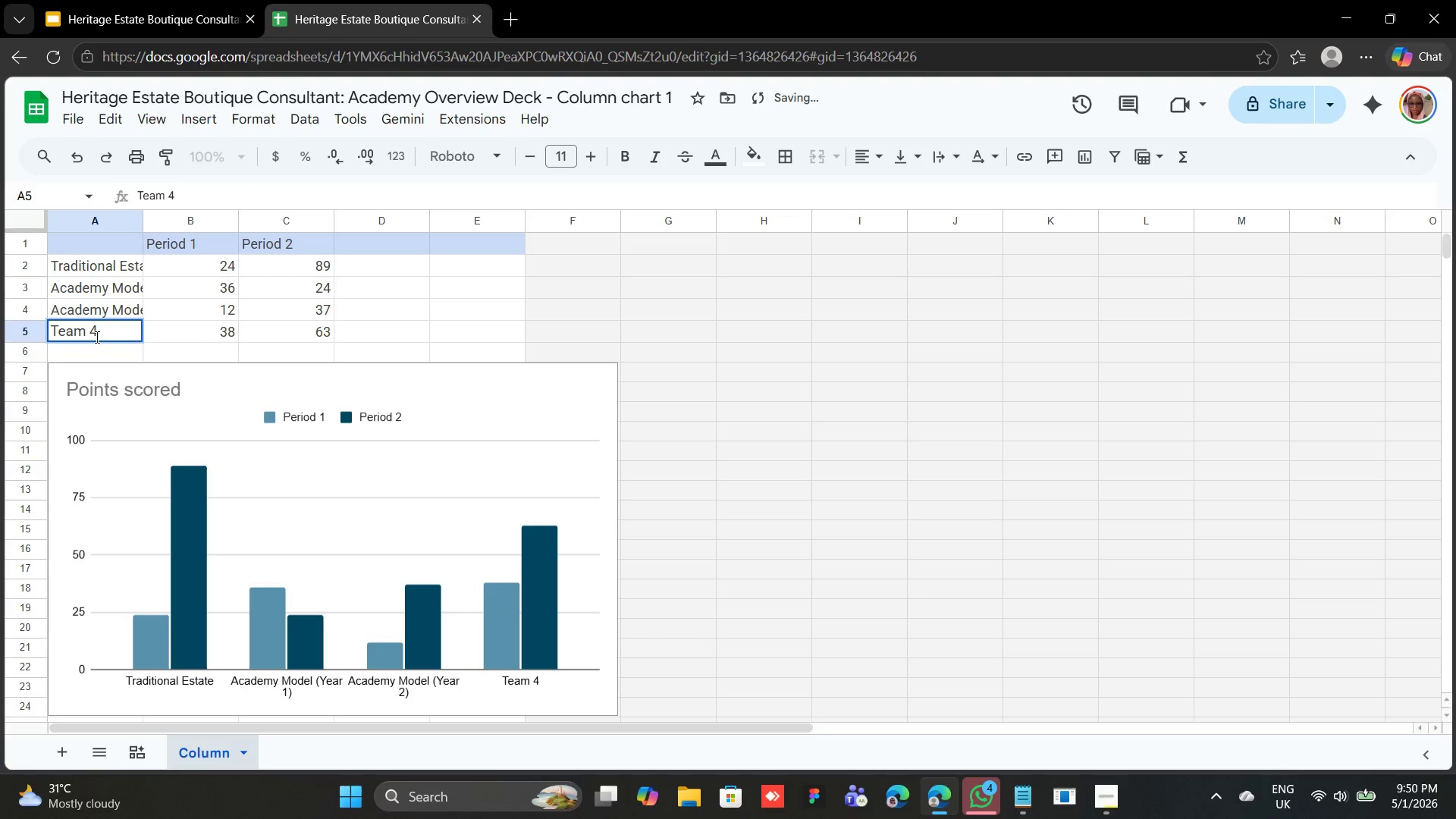 
double_click([95, 337])
 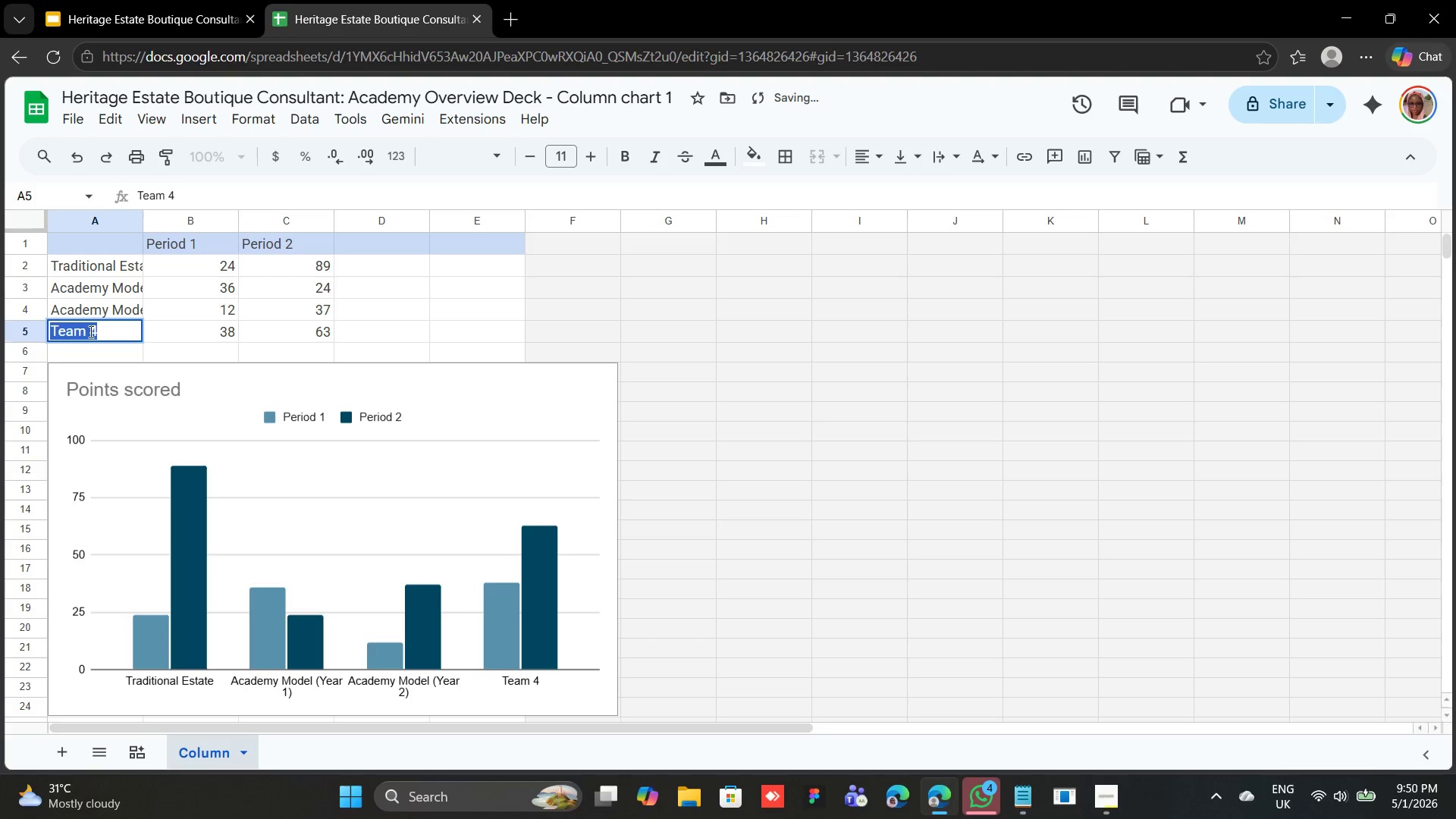 
type(Academy Model (Year 3))
 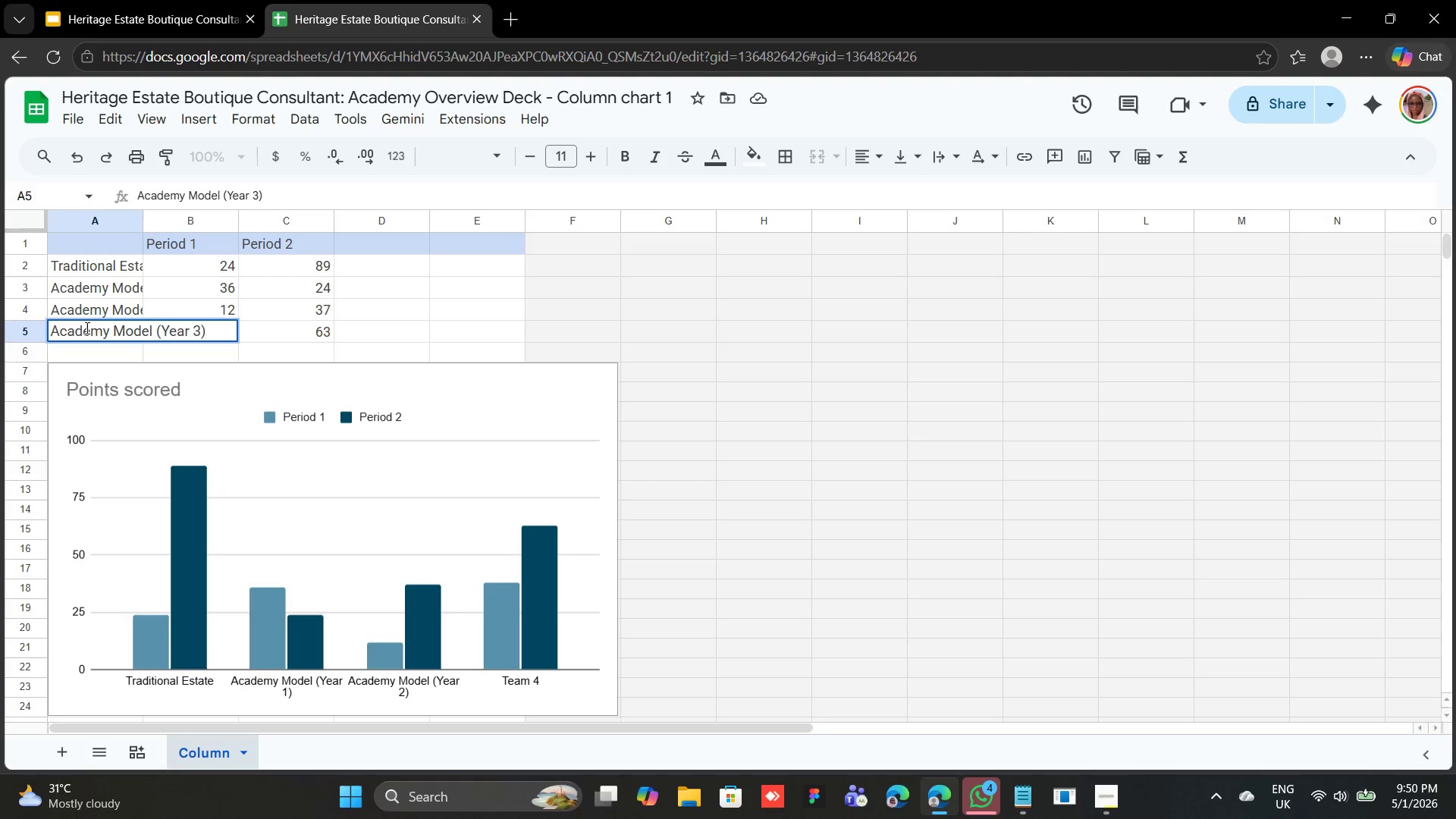 
wait(8.06)
 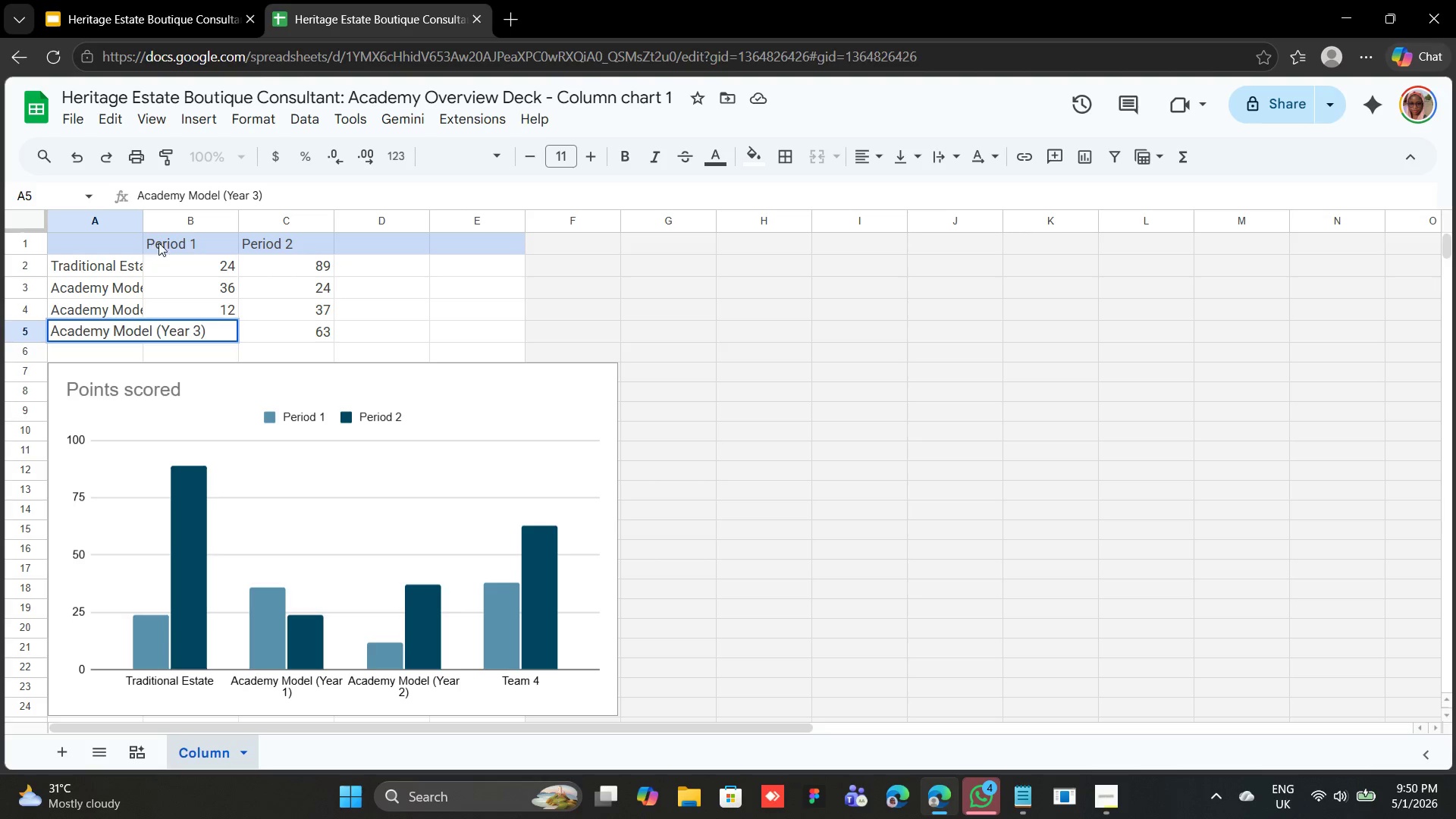 
left_click([202, 247])
 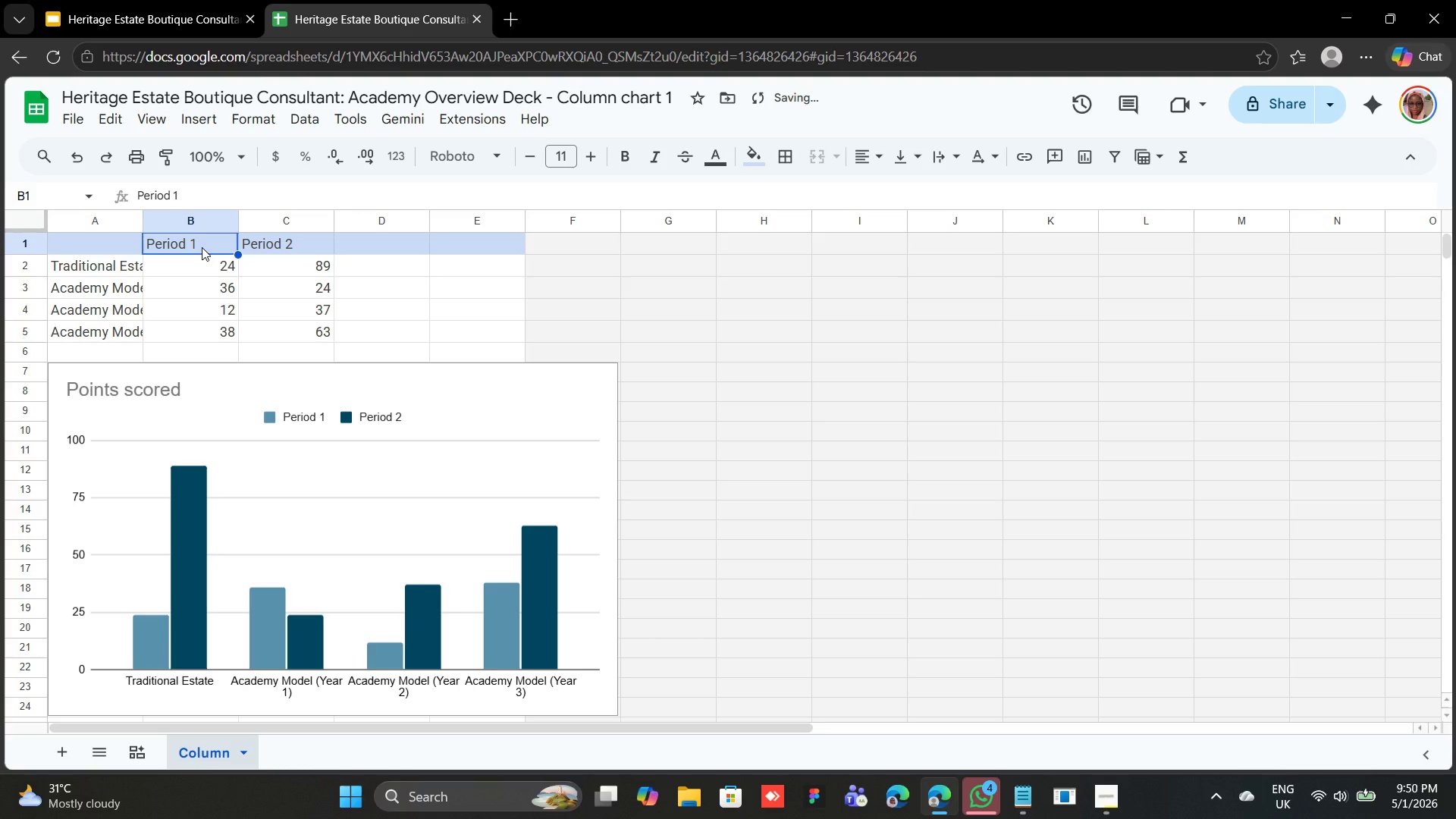 
type(Maintenance Costs (Liability))
 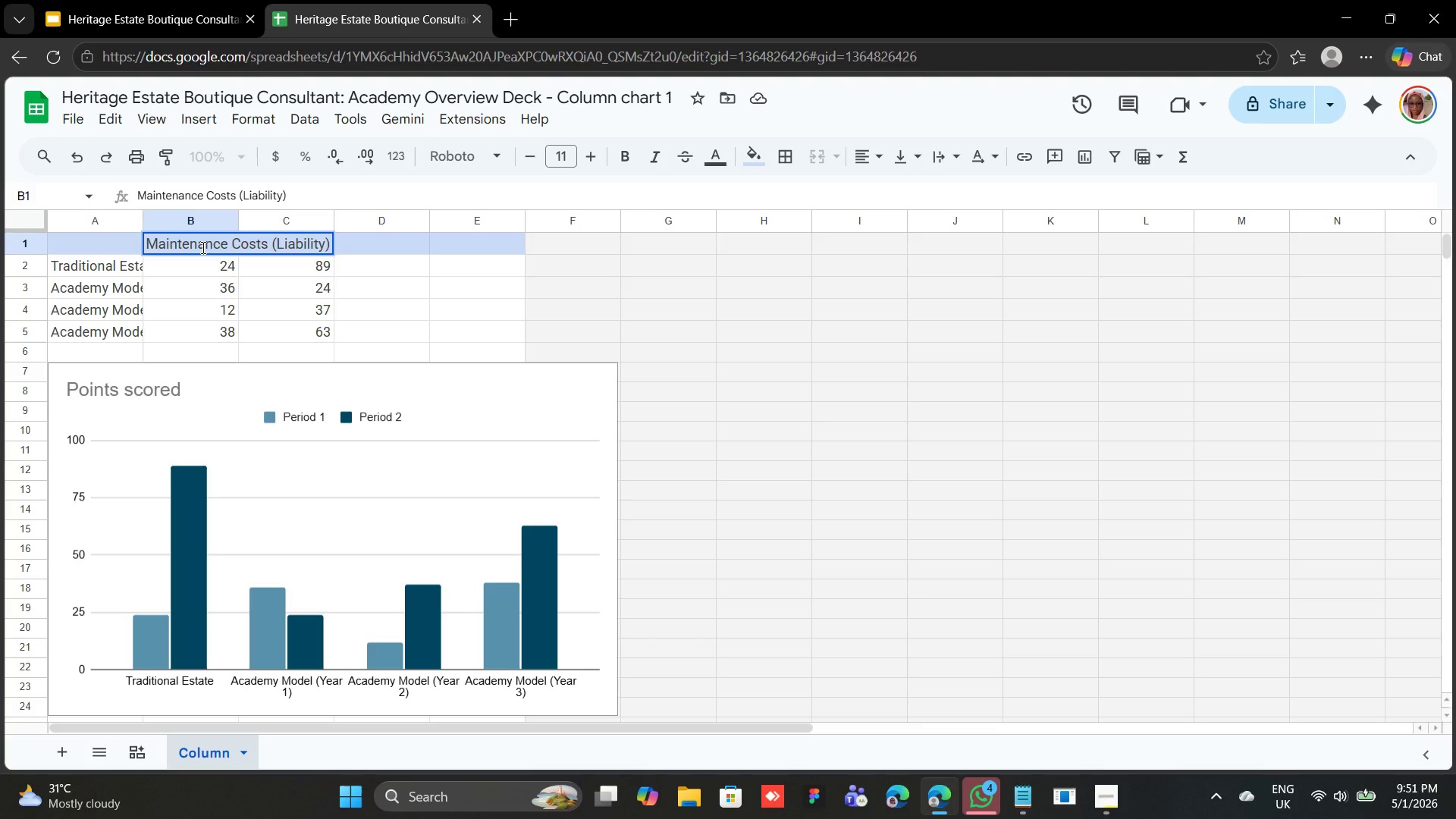 
key(ArrowDown)
 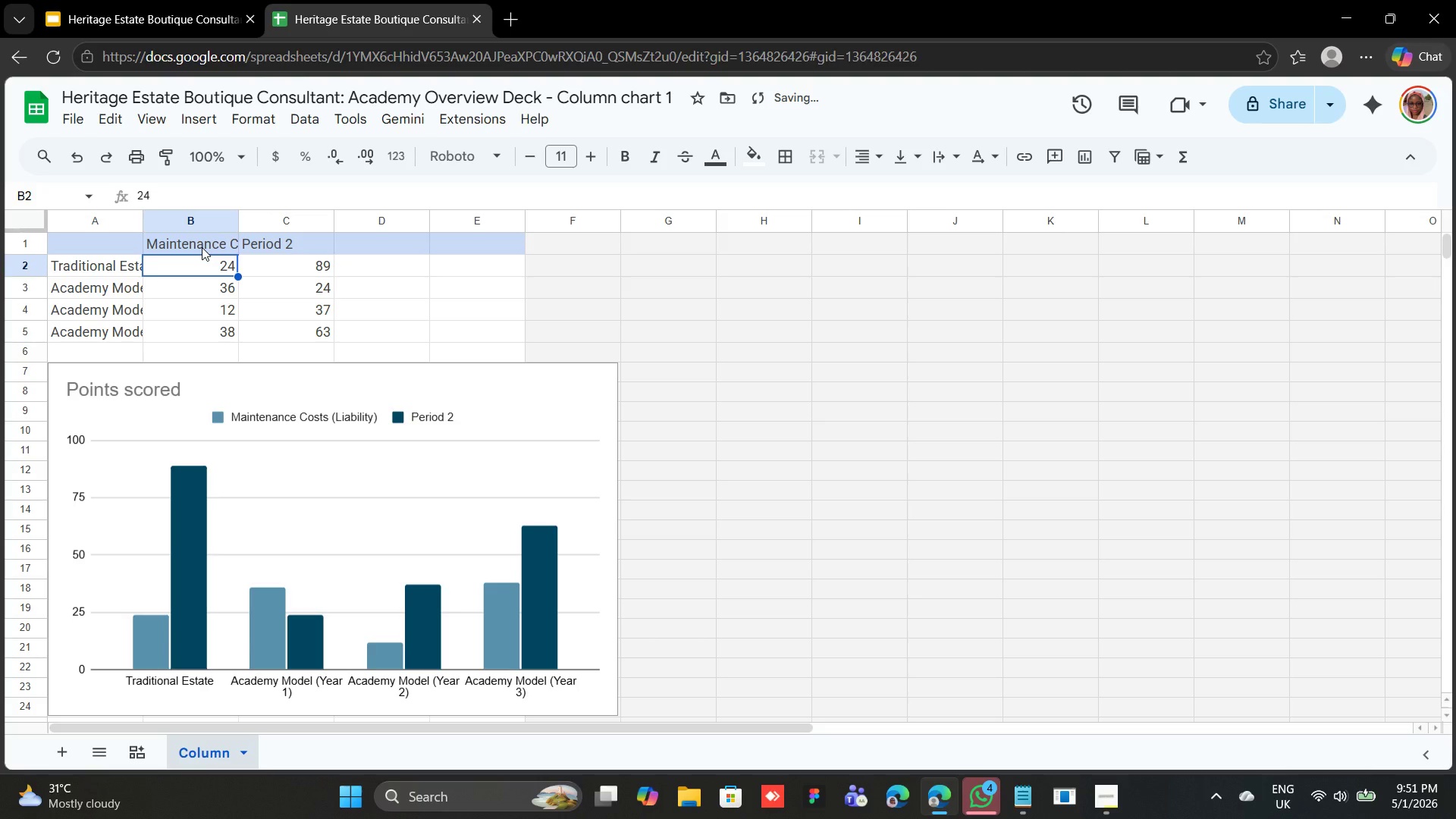 
type(10,)
key(Backspace)
type(0,000)
 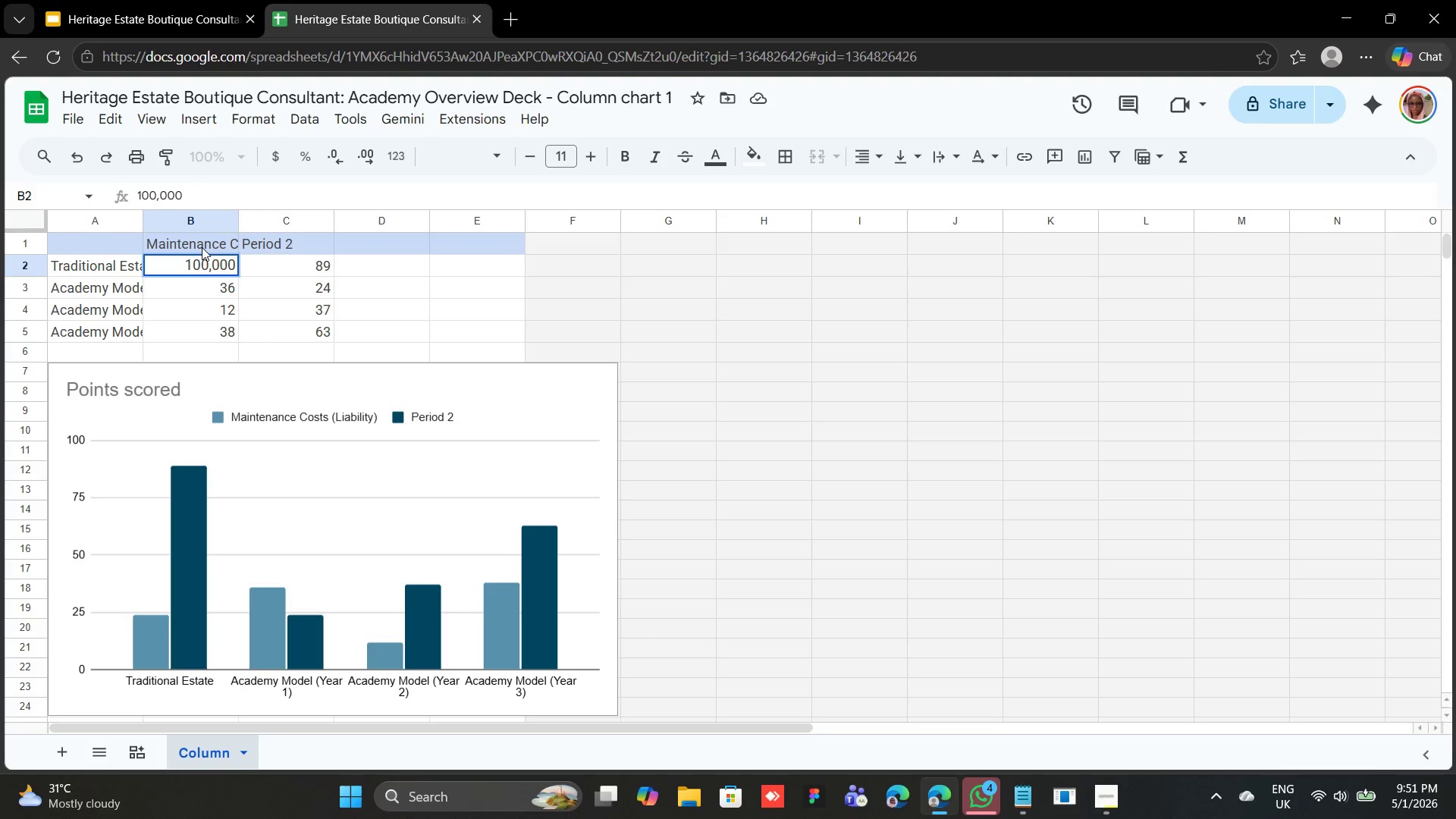 
key(ArrowDown)
 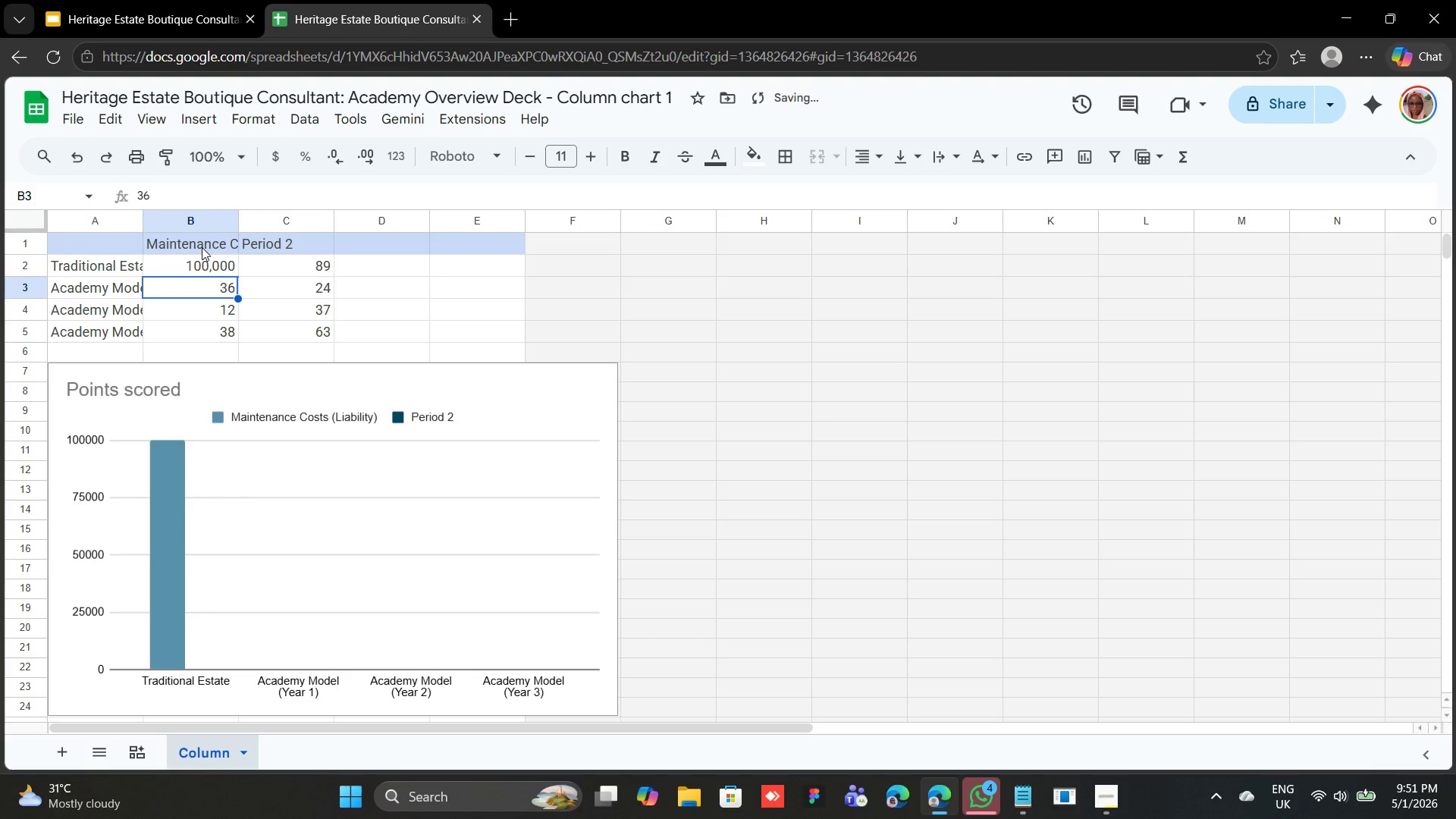 
type(120,000)
 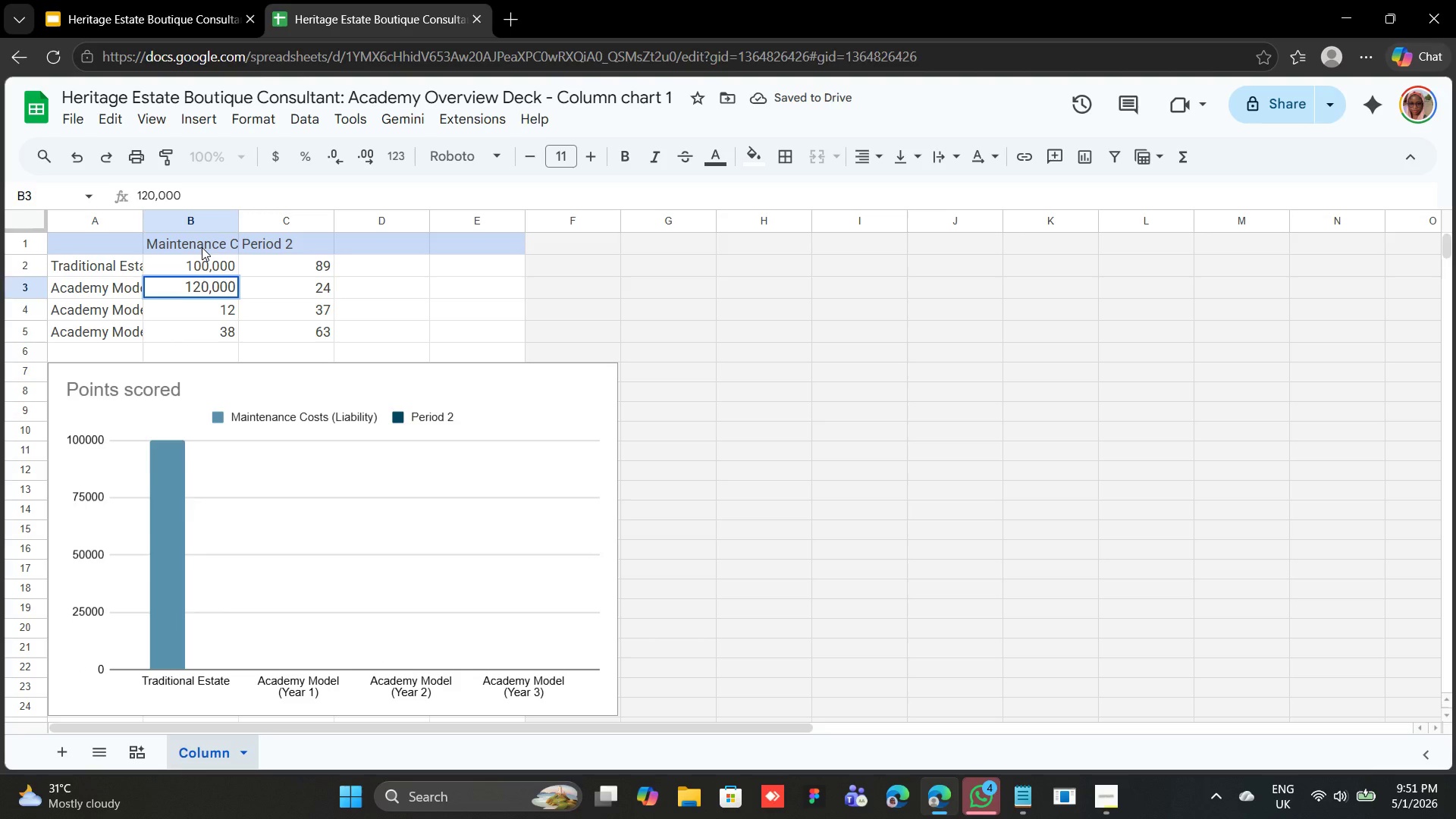 
key(ArrowDown)
 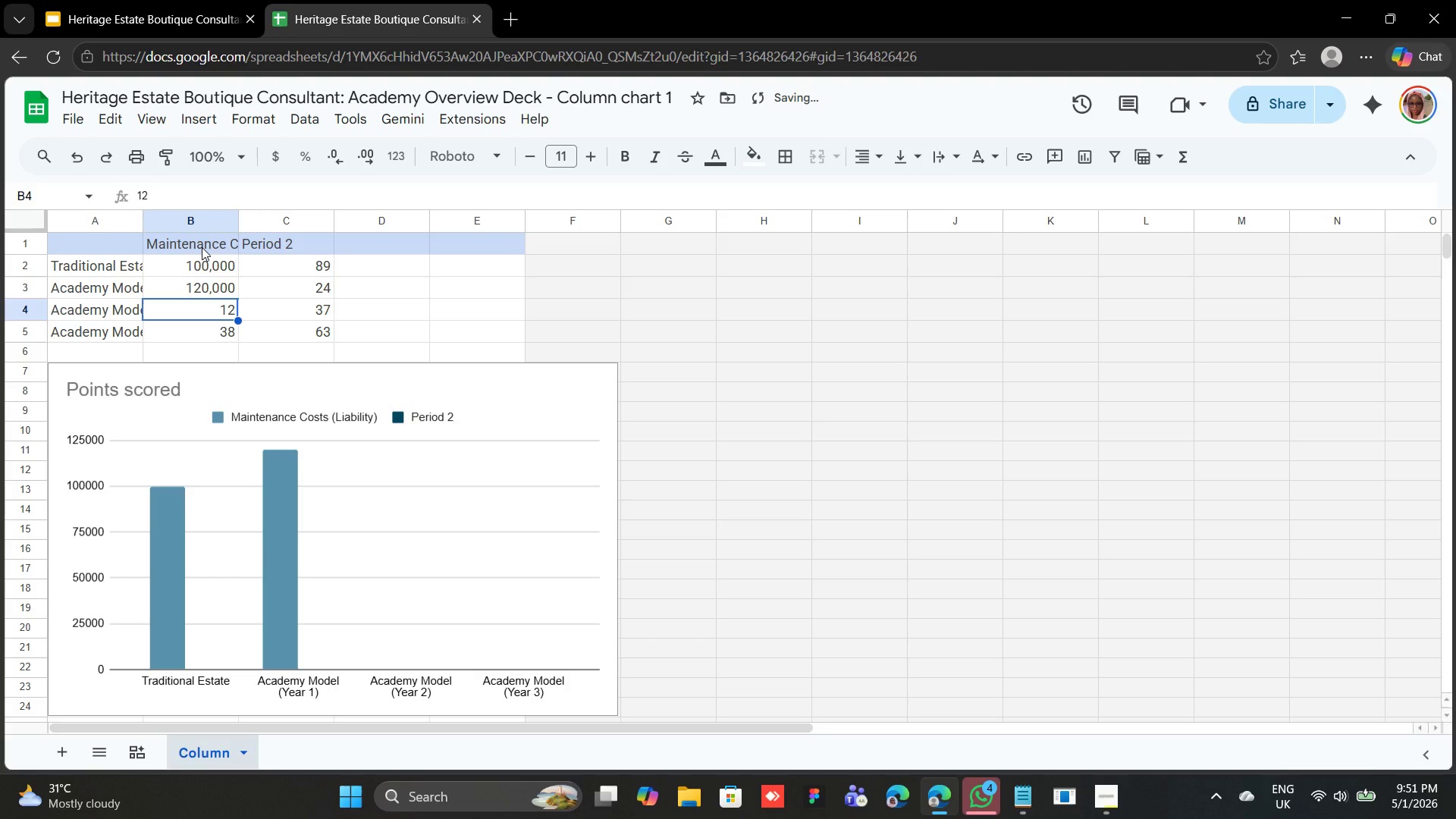 
type(110,000)
 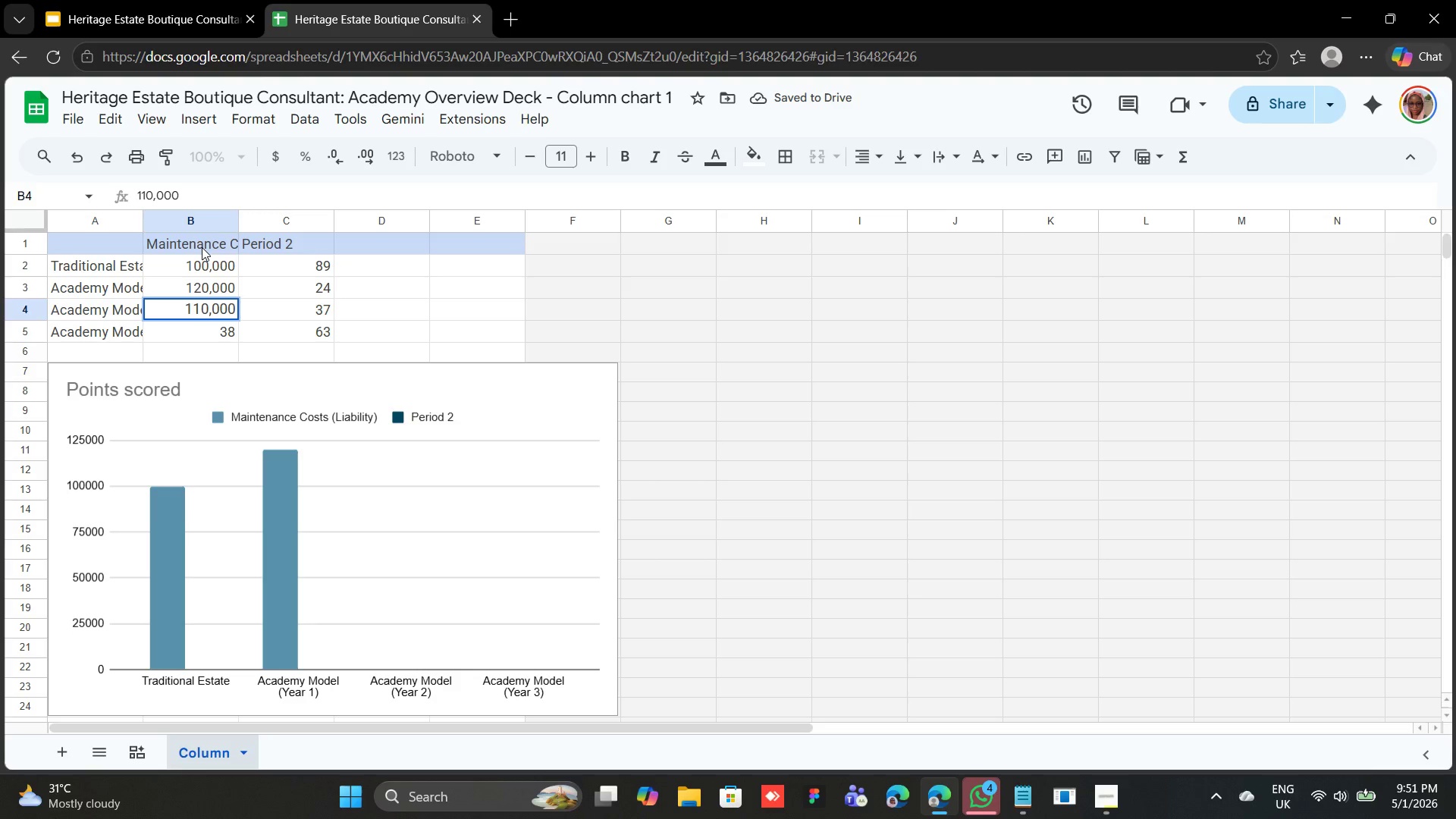 
key(ArrowDown)
 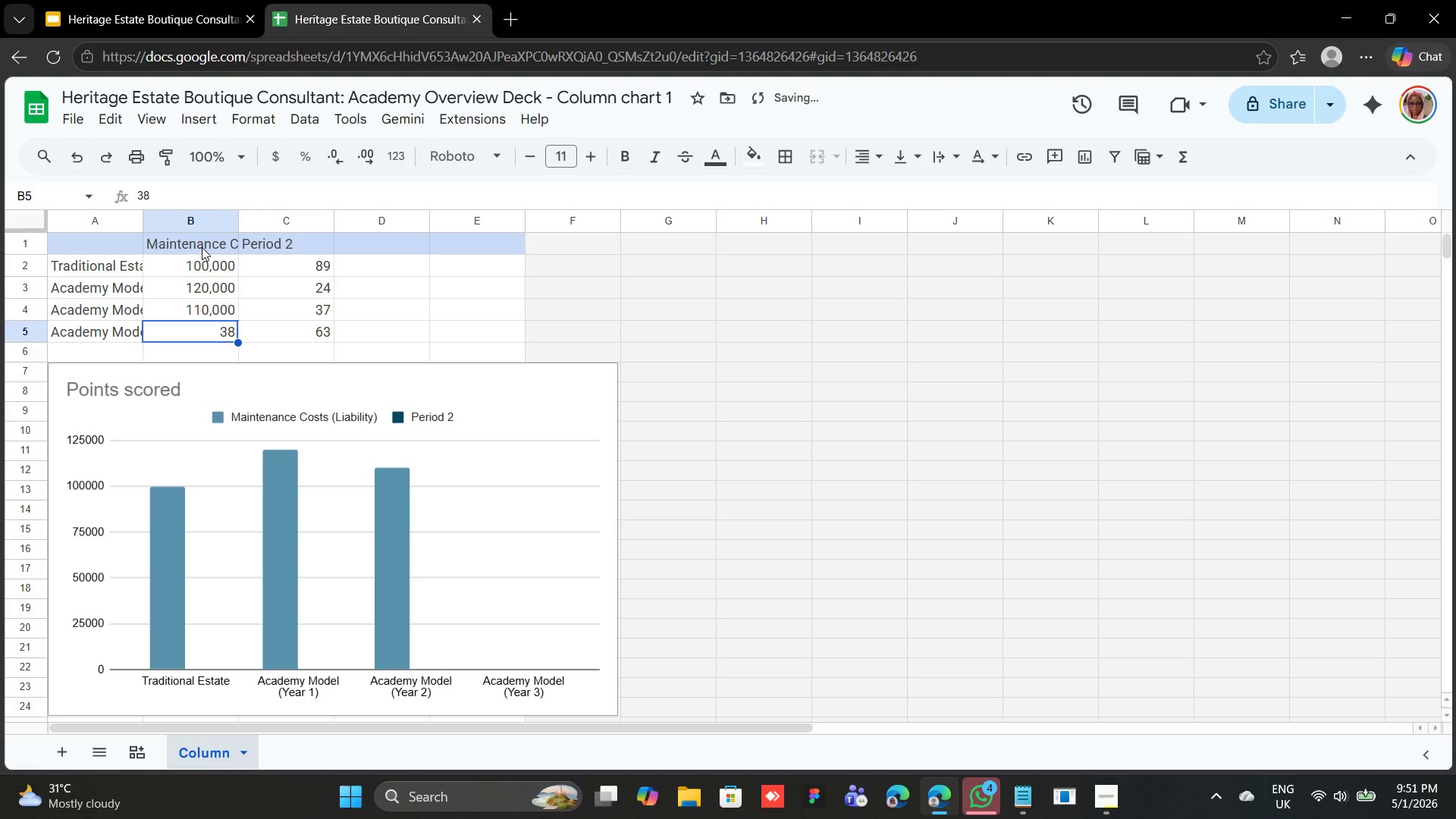 
type(110,000)
 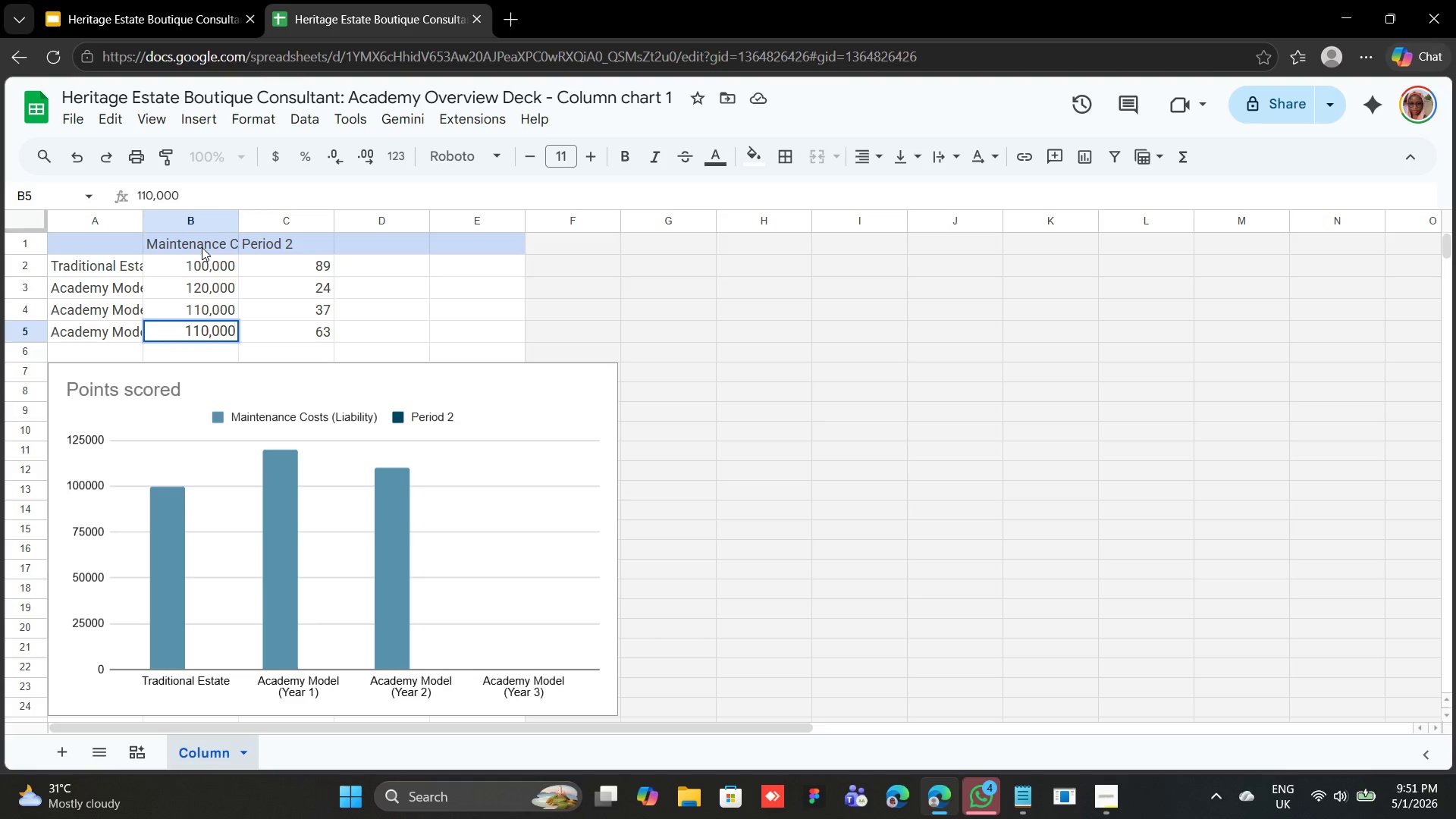 
key(ArrowRight)
 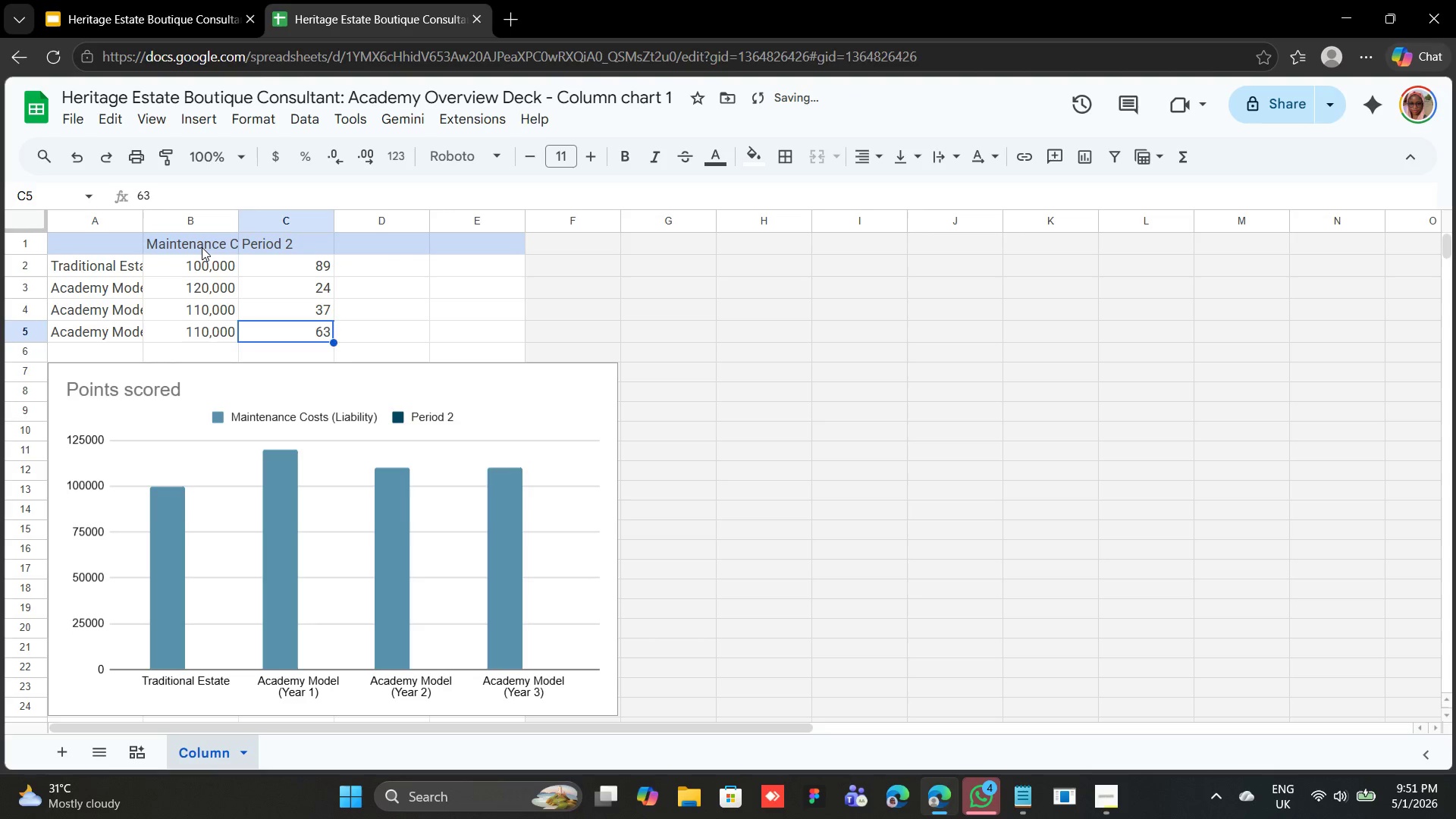 
type(500,000)
 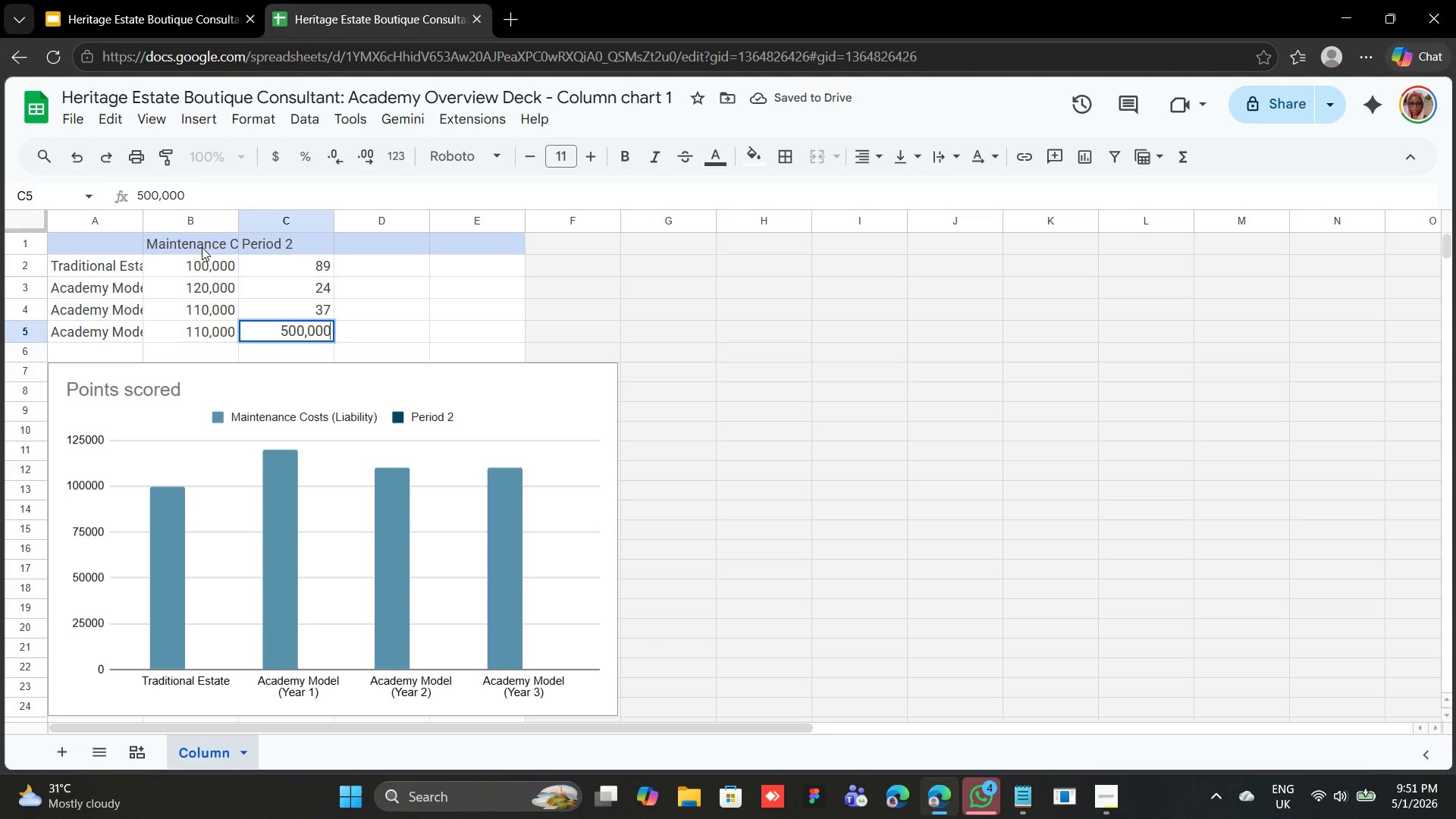 
key(ArrowUp)
 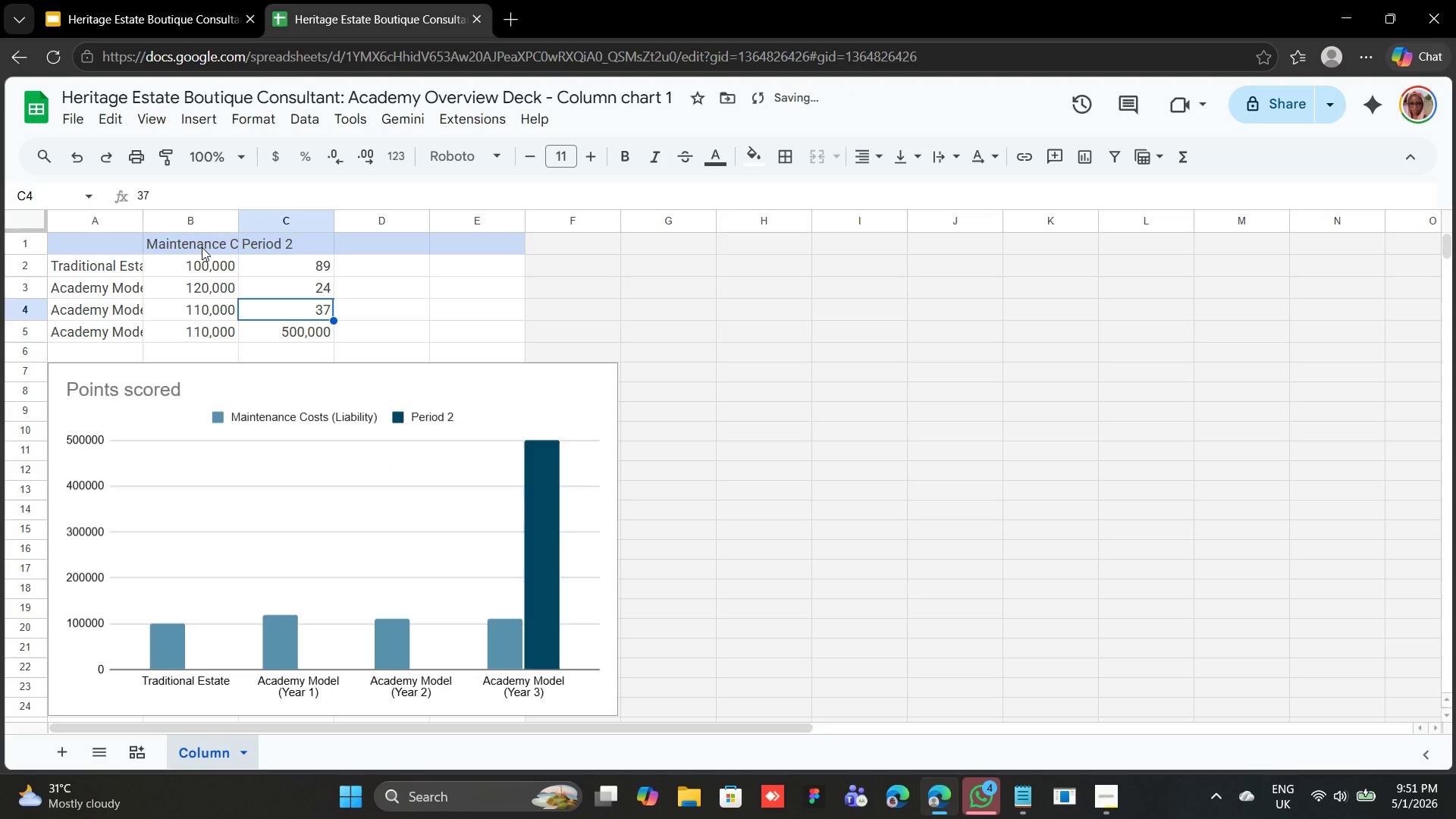 
type(350,000)
 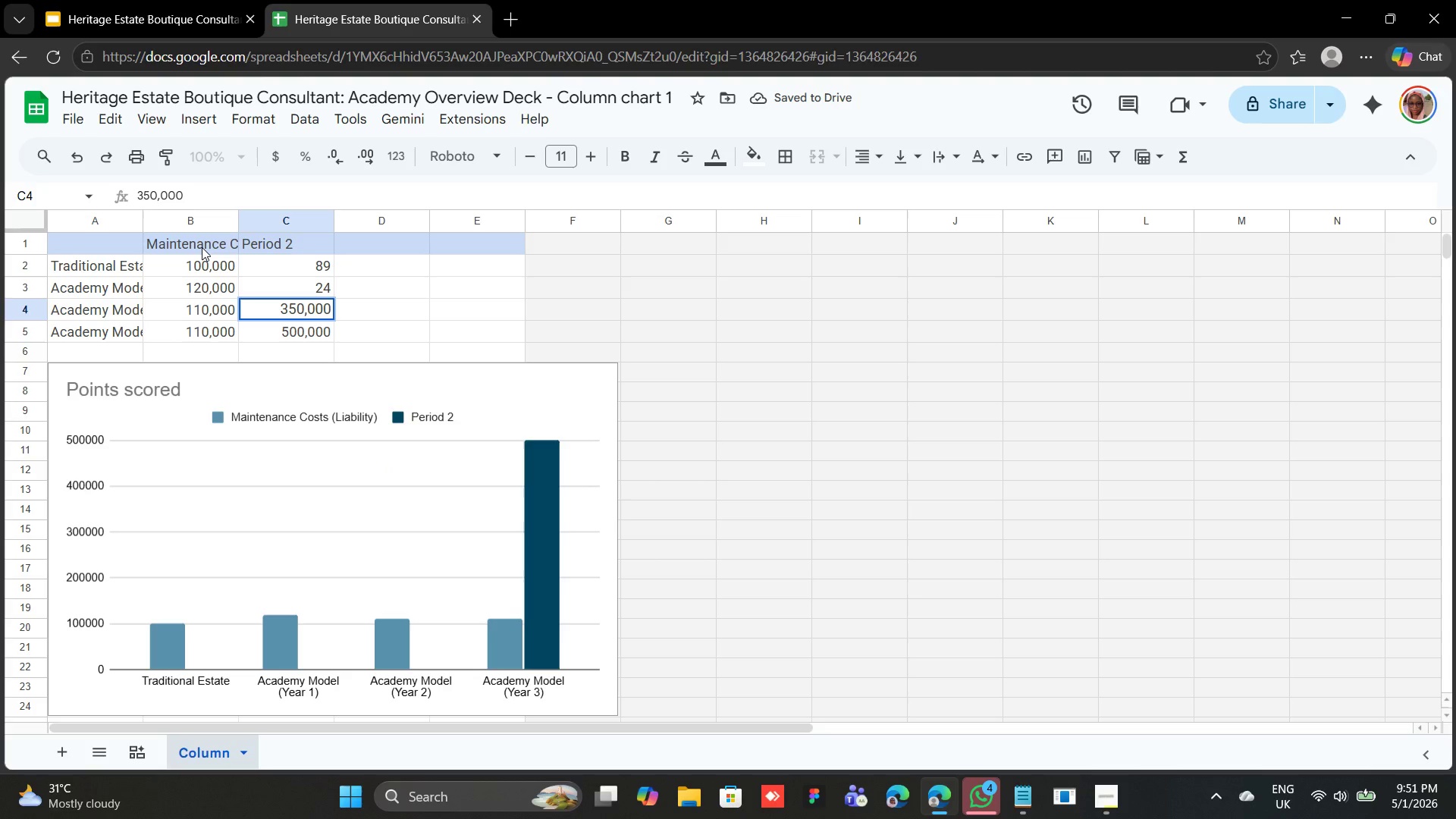 
key(ArrowUp)
 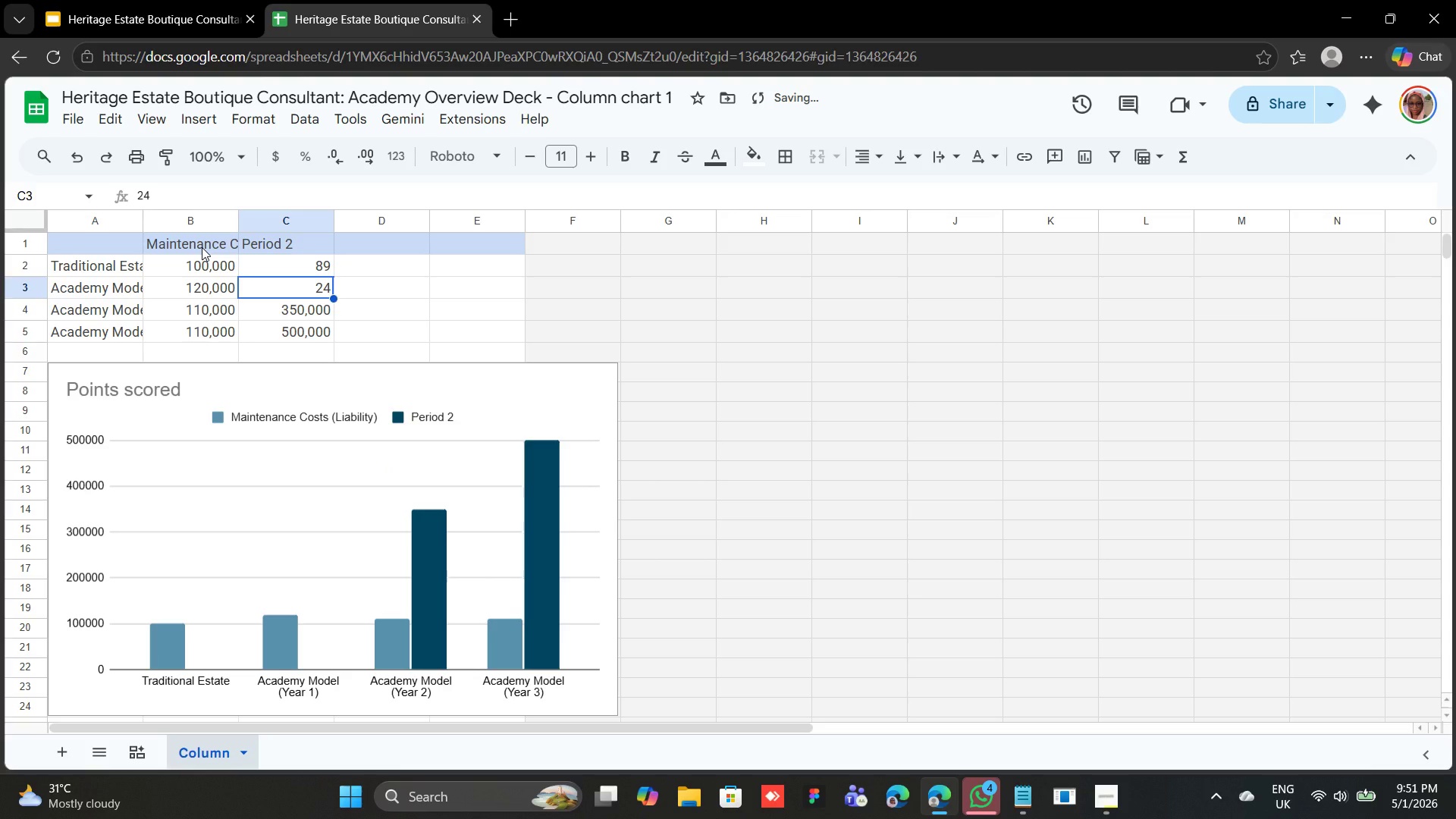 
type(180,000)
 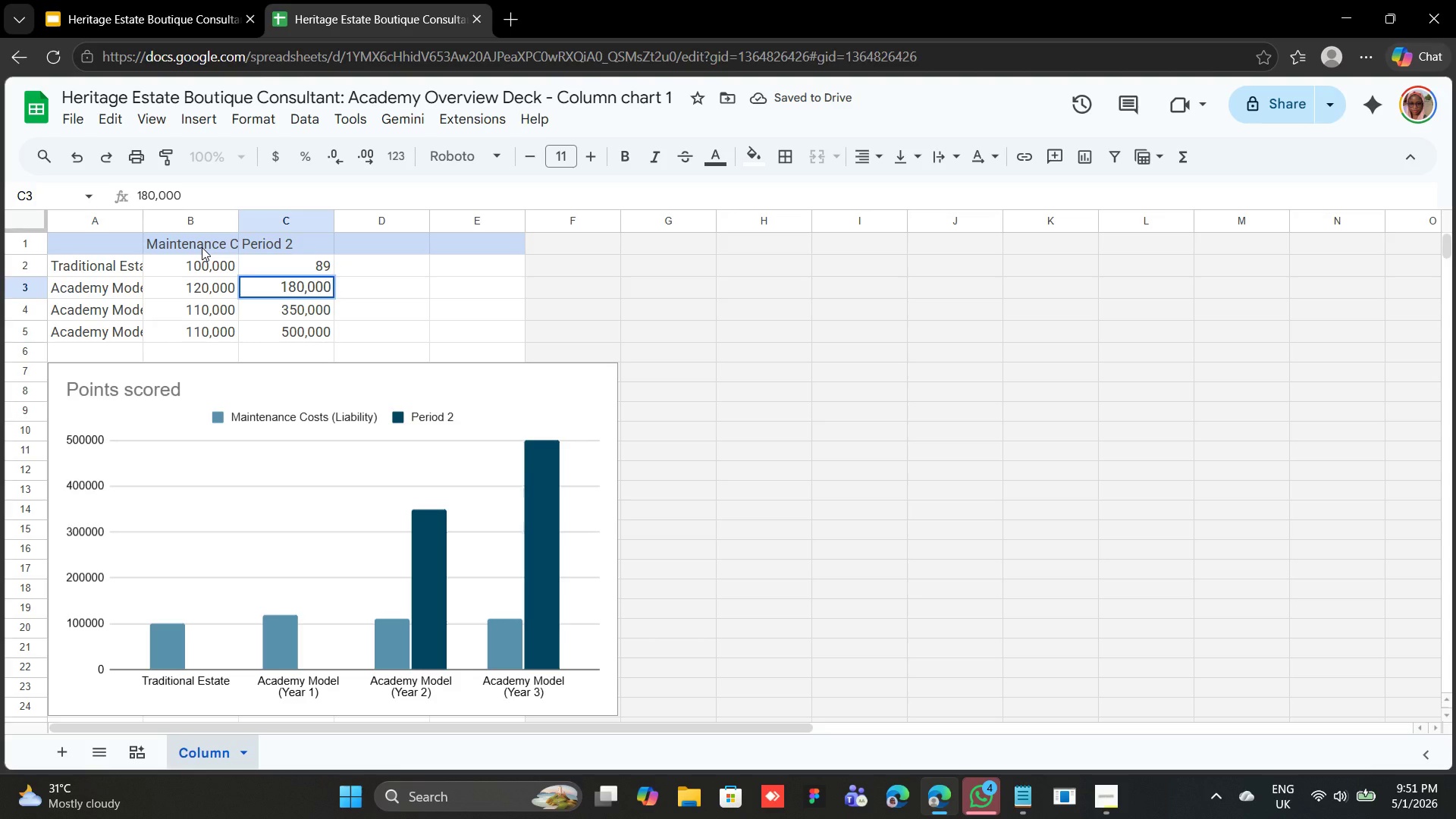 
key(ArrowUp)
 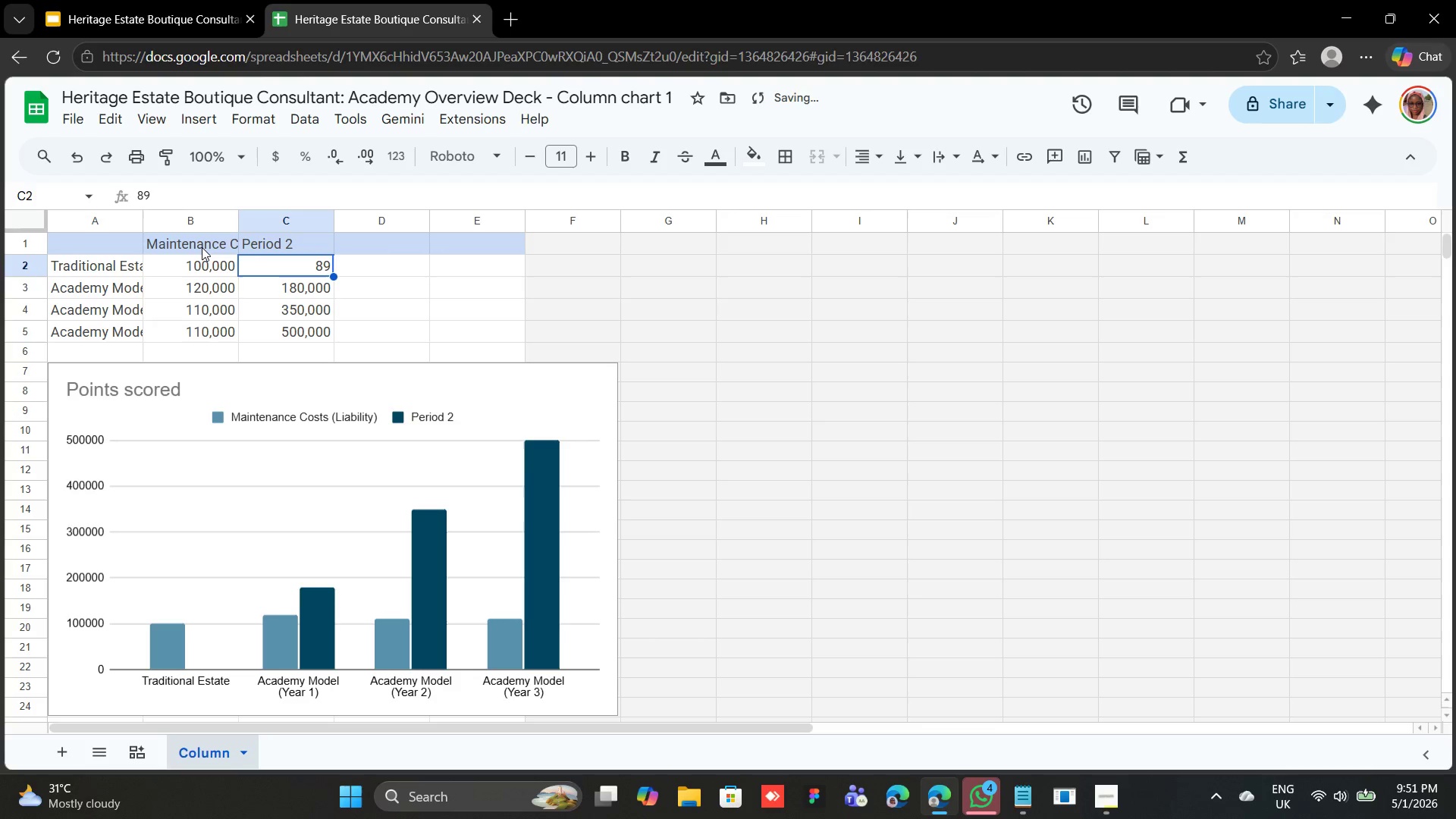 
type(5,00)
 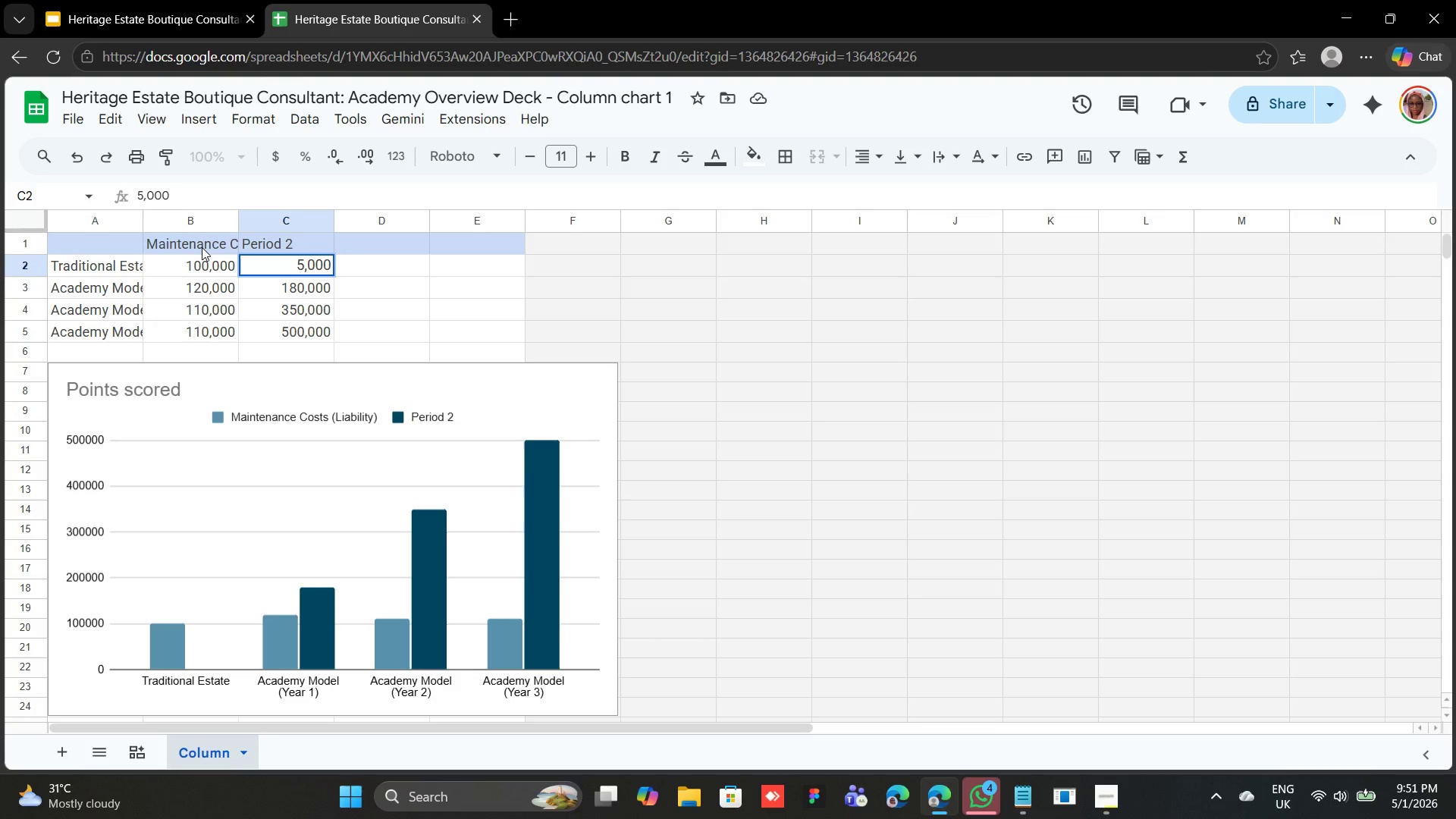 
left_click([312, 249])
 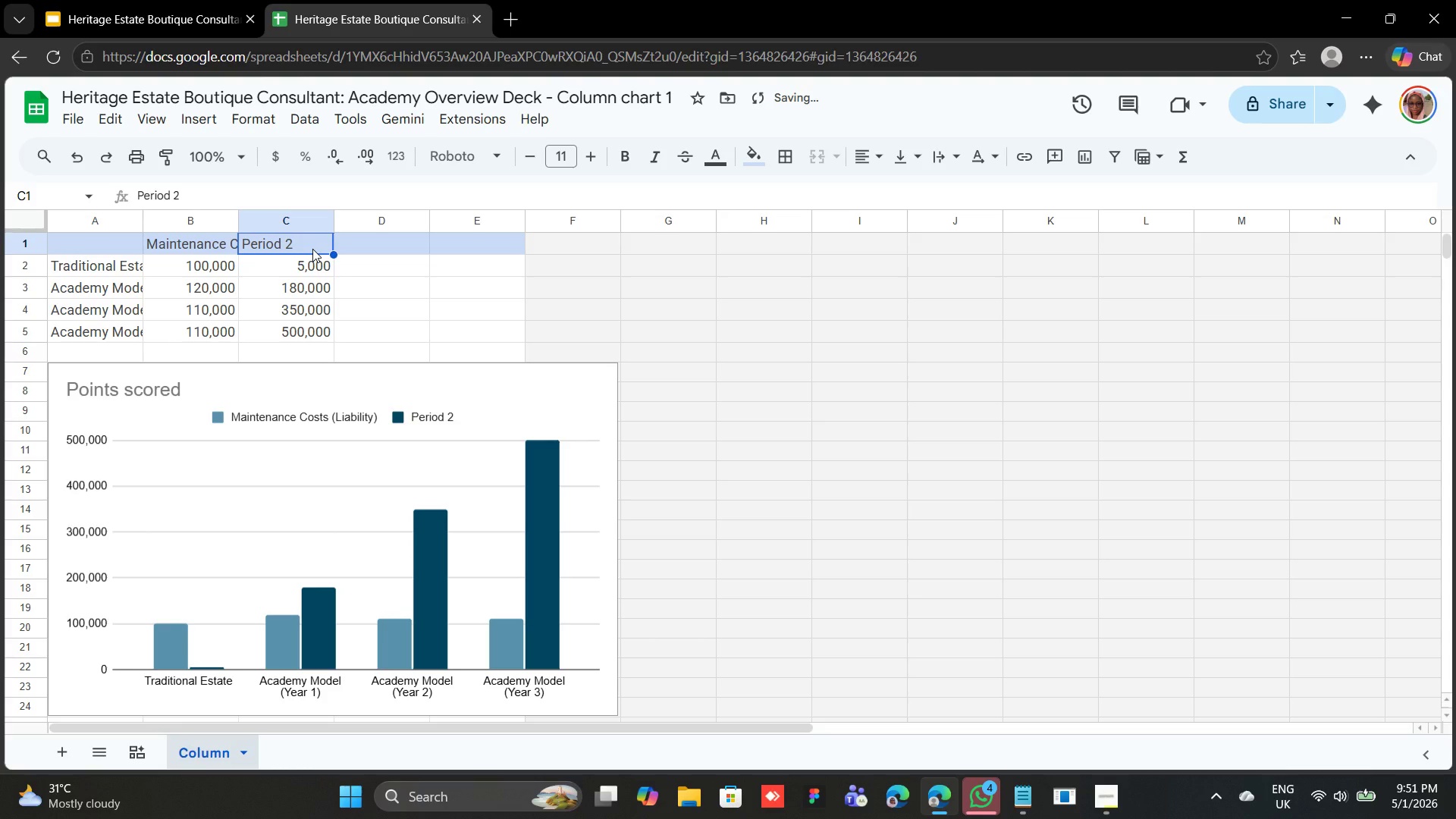 
type(Hospital Revenue (O)
key(Backspace)
type(Profit))
 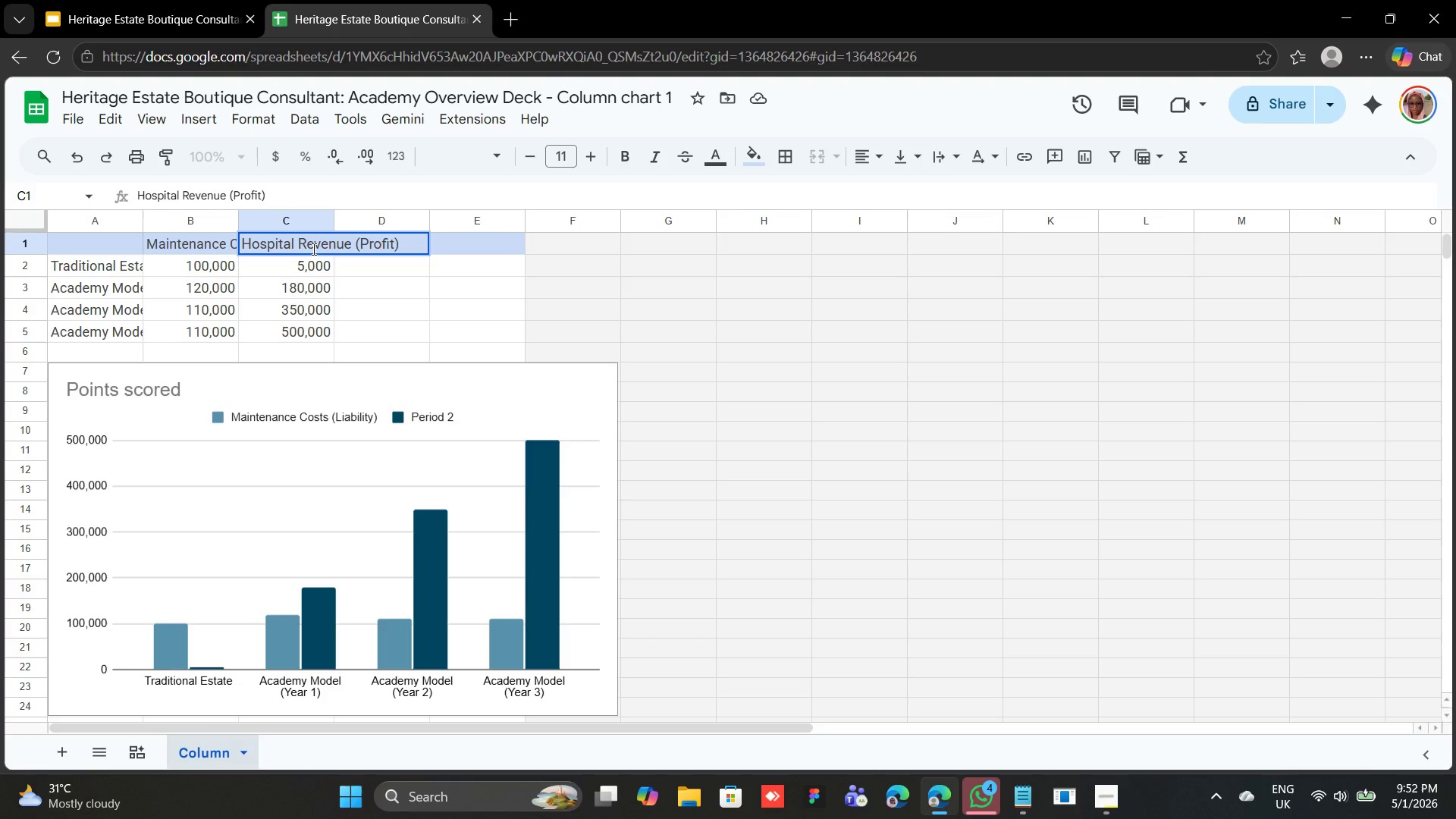 
wait(10.72)
 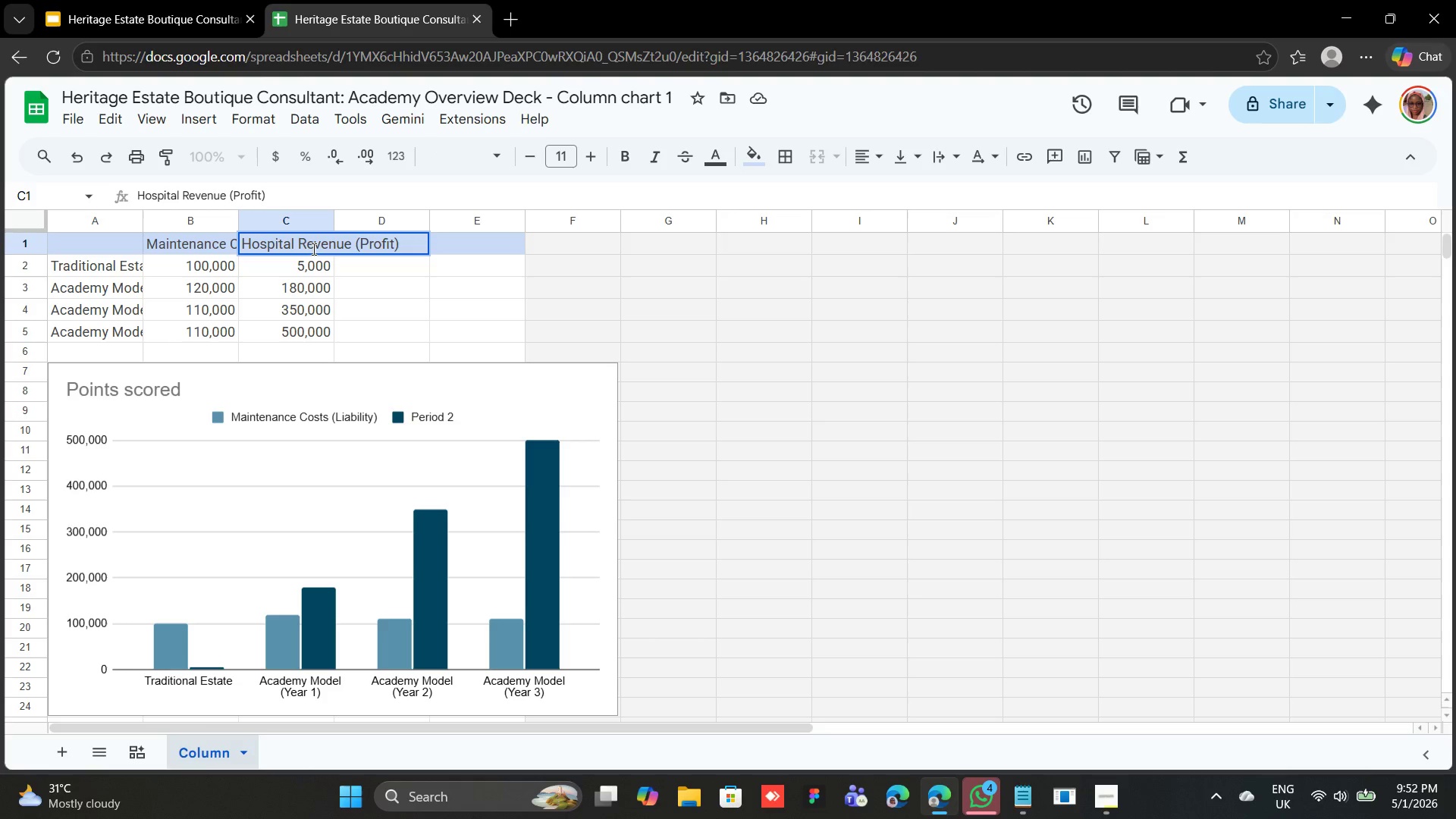 
double_click([349, 370])
 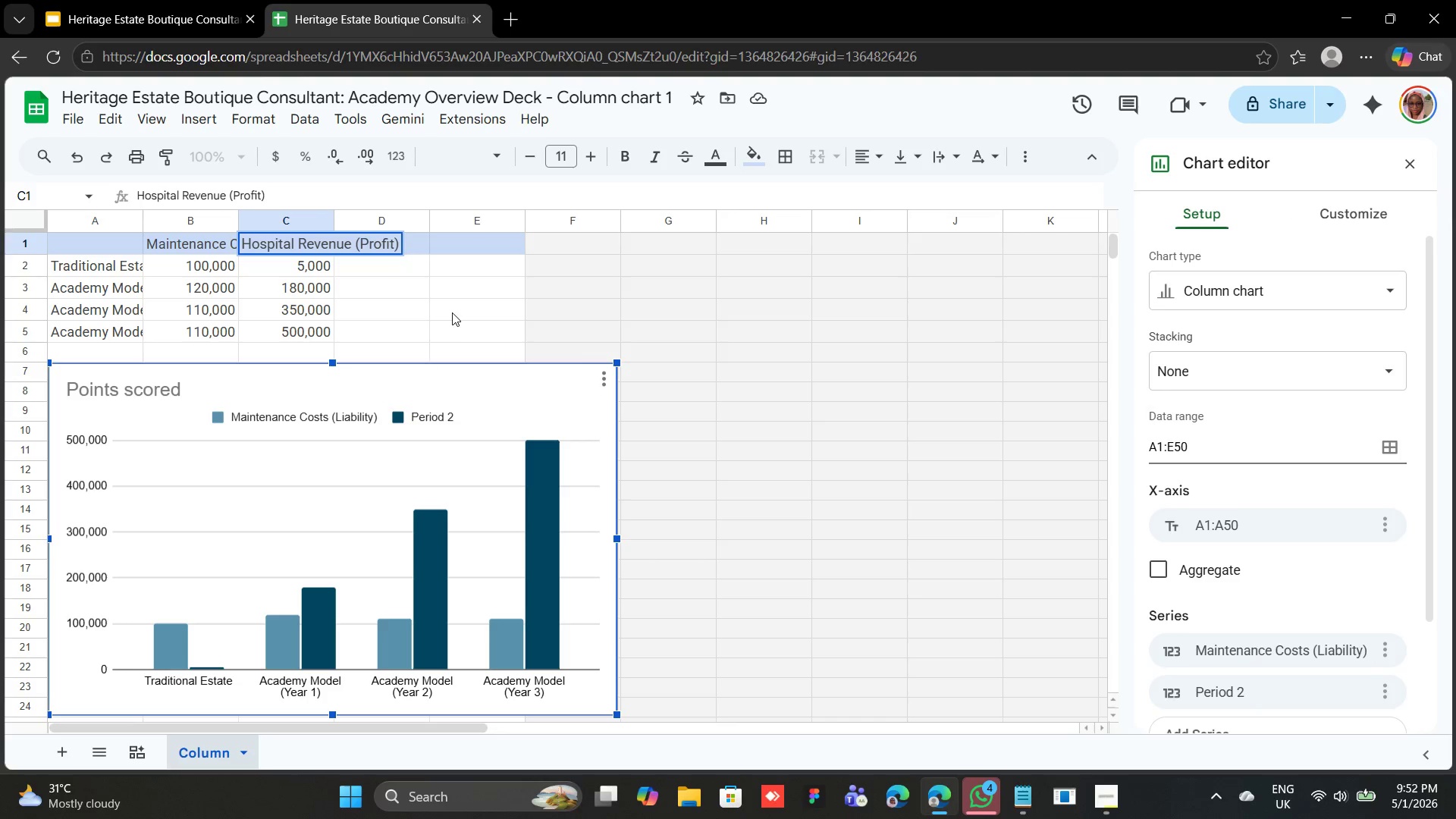 
left_click([394, 251])
 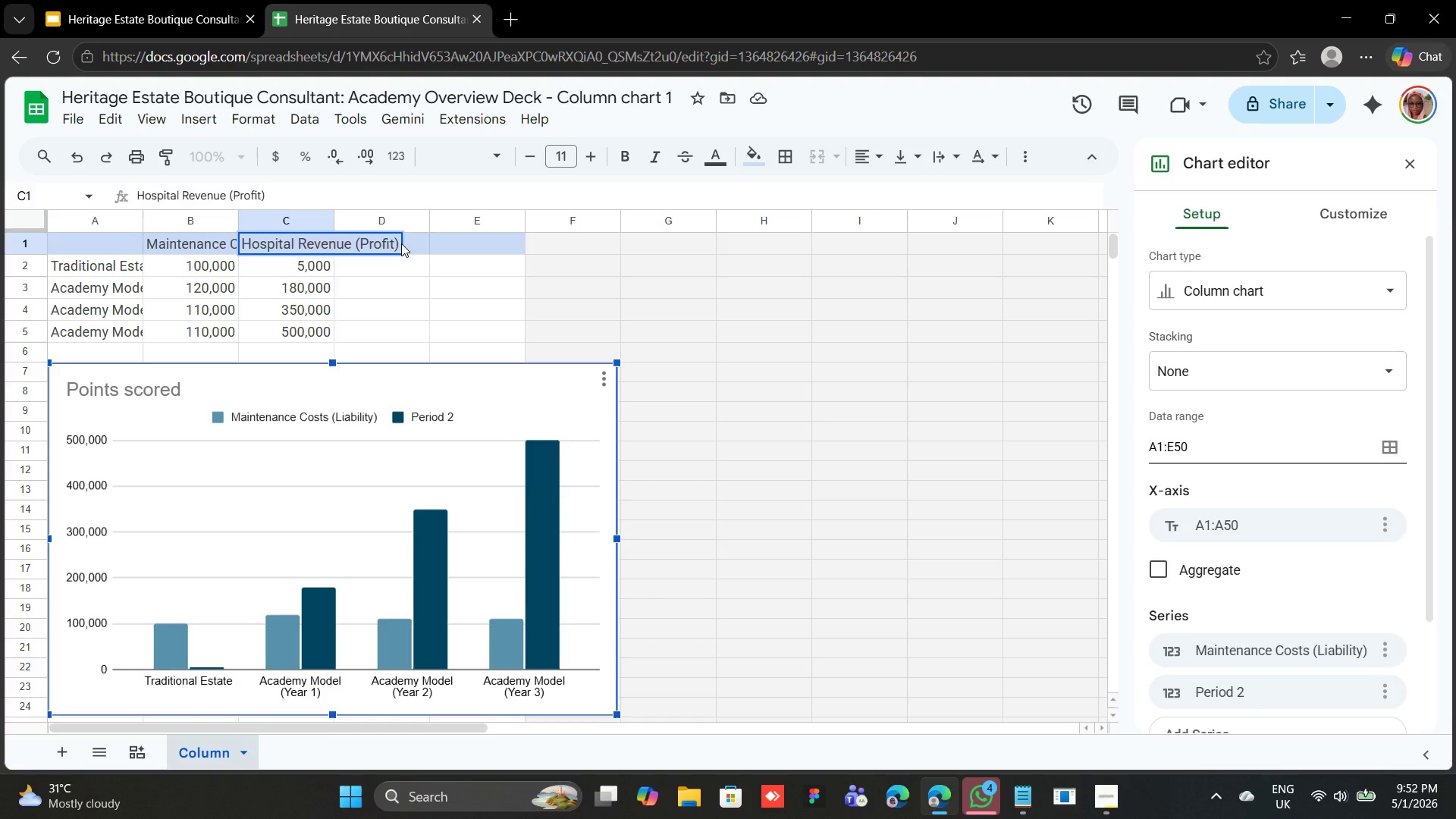 
key(Enter)
 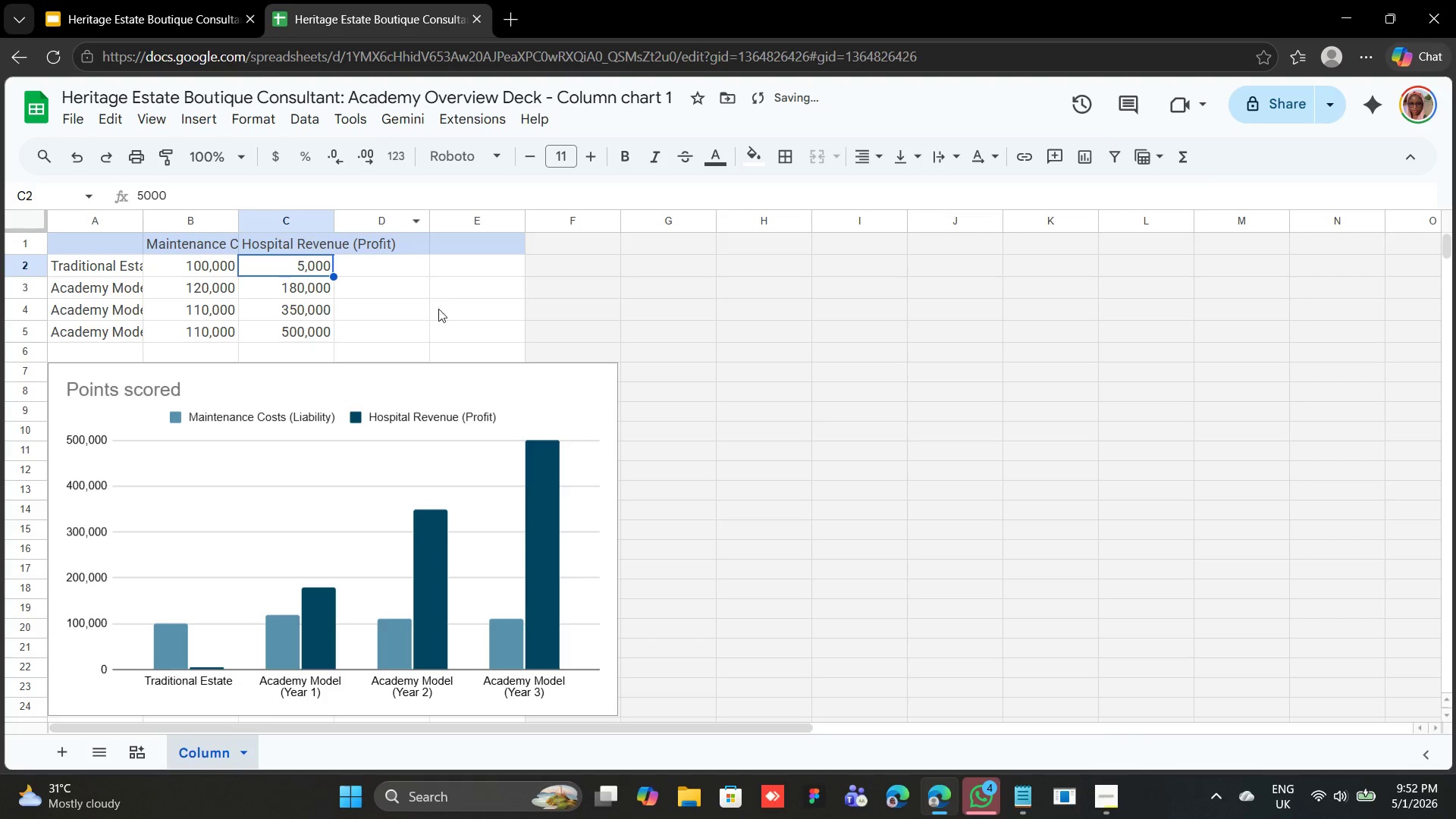 
left_click([423, 377])
 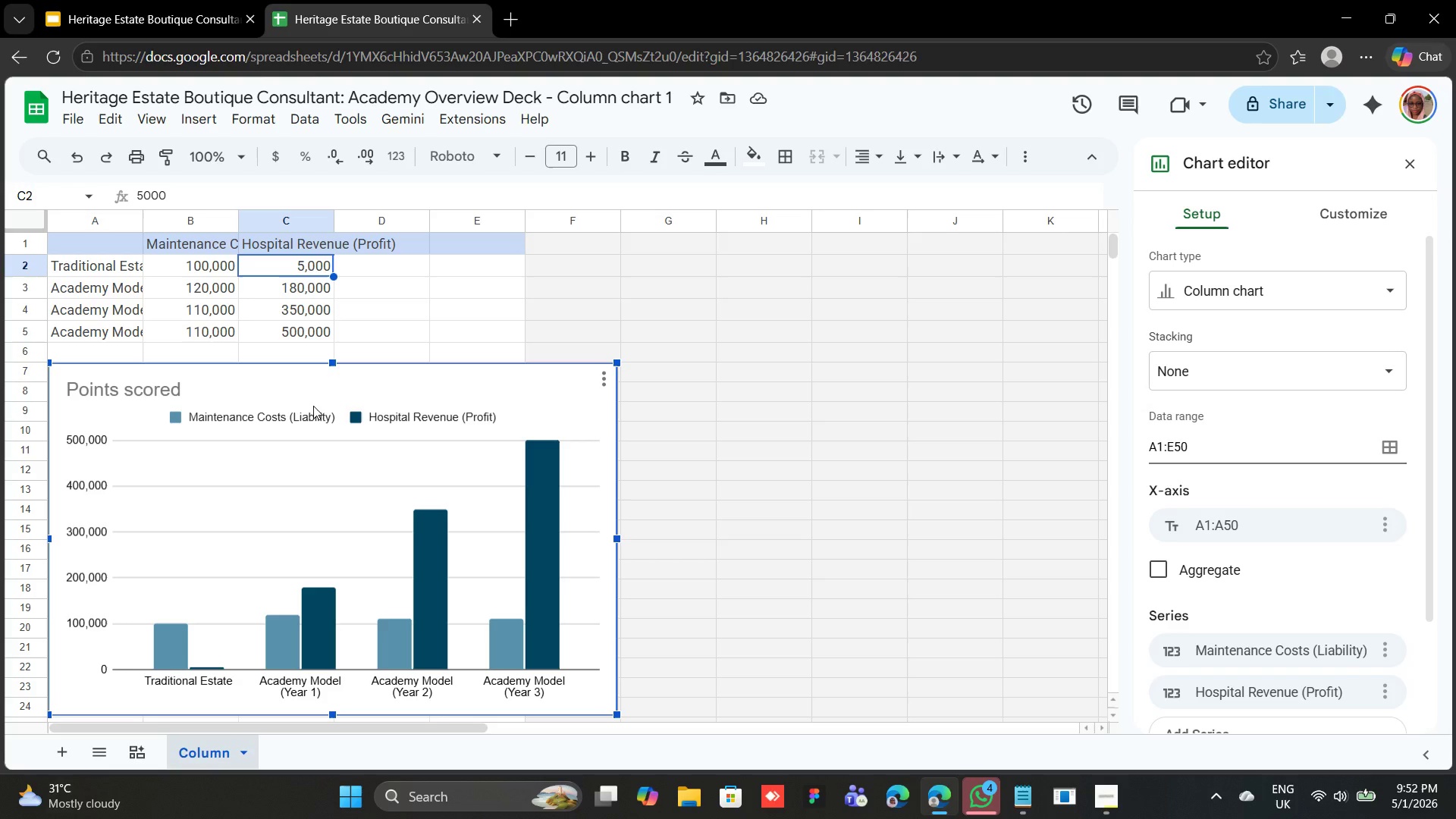 
wait(19.27)
 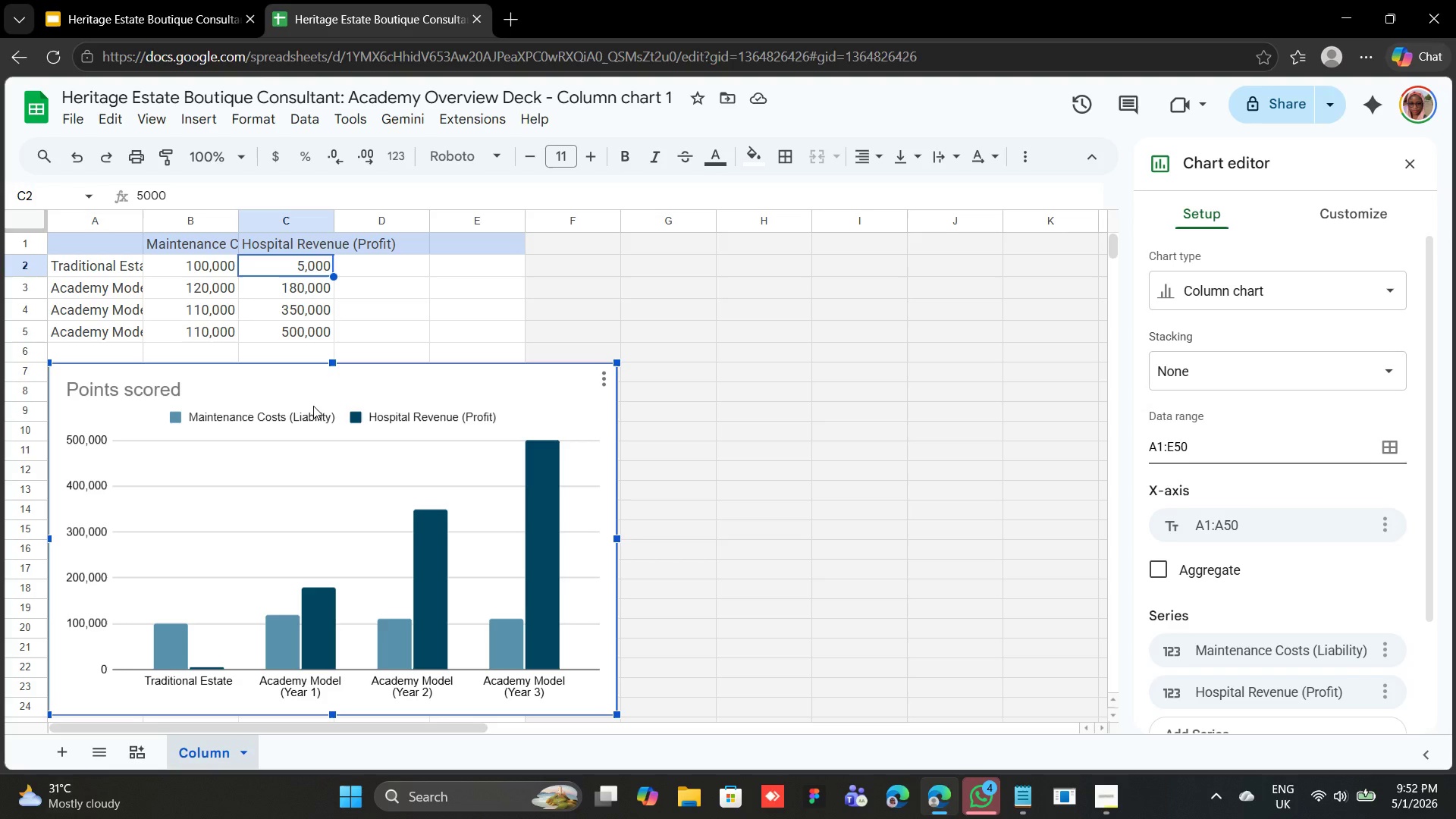 
mouse_move([1333, 236])
 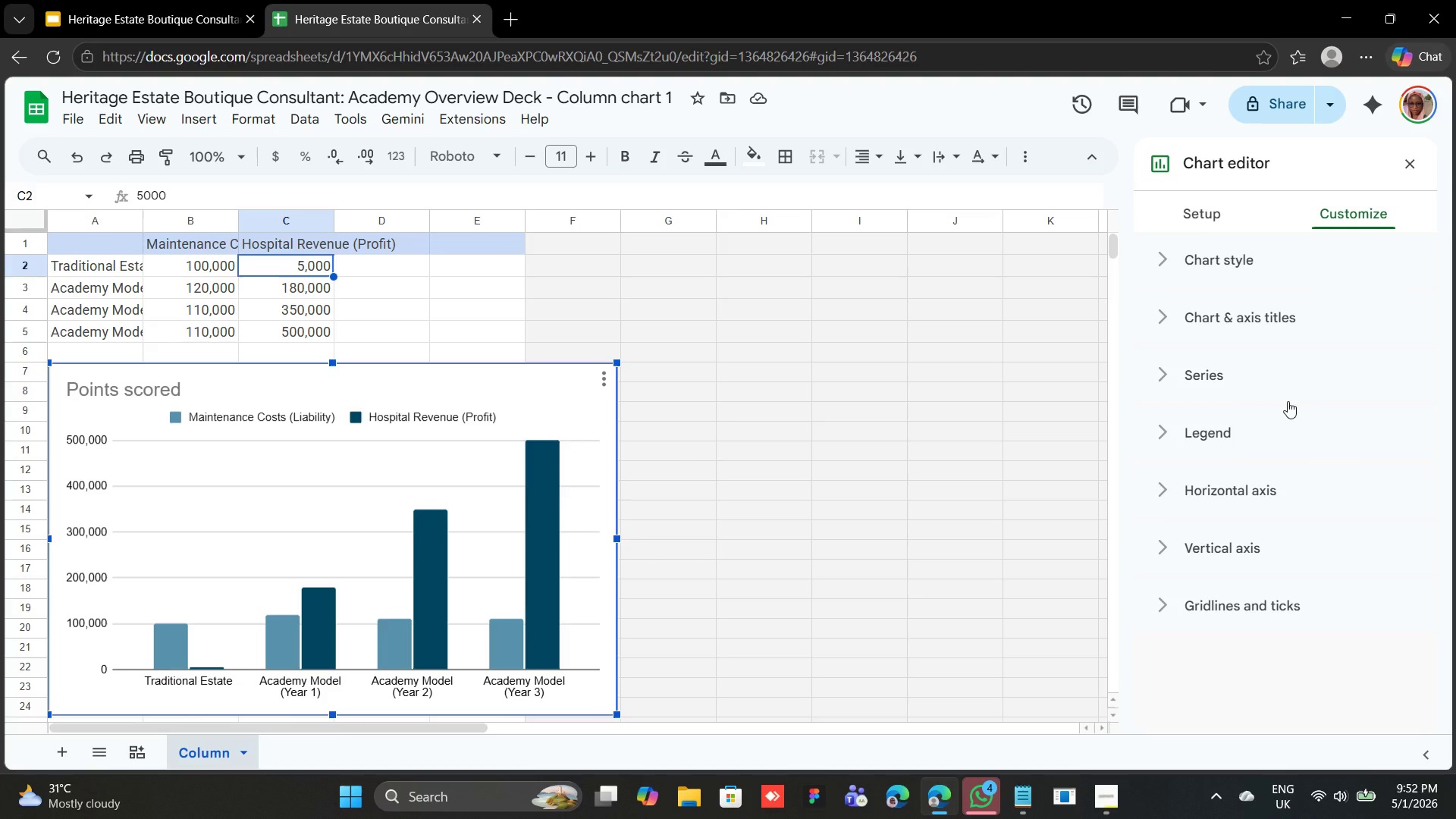 
left_click([1279, 369])
 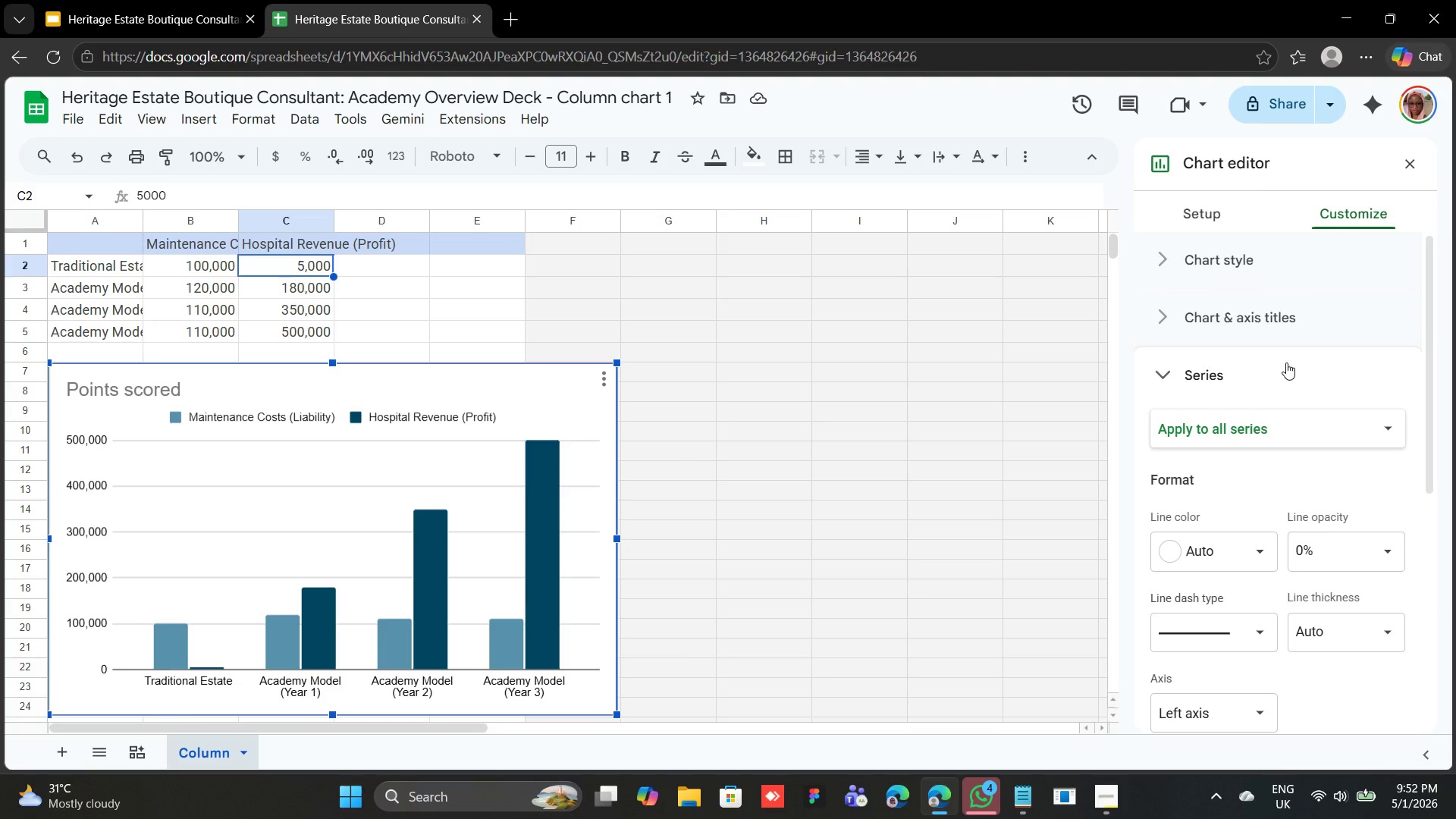 
scroll: coordinate [733, 446], scroll_direction: down, amount: 7.0
 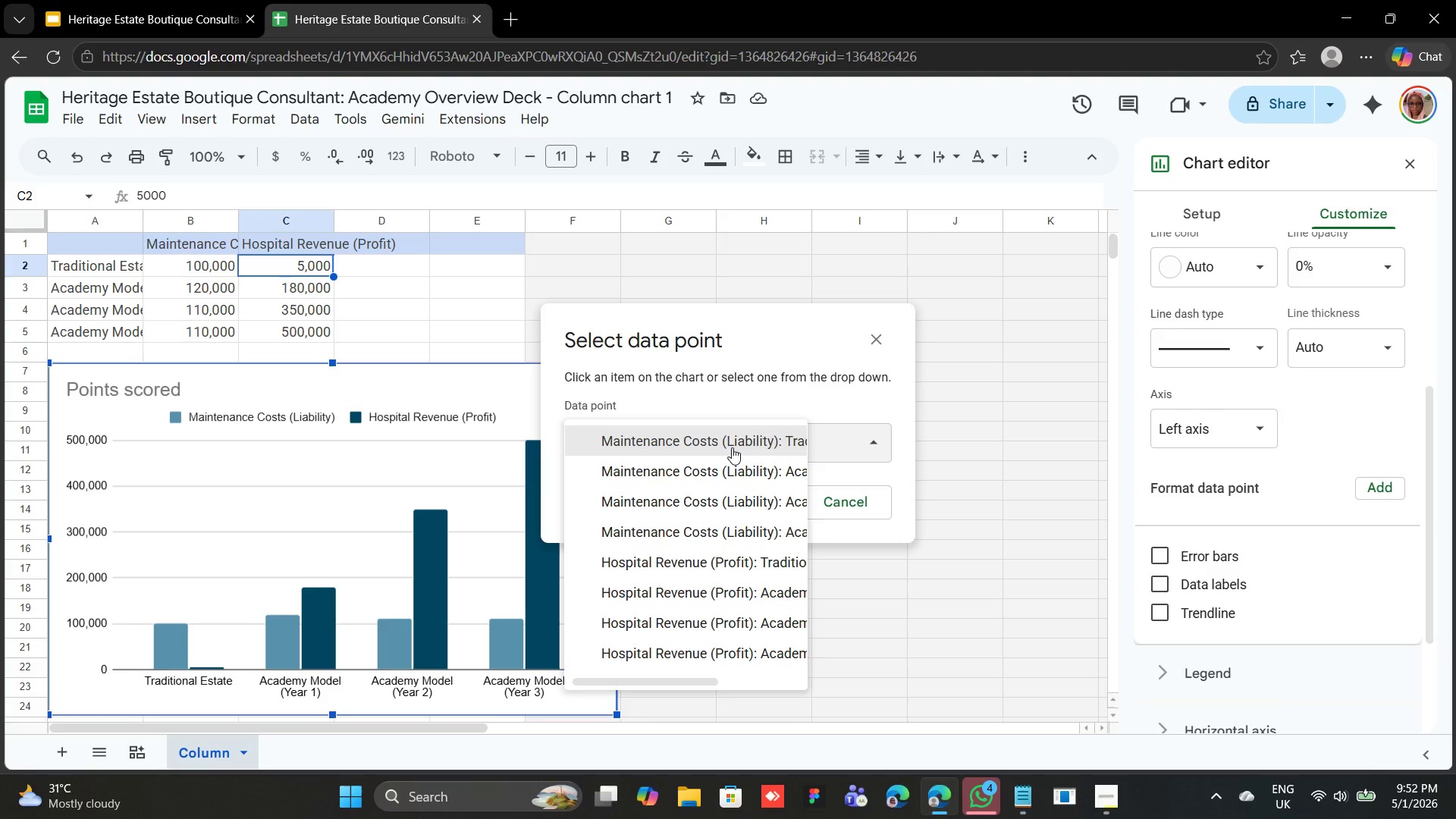 
left_click([732, 447])
 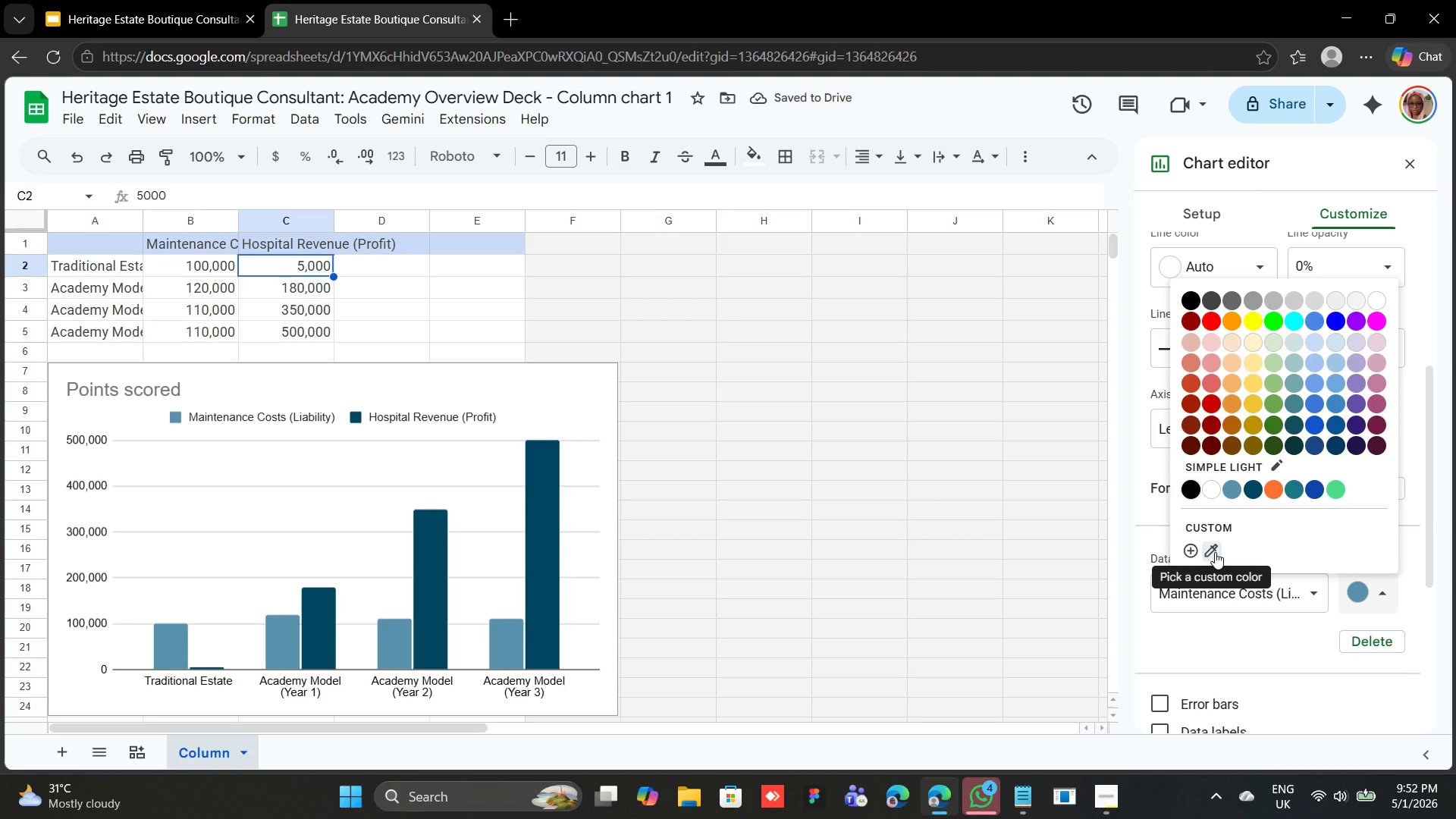 
wait(6.86)
 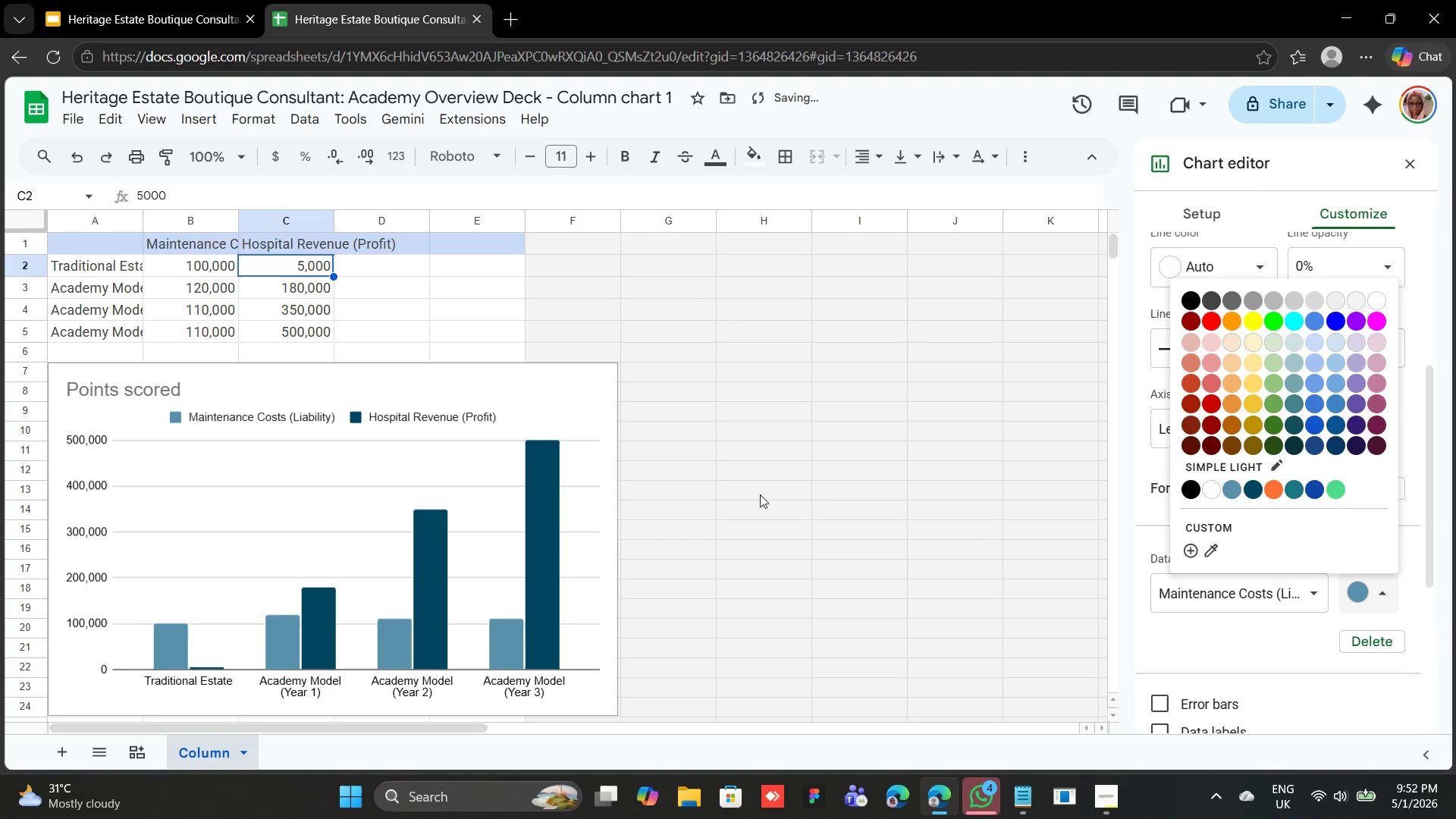 
left_click([1215, 552])
 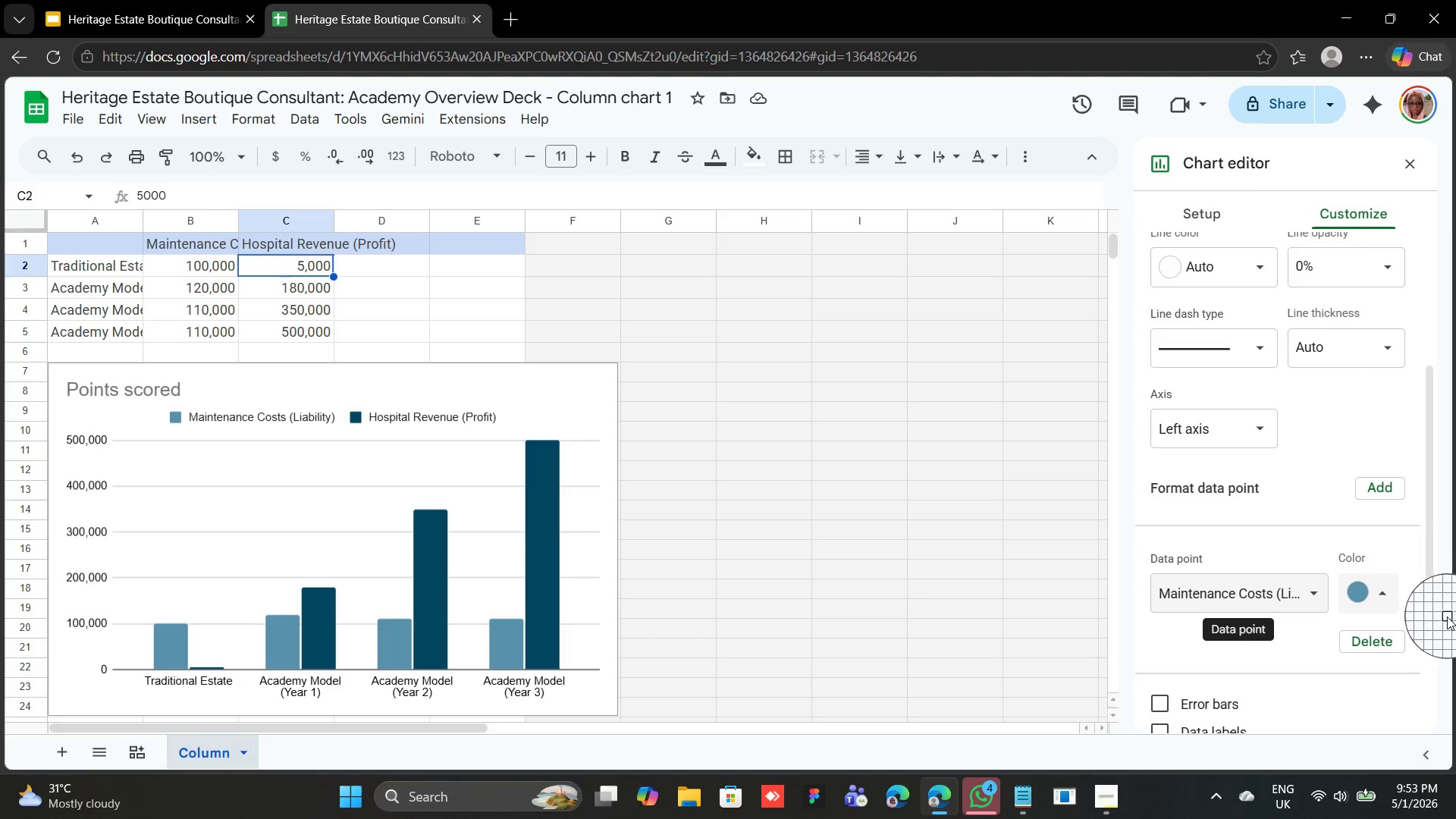 
wait(5.42)
 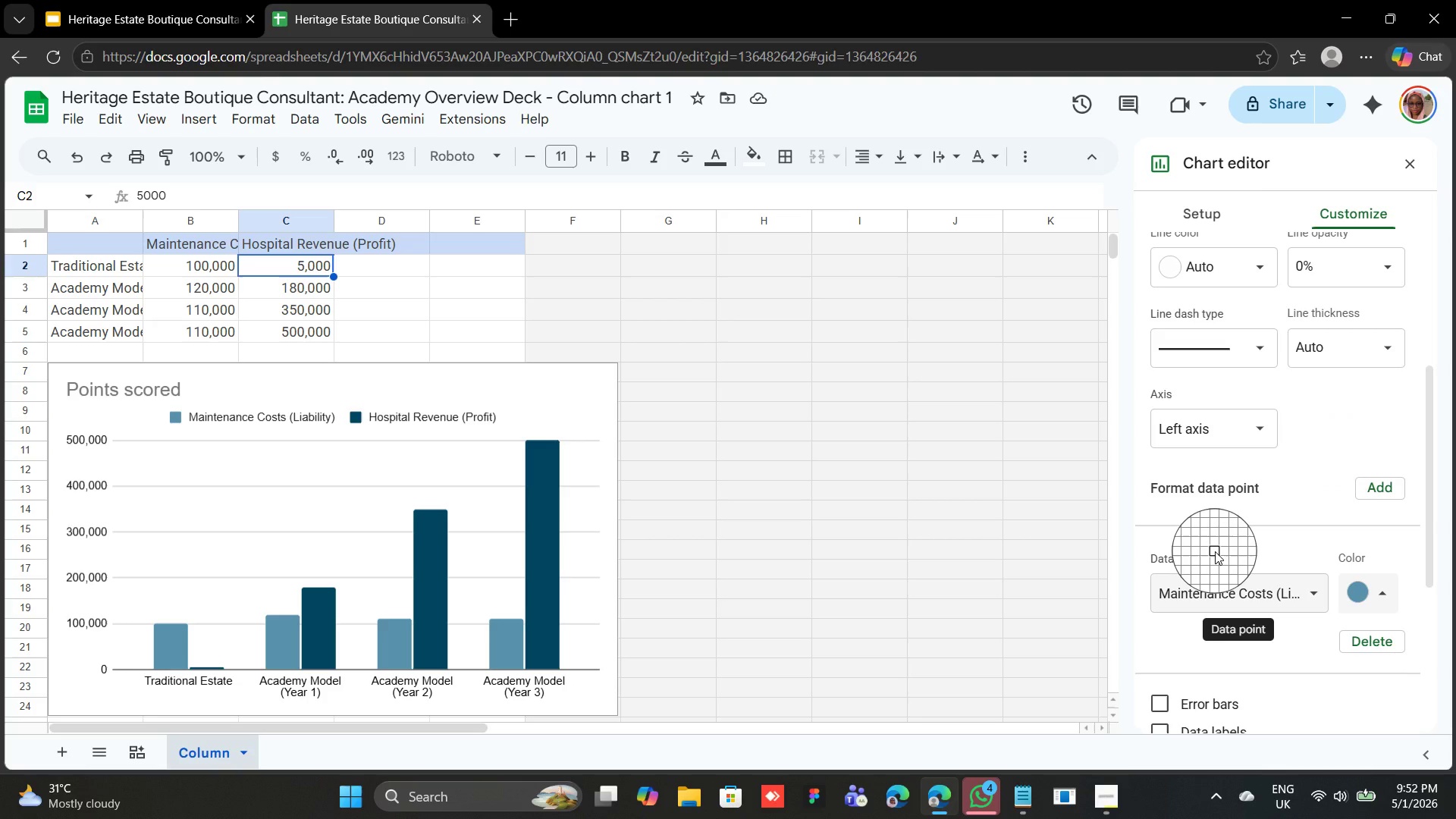 
left_click([1365, 595])
 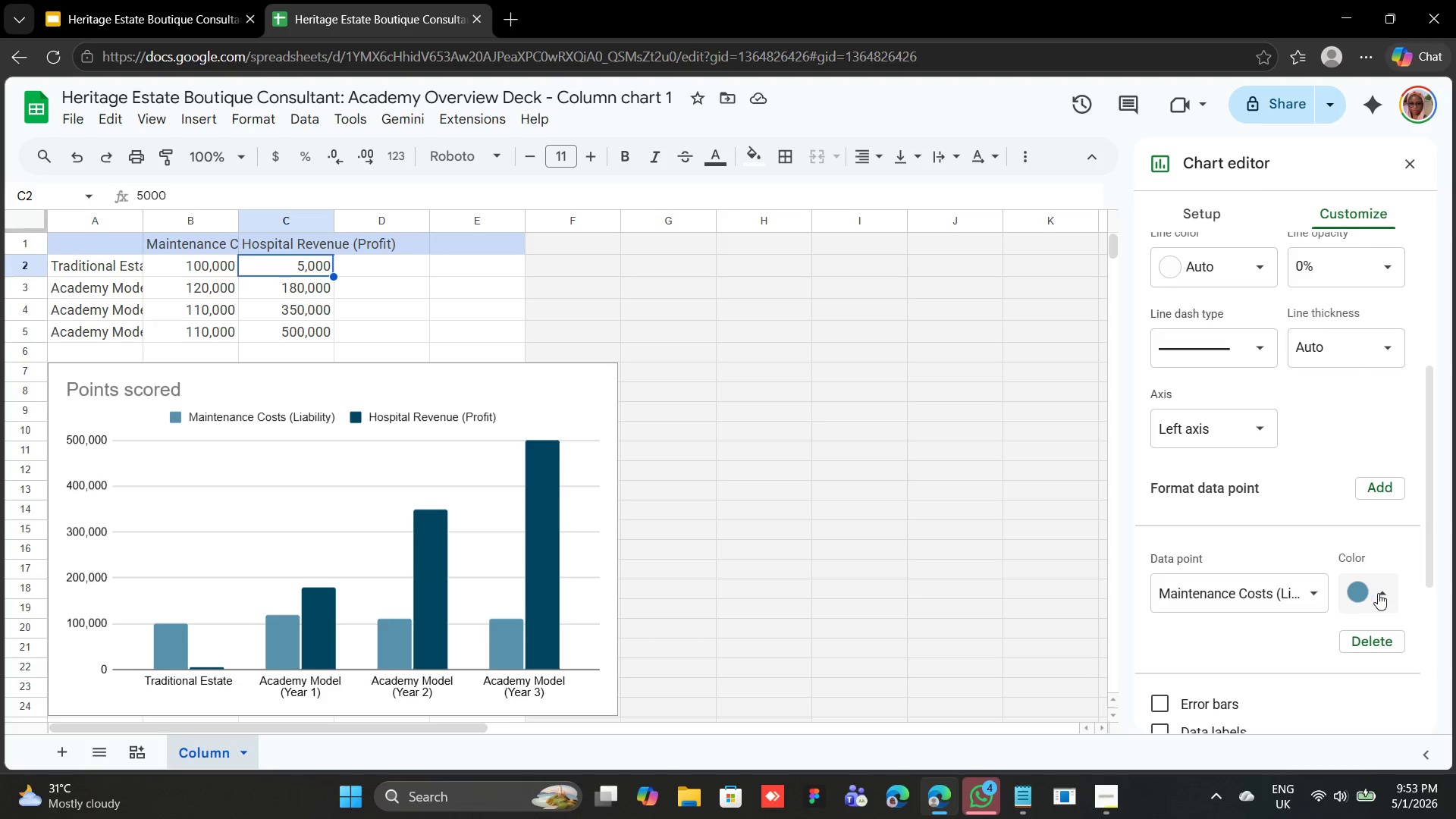 
left_click([1380, 594])
 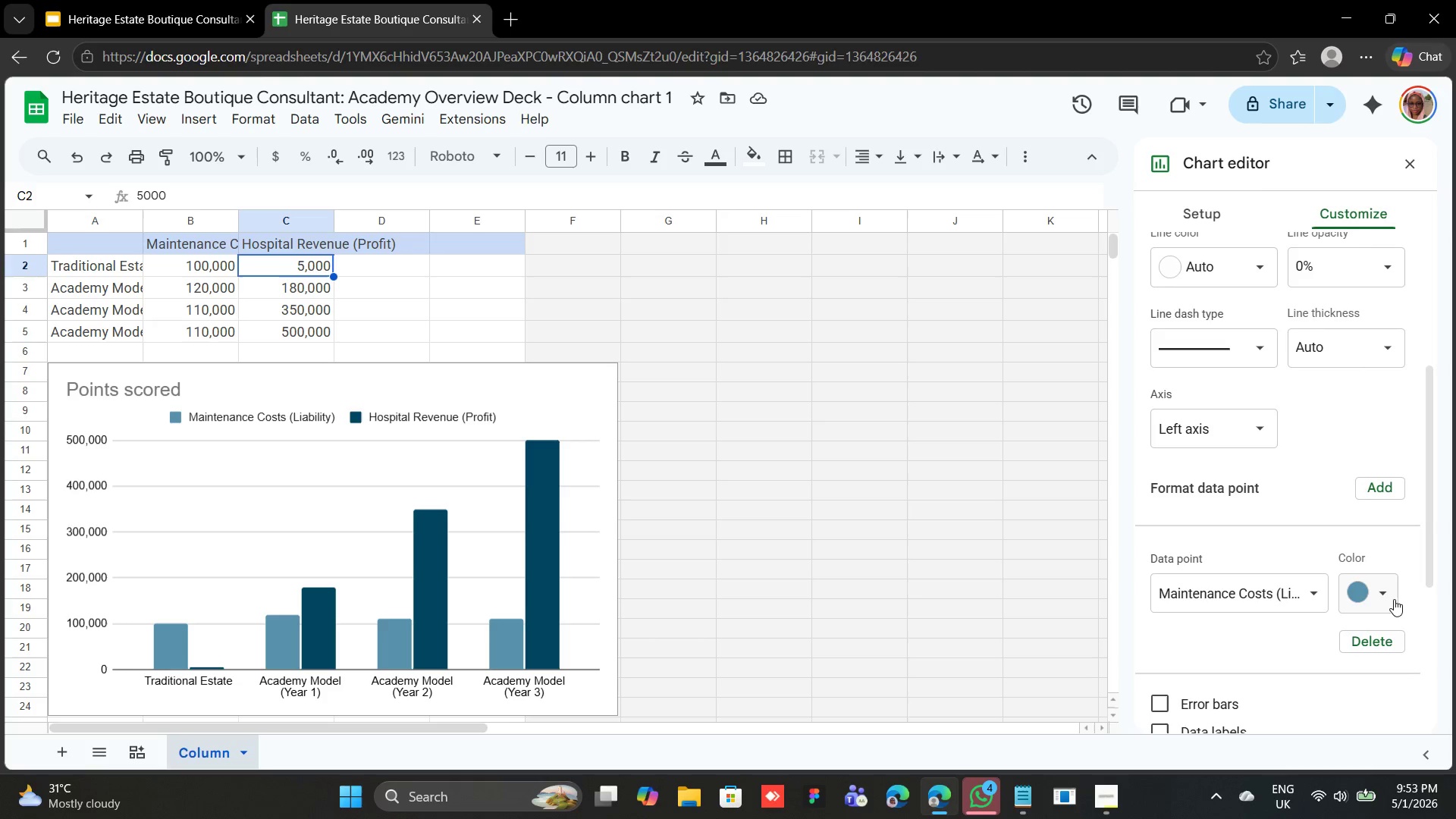 
left_click([1385, 592])
 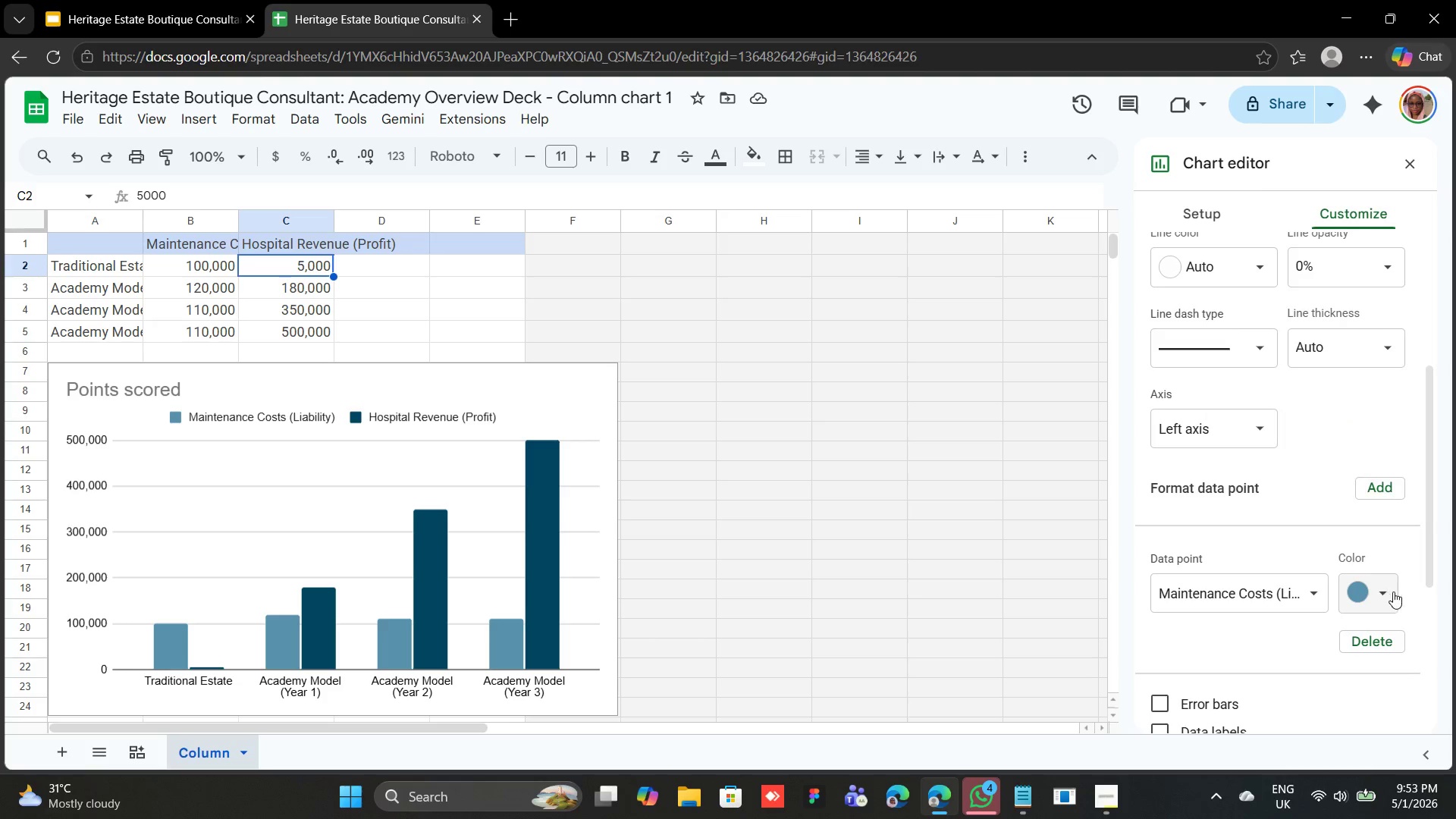 
left_click([1206, 553])
 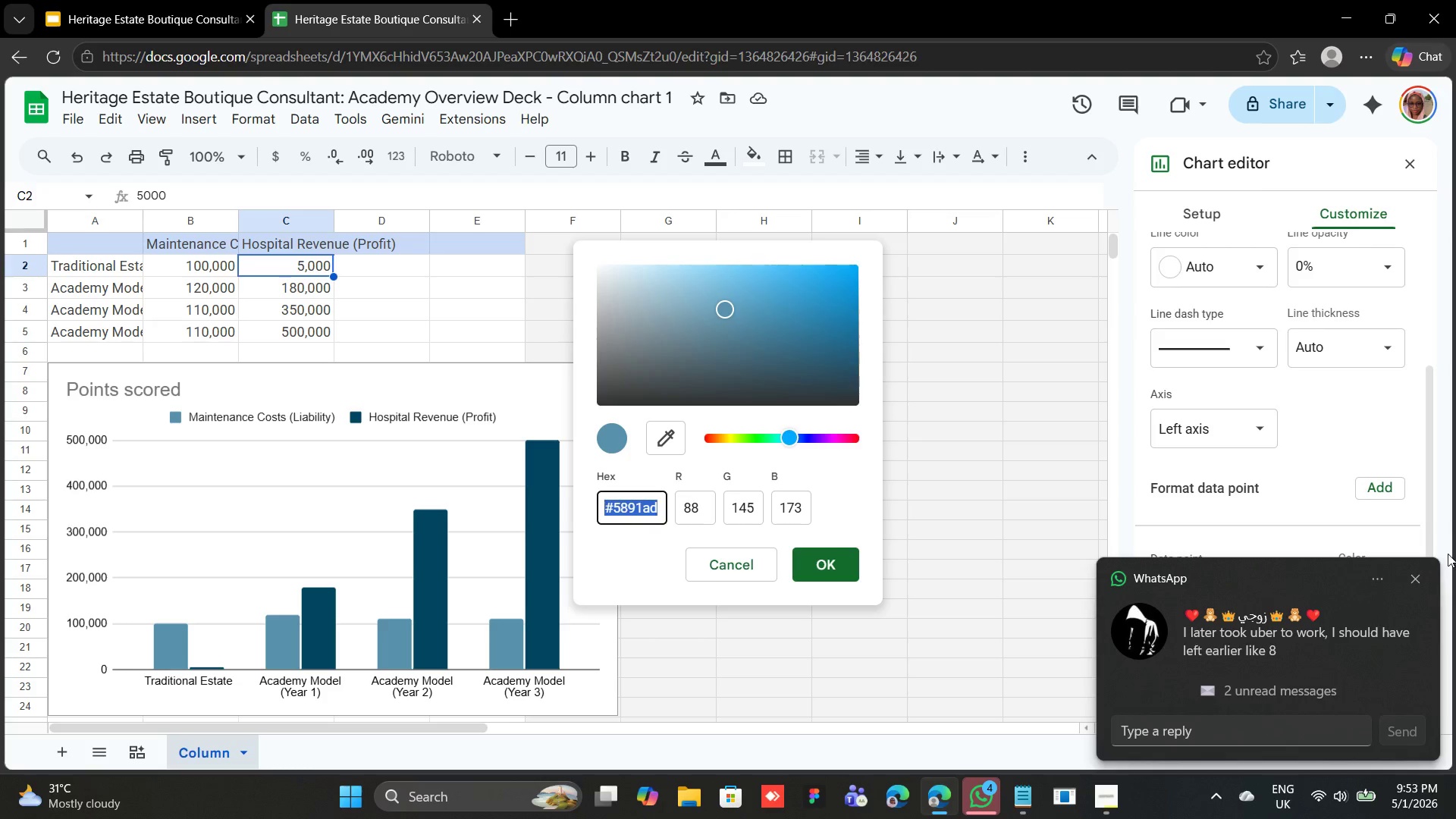 
left_click([1420, 579])
 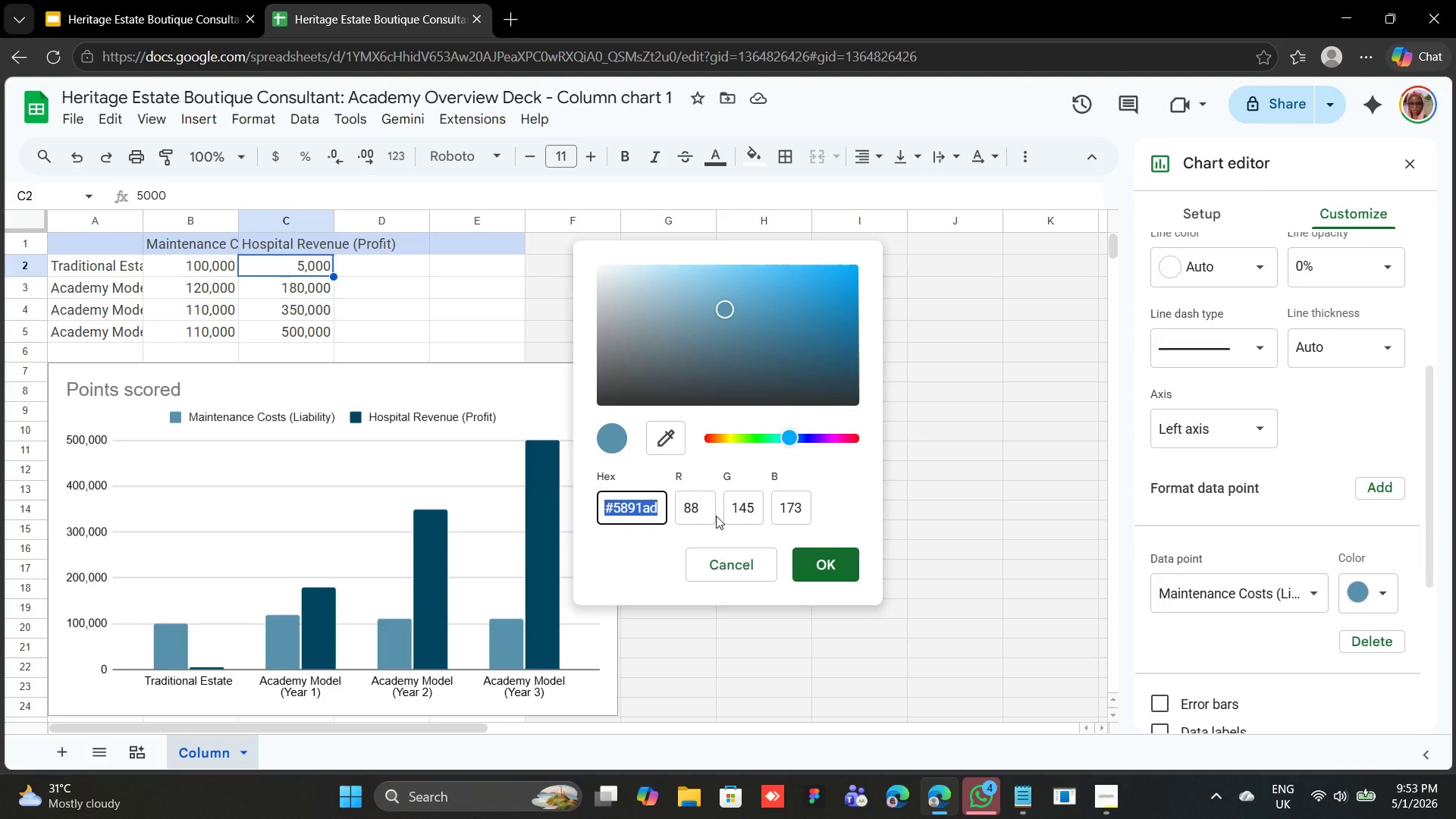 
type(2c2c2c)
 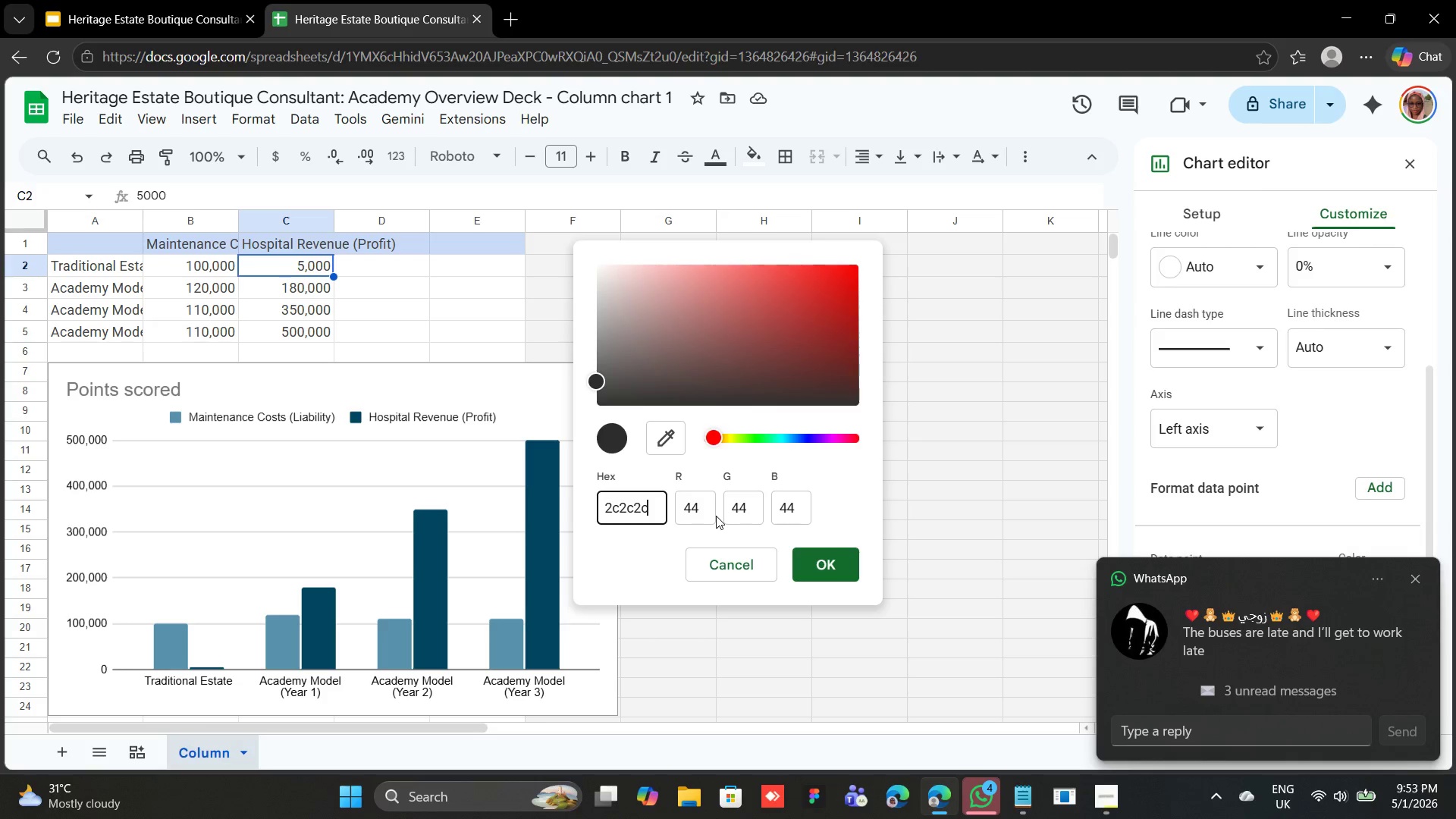 
key(Enter)
 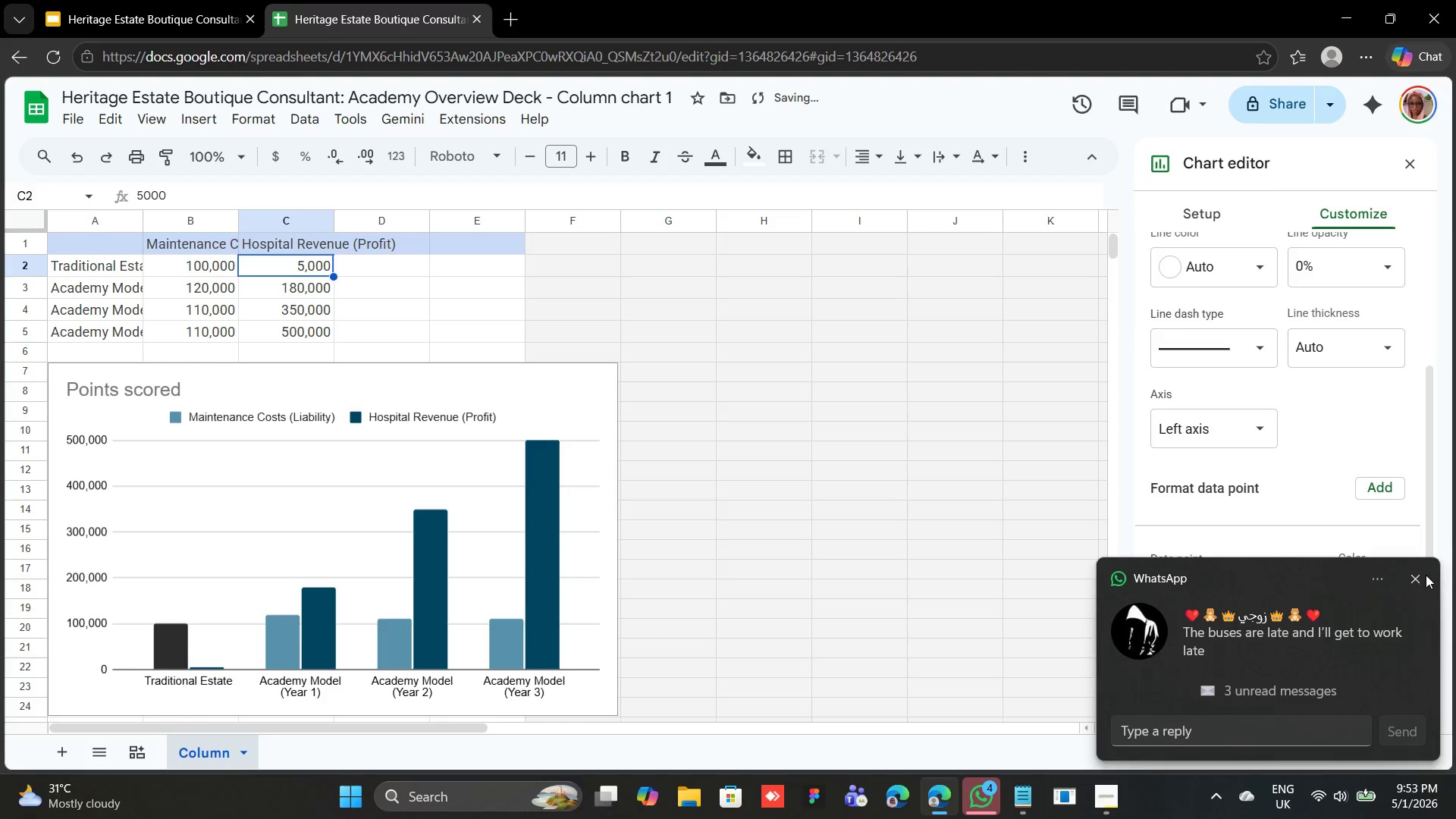 
left_click([1417, 581])
 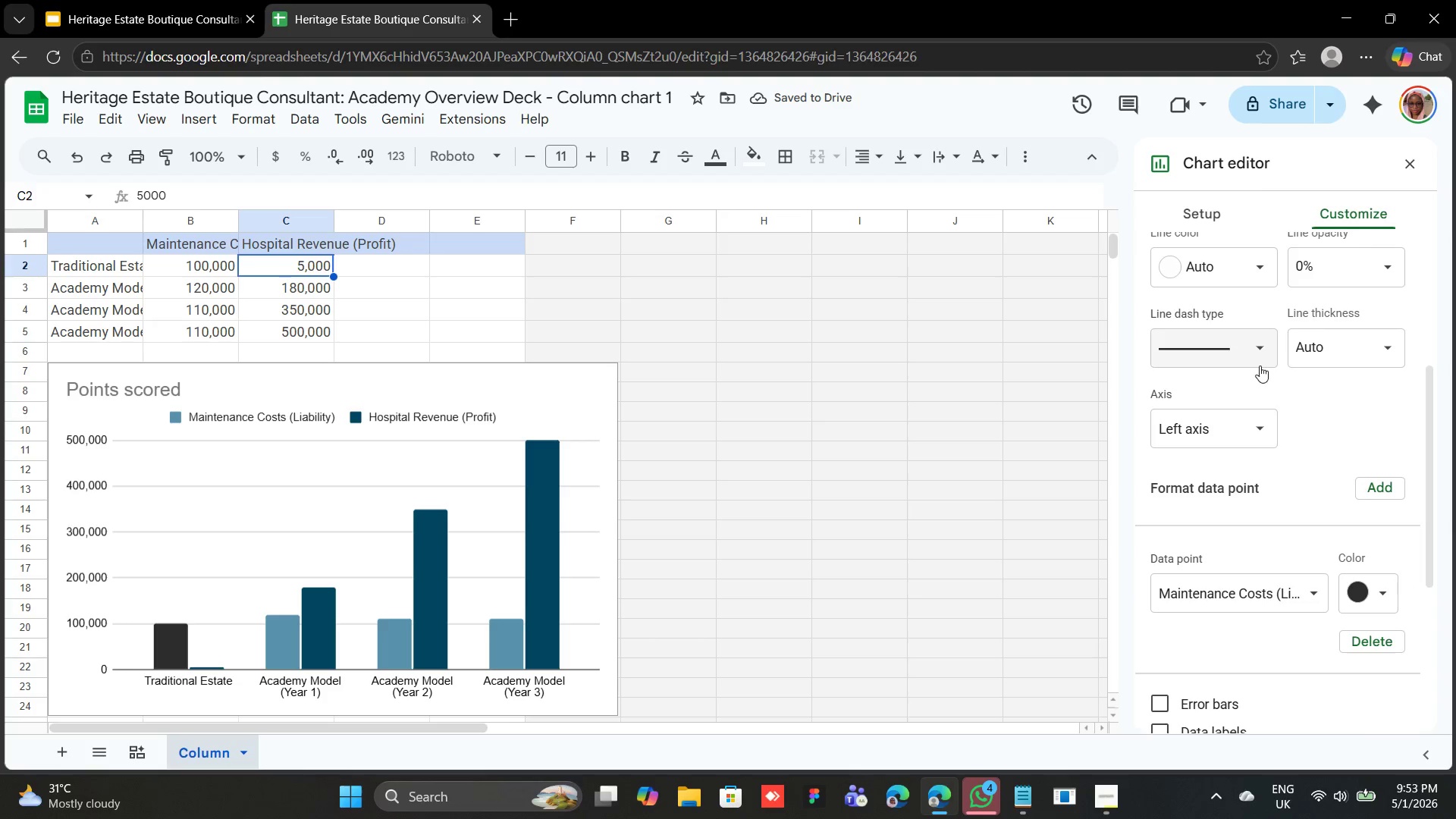 
scroll: coordinate [1263, 313], scroll_direction: up, amount: 2.0
 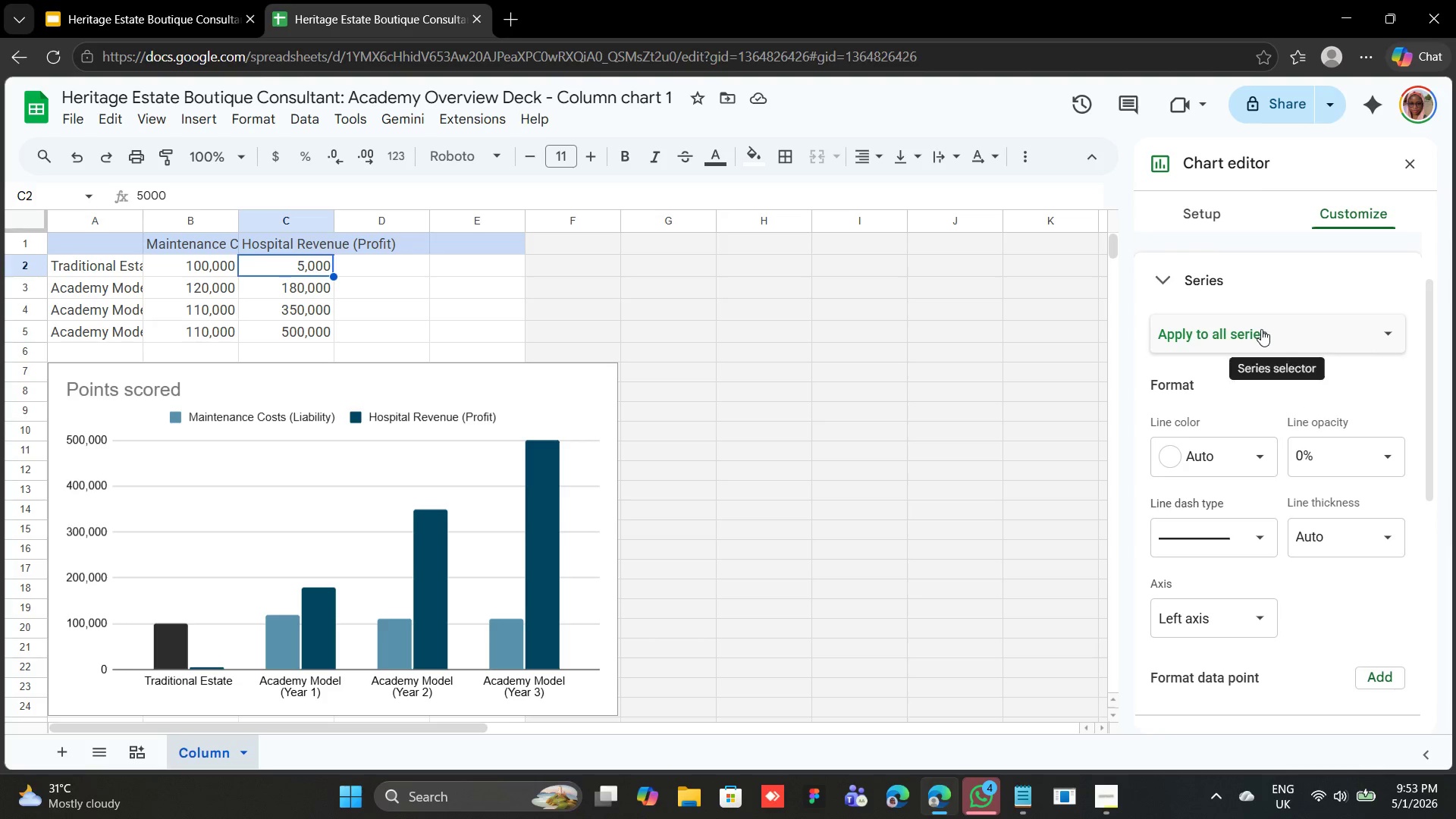 
left_click([1261, 329])
 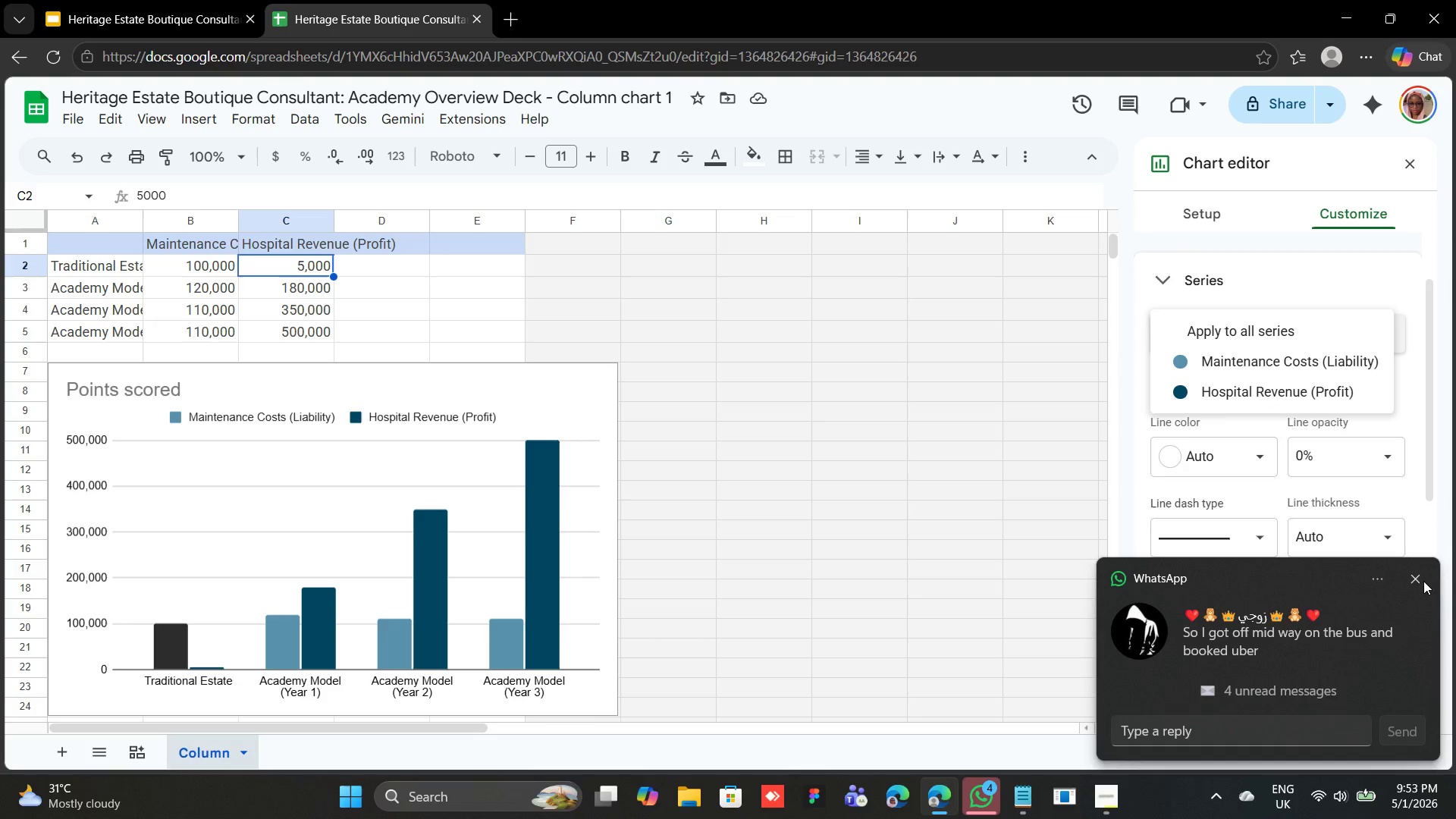 
wait(5.55)
 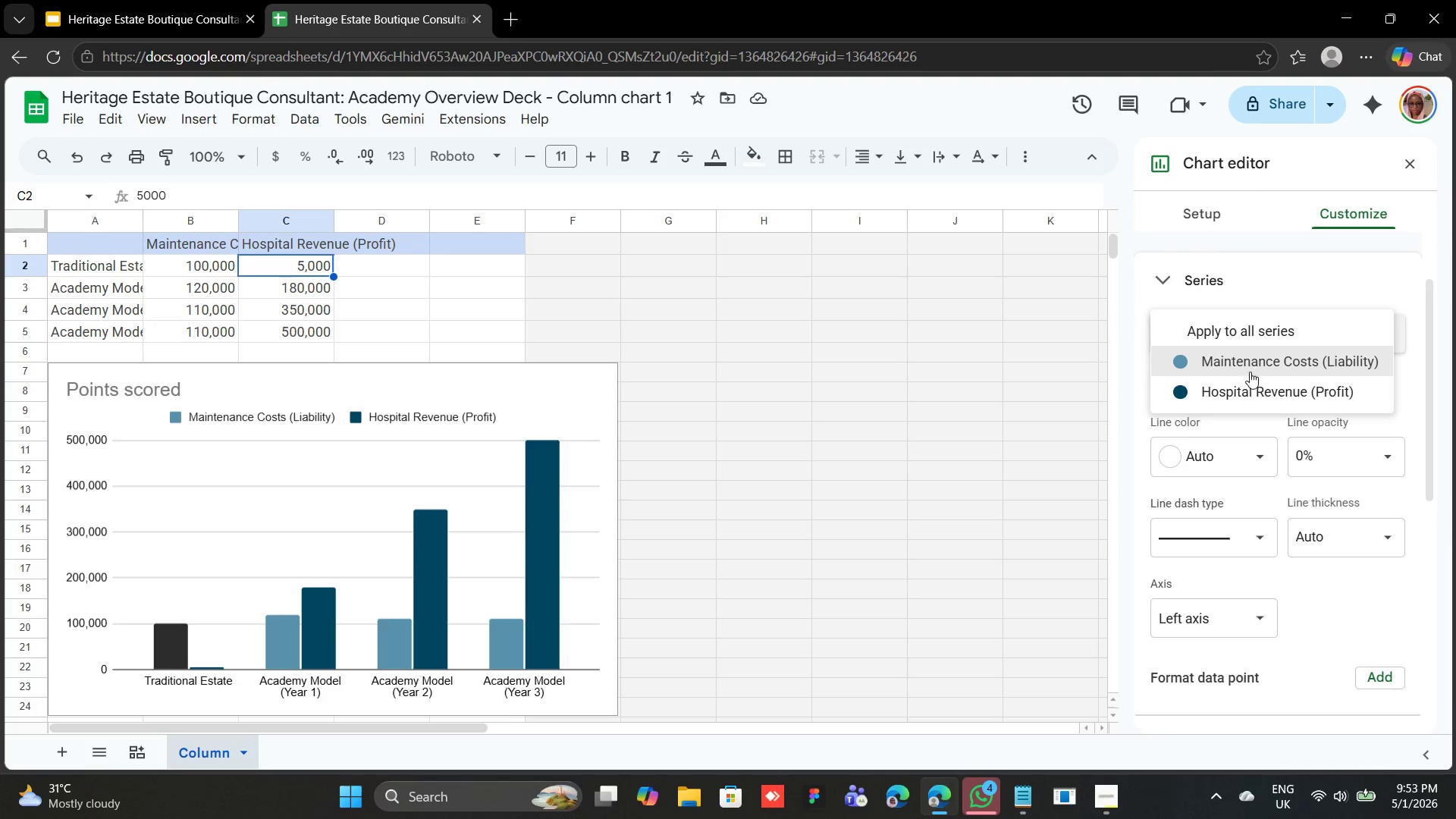 
left_click([1418, 576])
 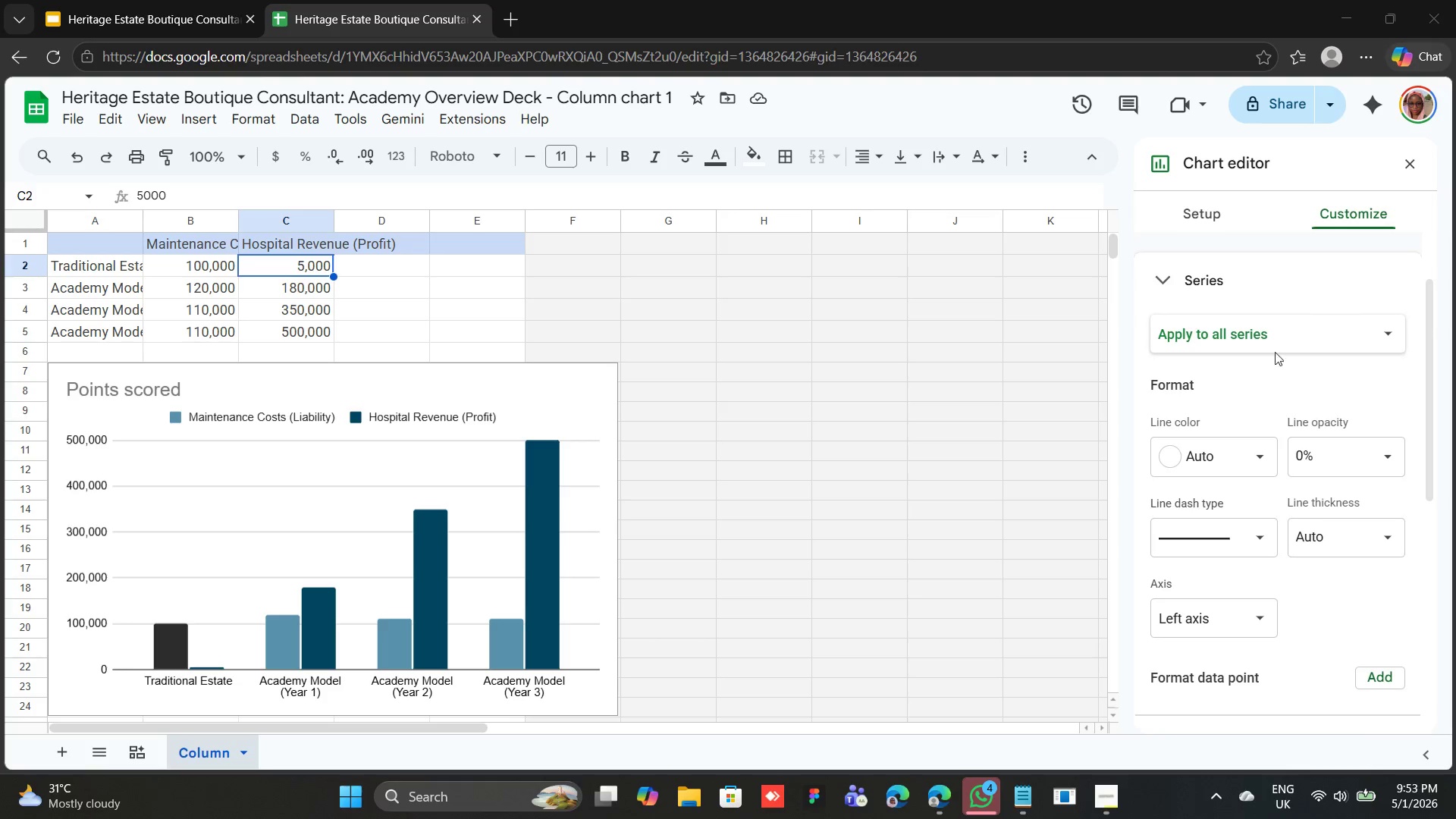 
left_click([1271, 337])
 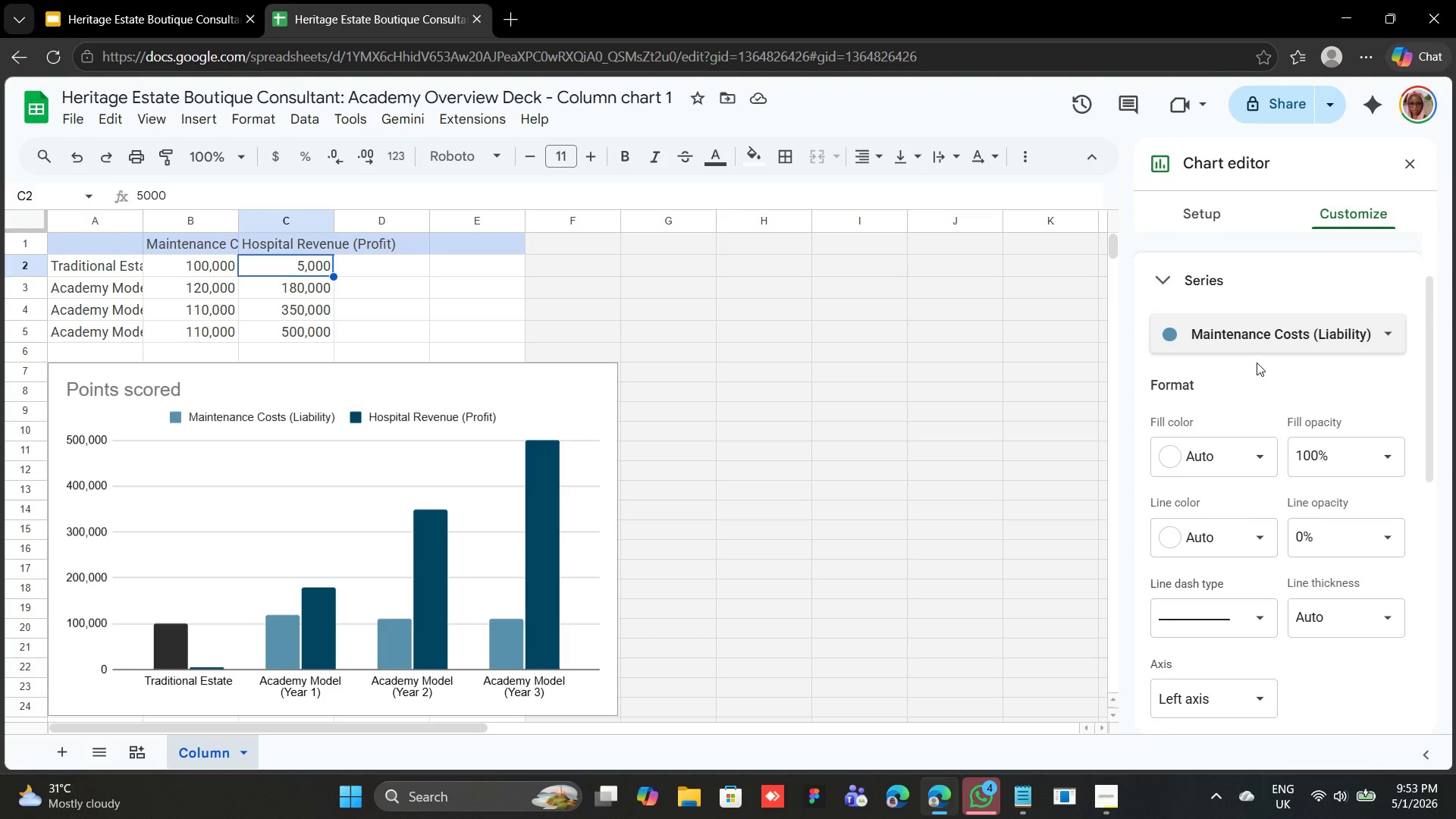 
scroll: coordinate [1260, 491], scroll_direction: down, amount: 1.0
 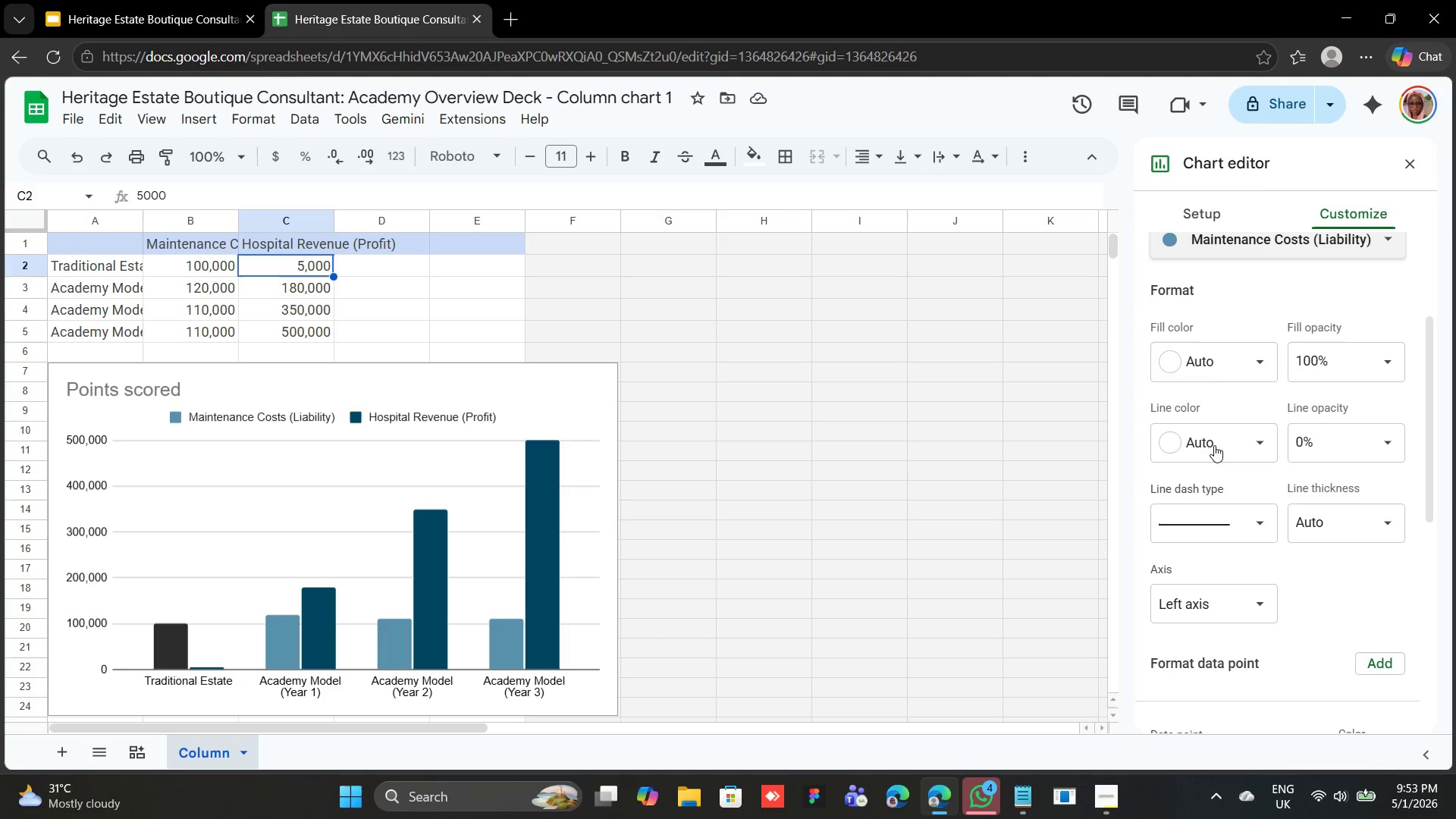 
left_click([1197, 347])
 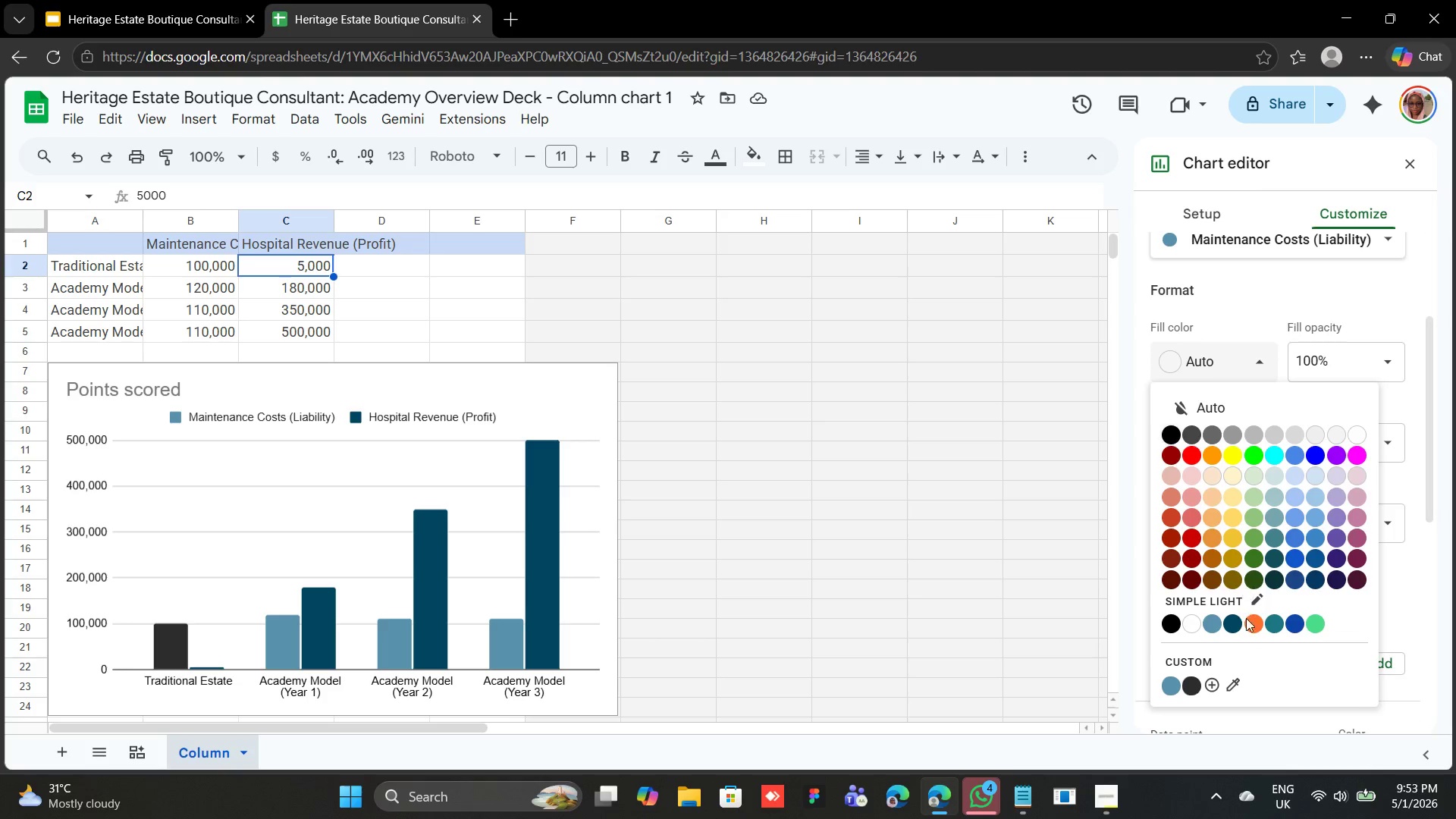 
mouse_move([1197, 685])
 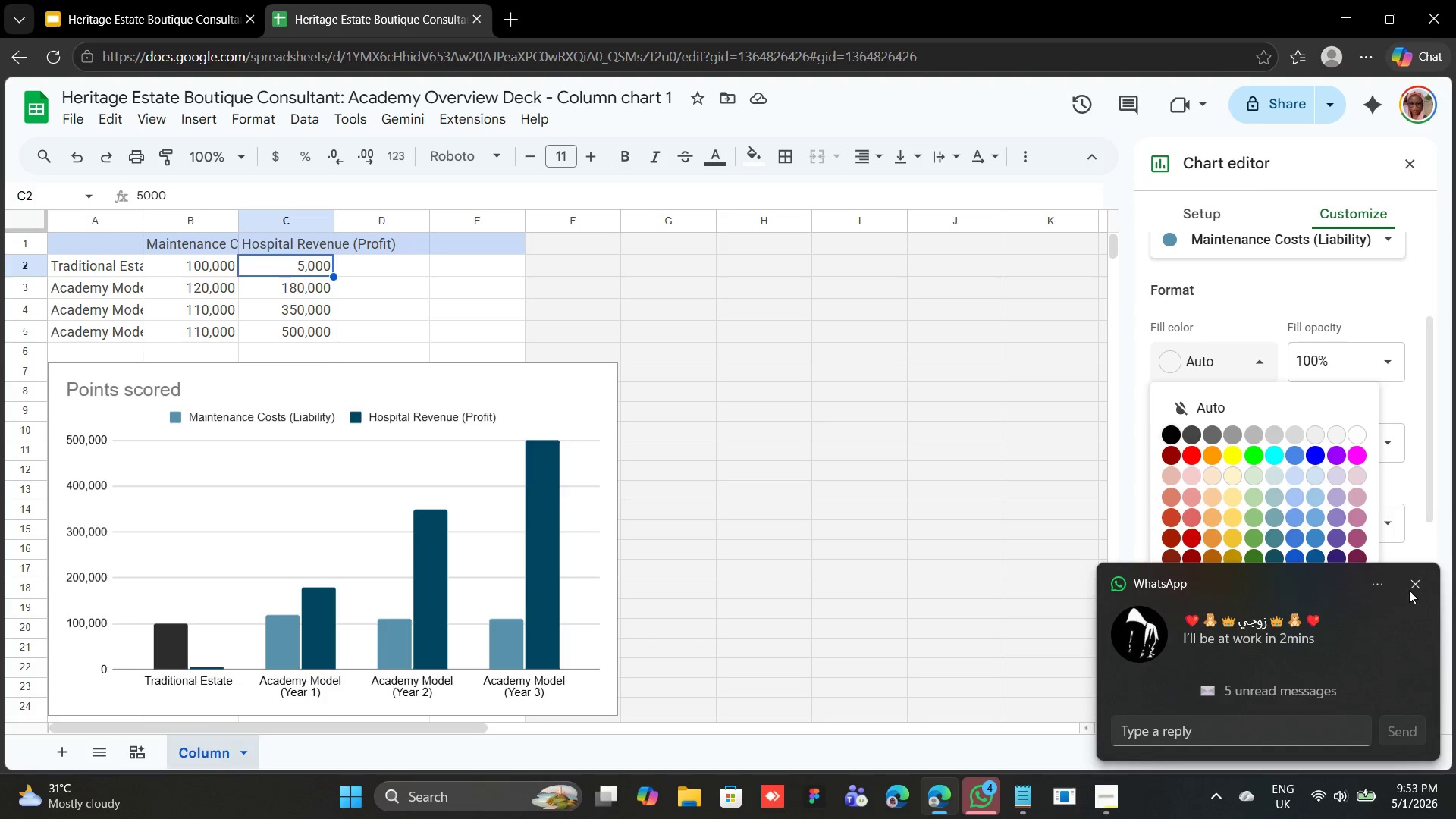 
left_click([1414, 582])
 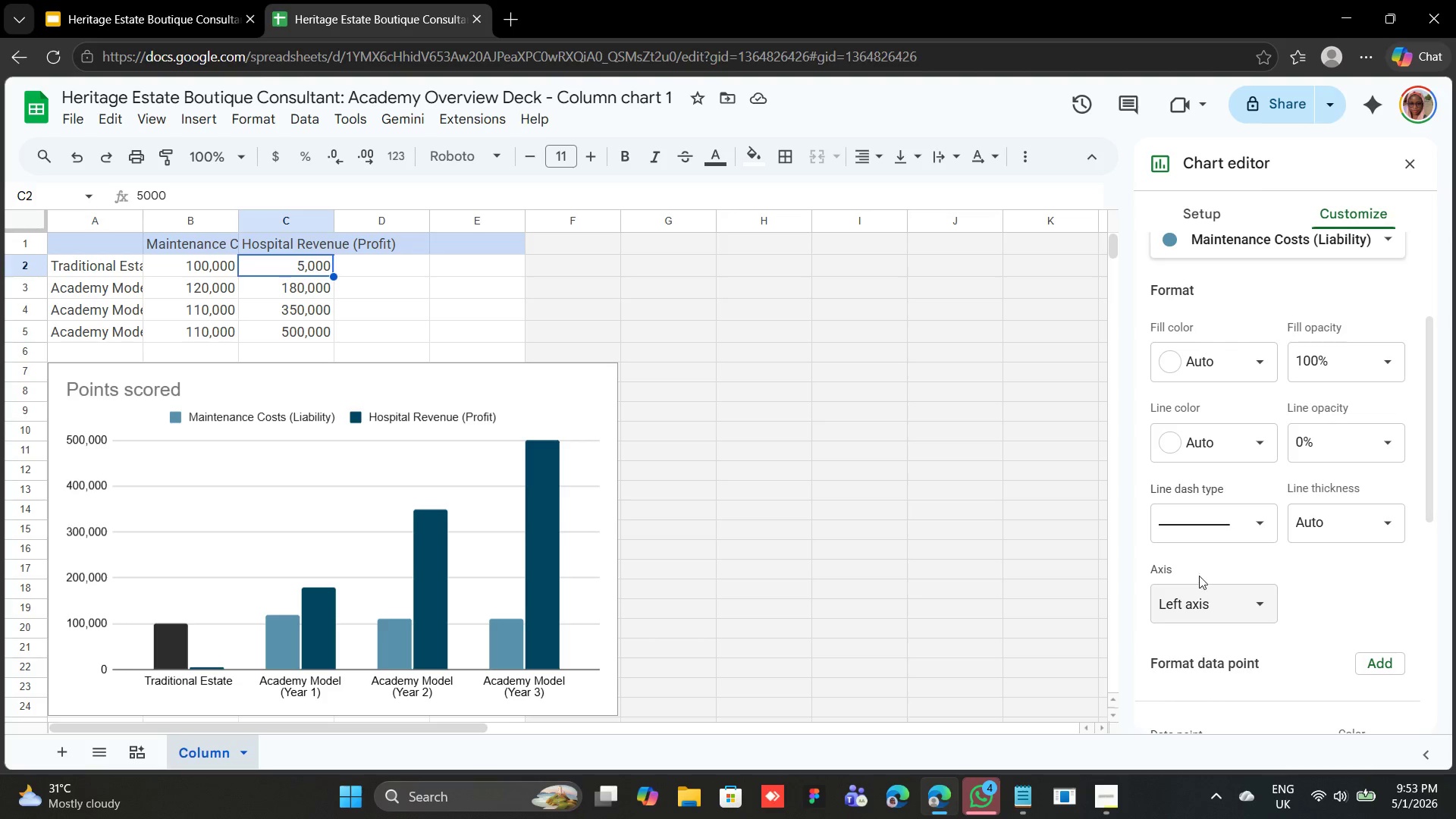 
left_click([1203, 359])
 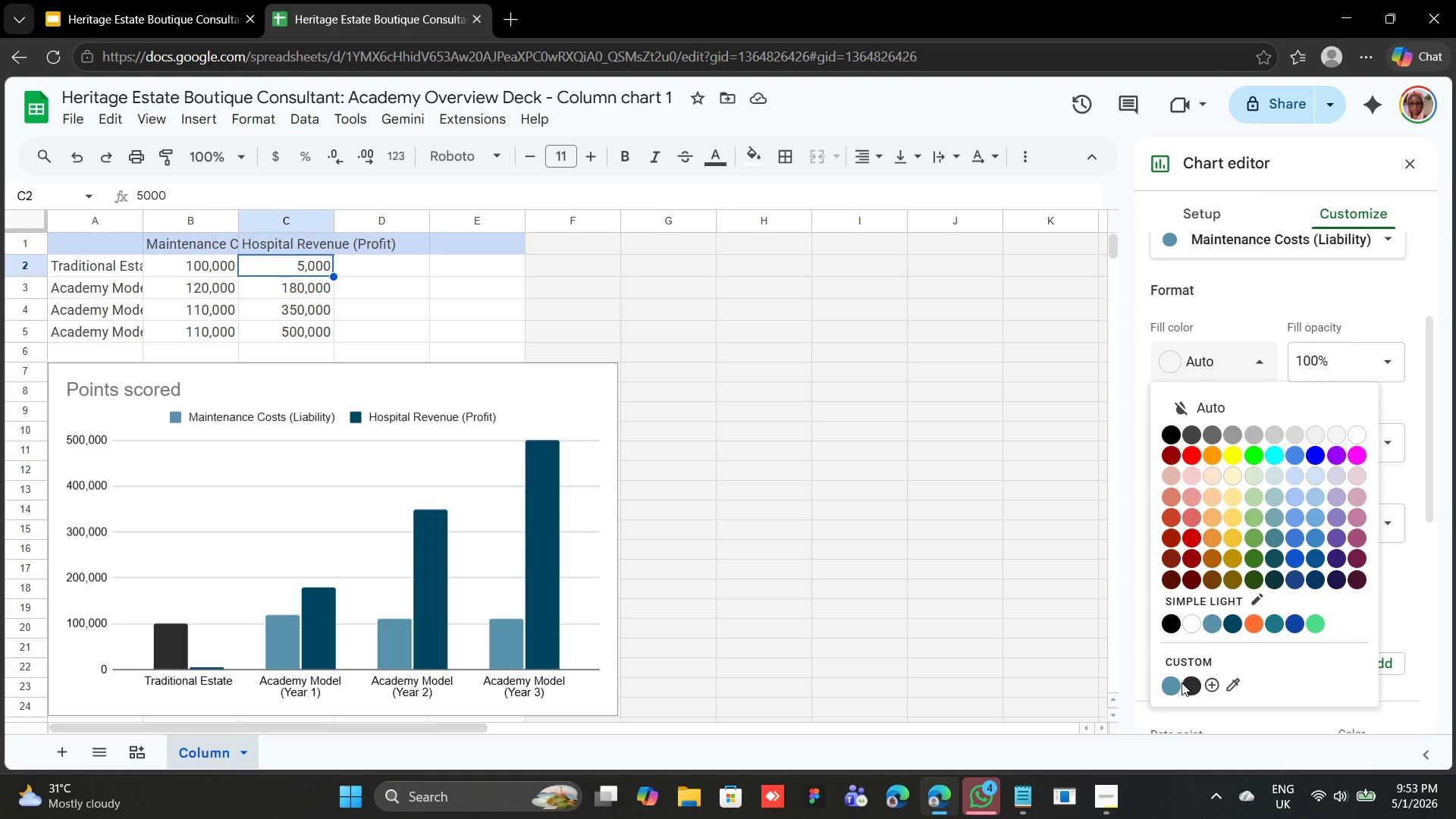 
left_click([1197, 682])
 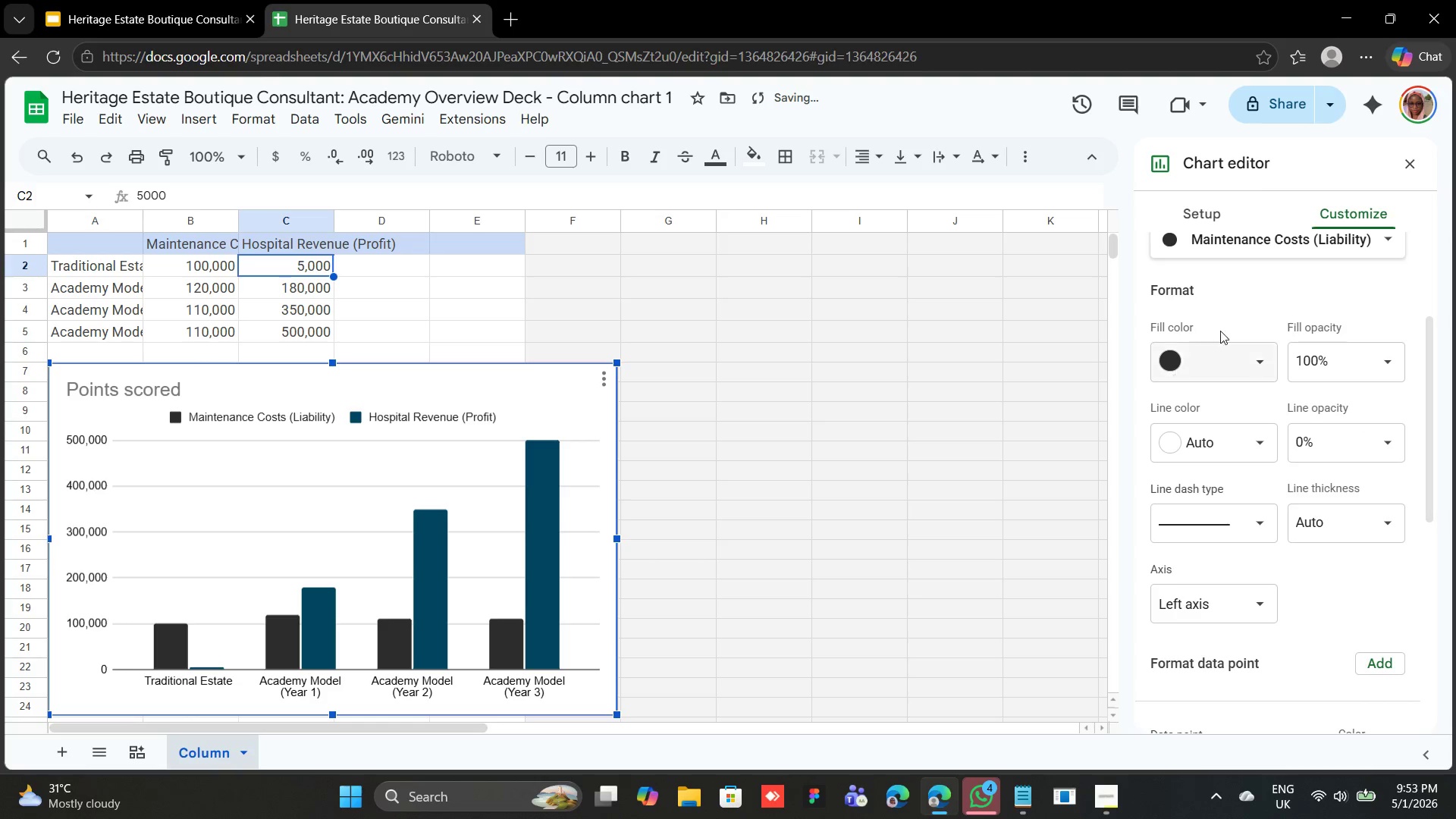 
left_click([1265, 244])
 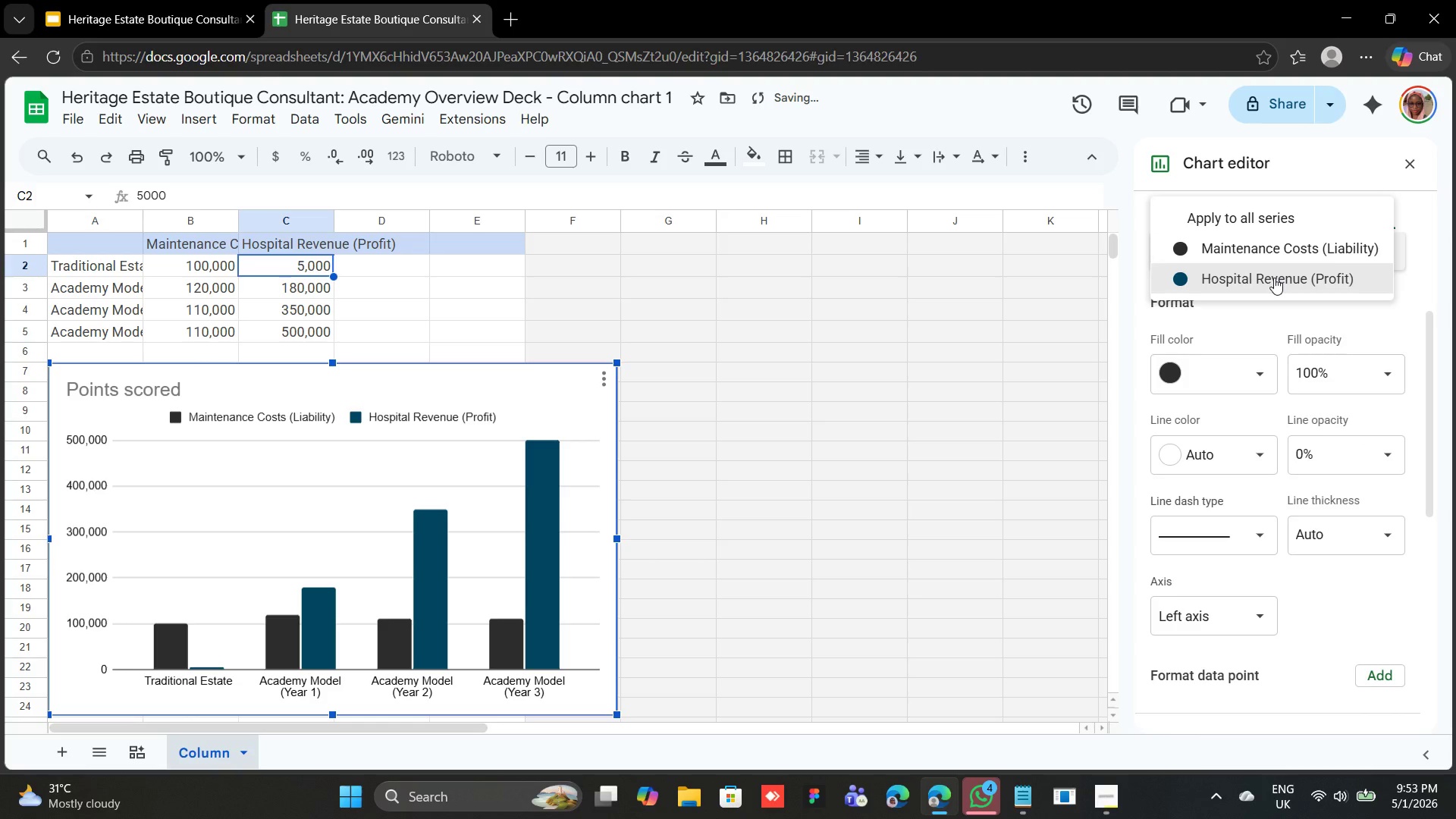 
left_click([1274, 278])
 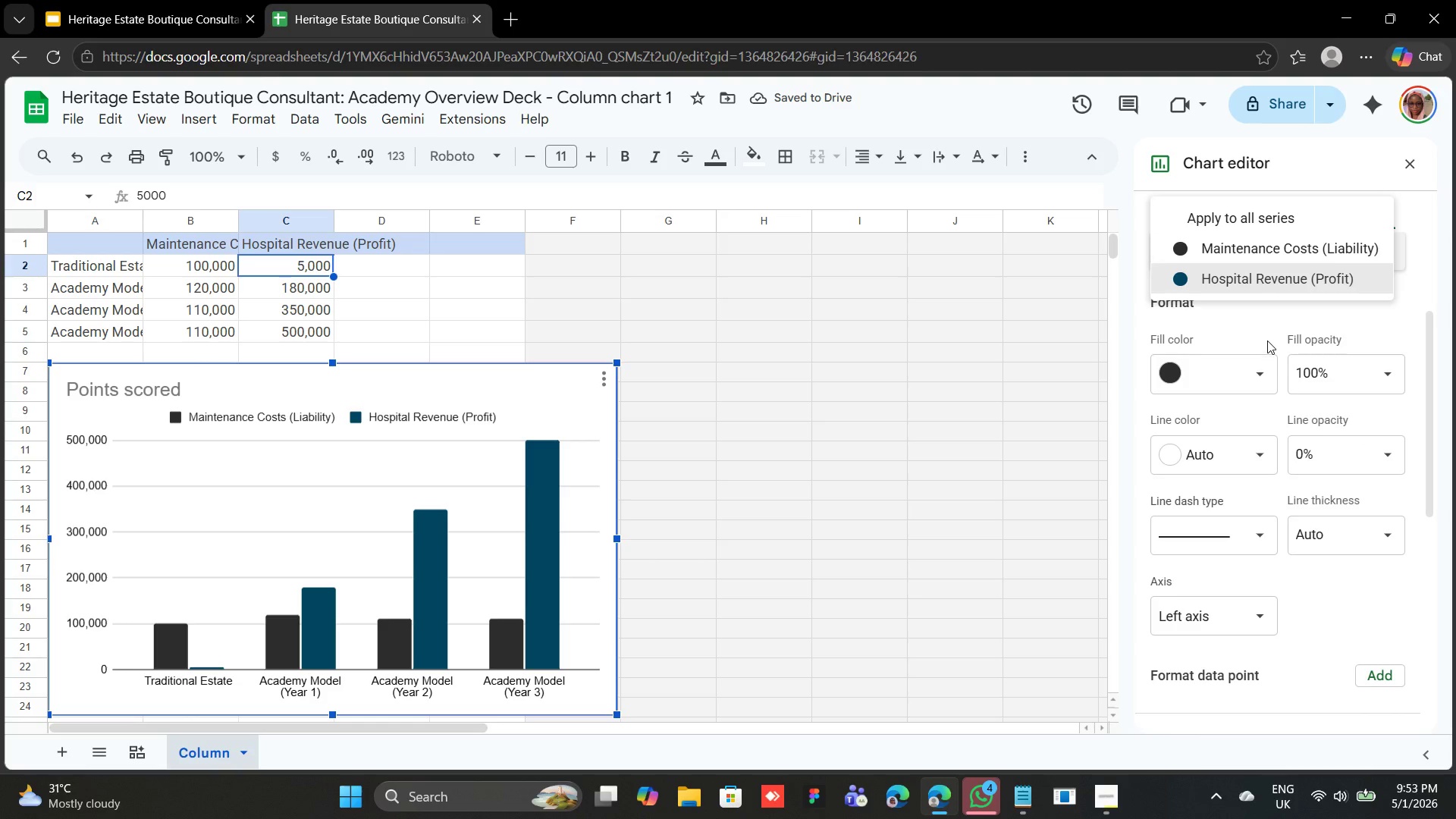 
left_click([1290, 265])
 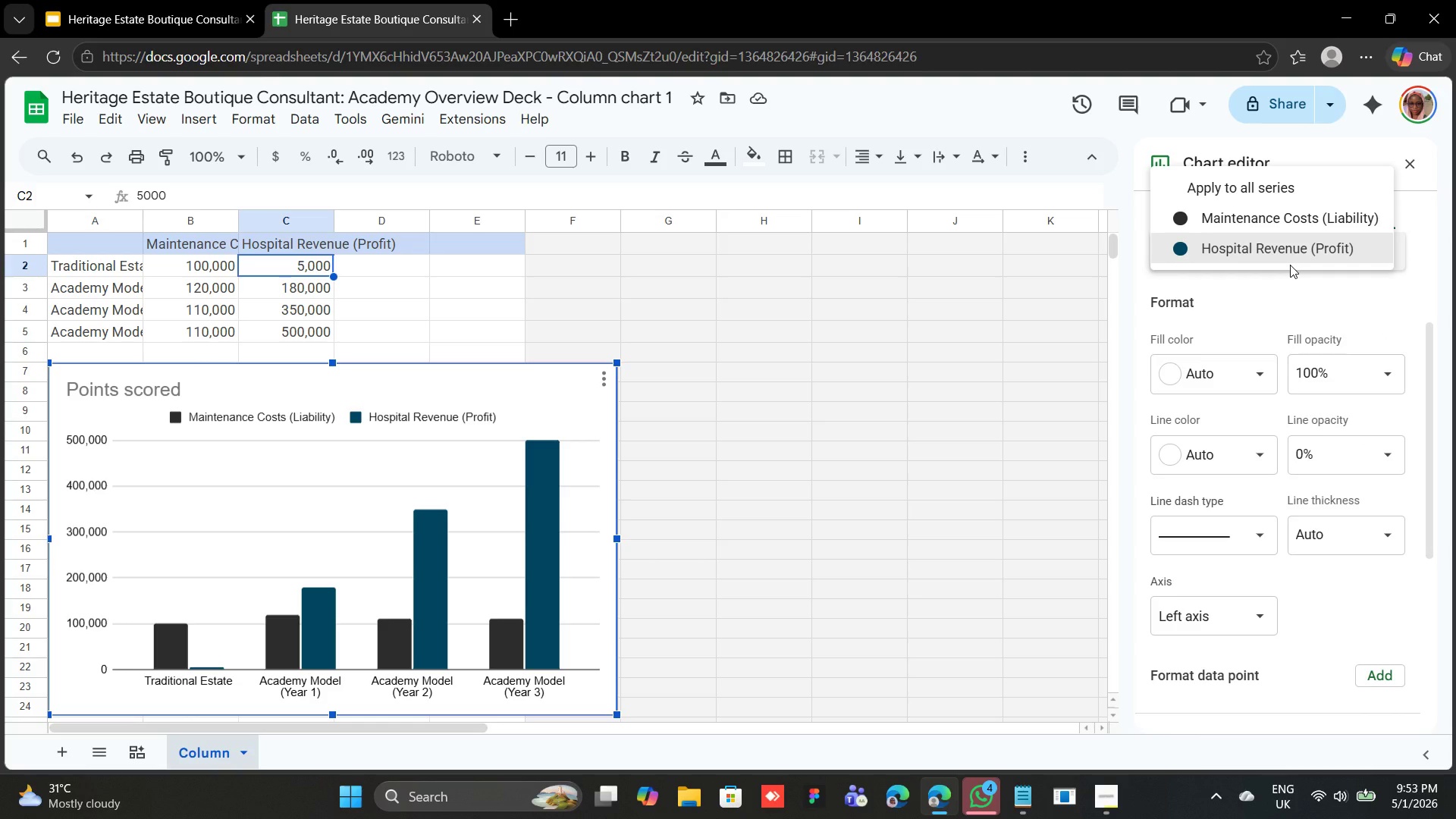 
wait(10.31)
 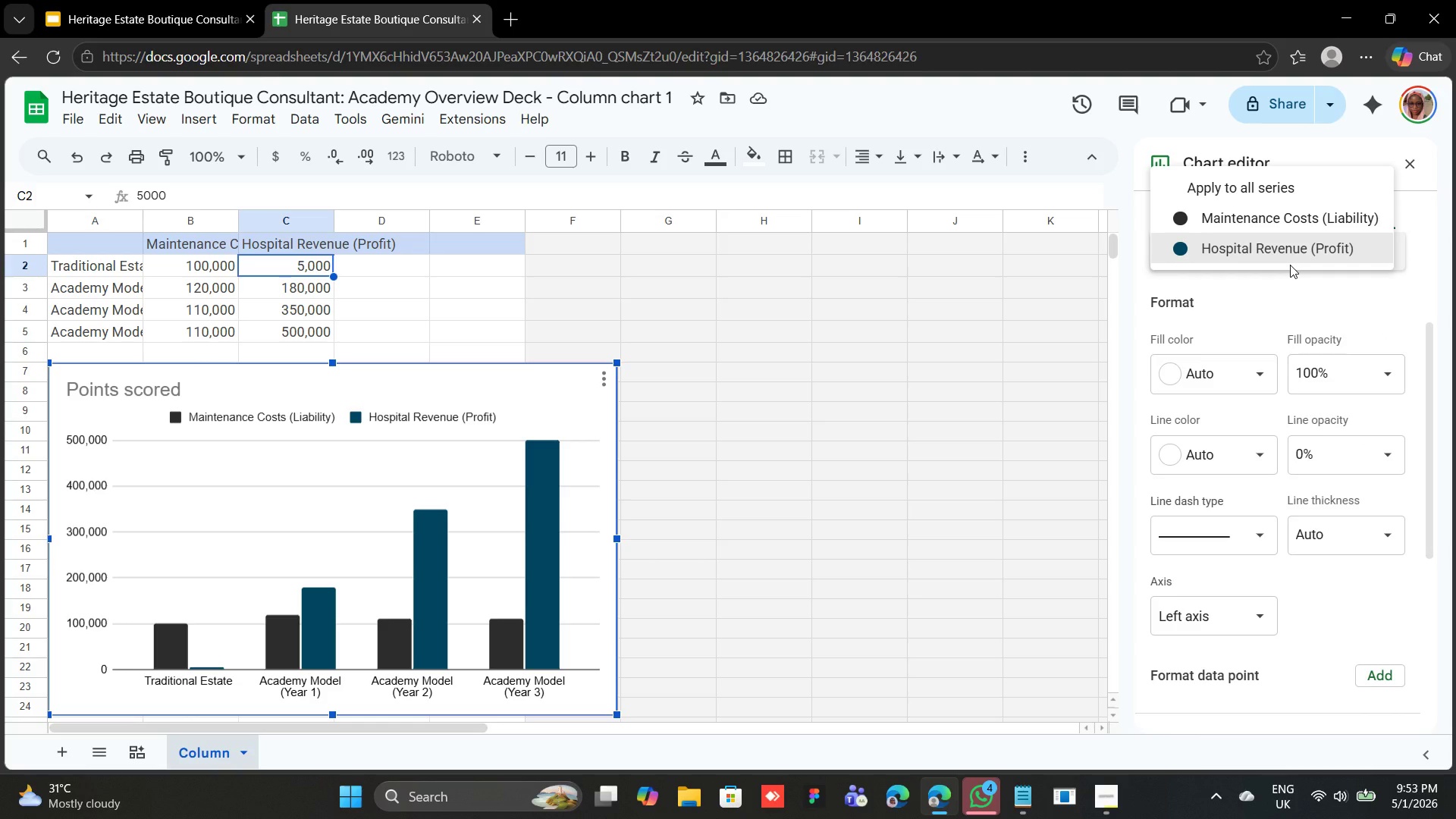 
left_click([1257, 385])
 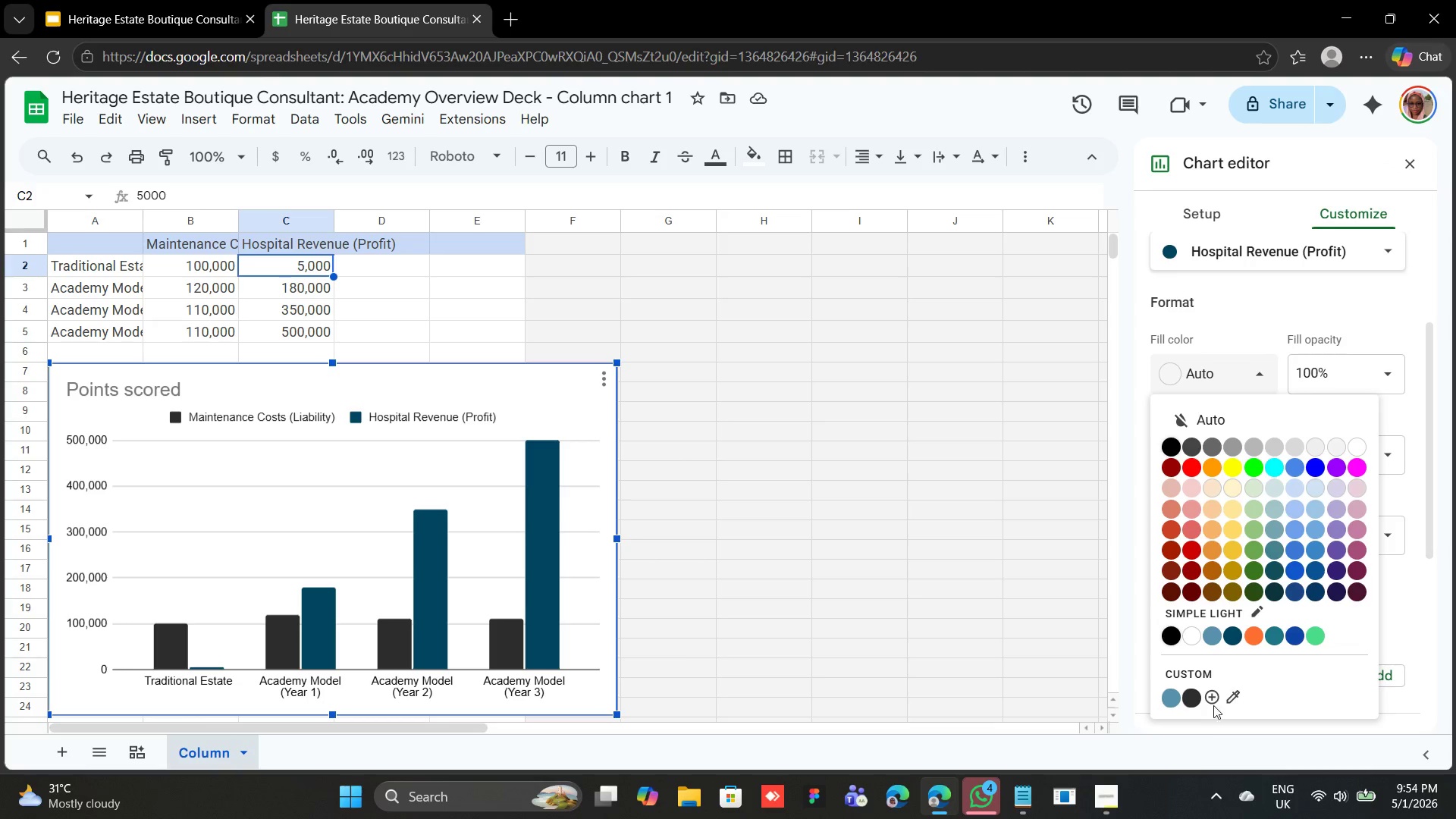 
left_click([1213, 701])
 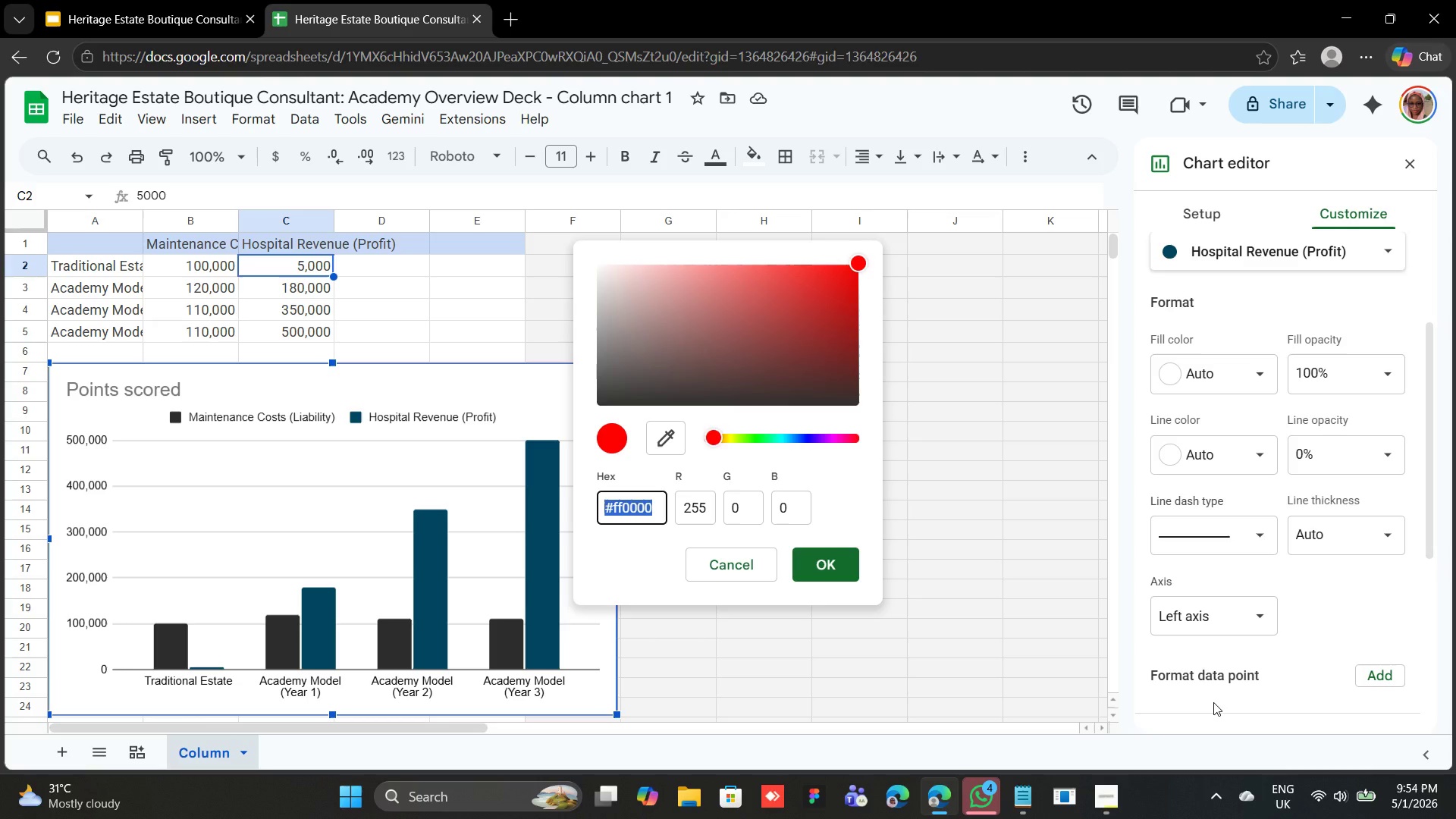 
type(d4af37)
 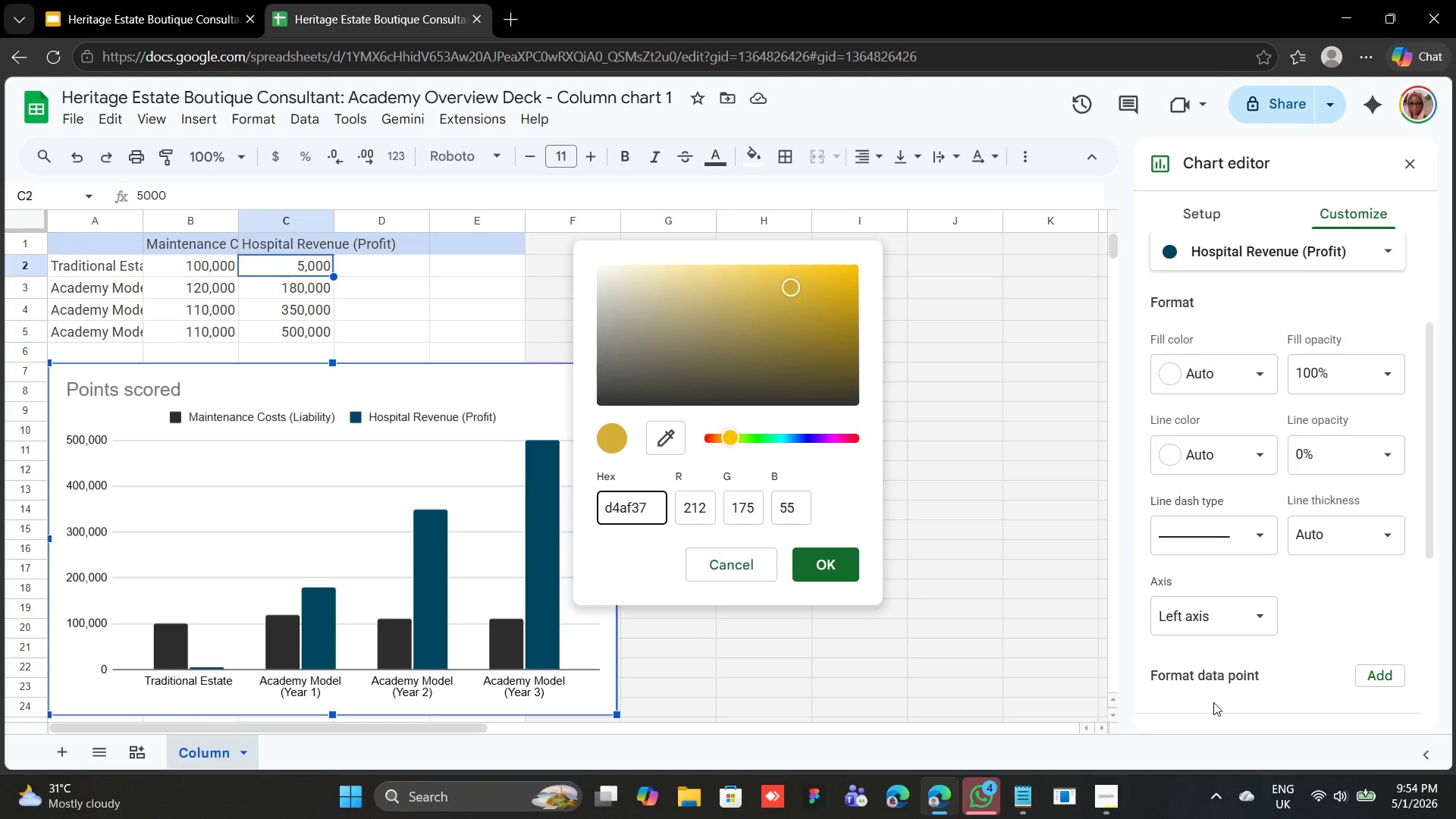 
key(Enter)
 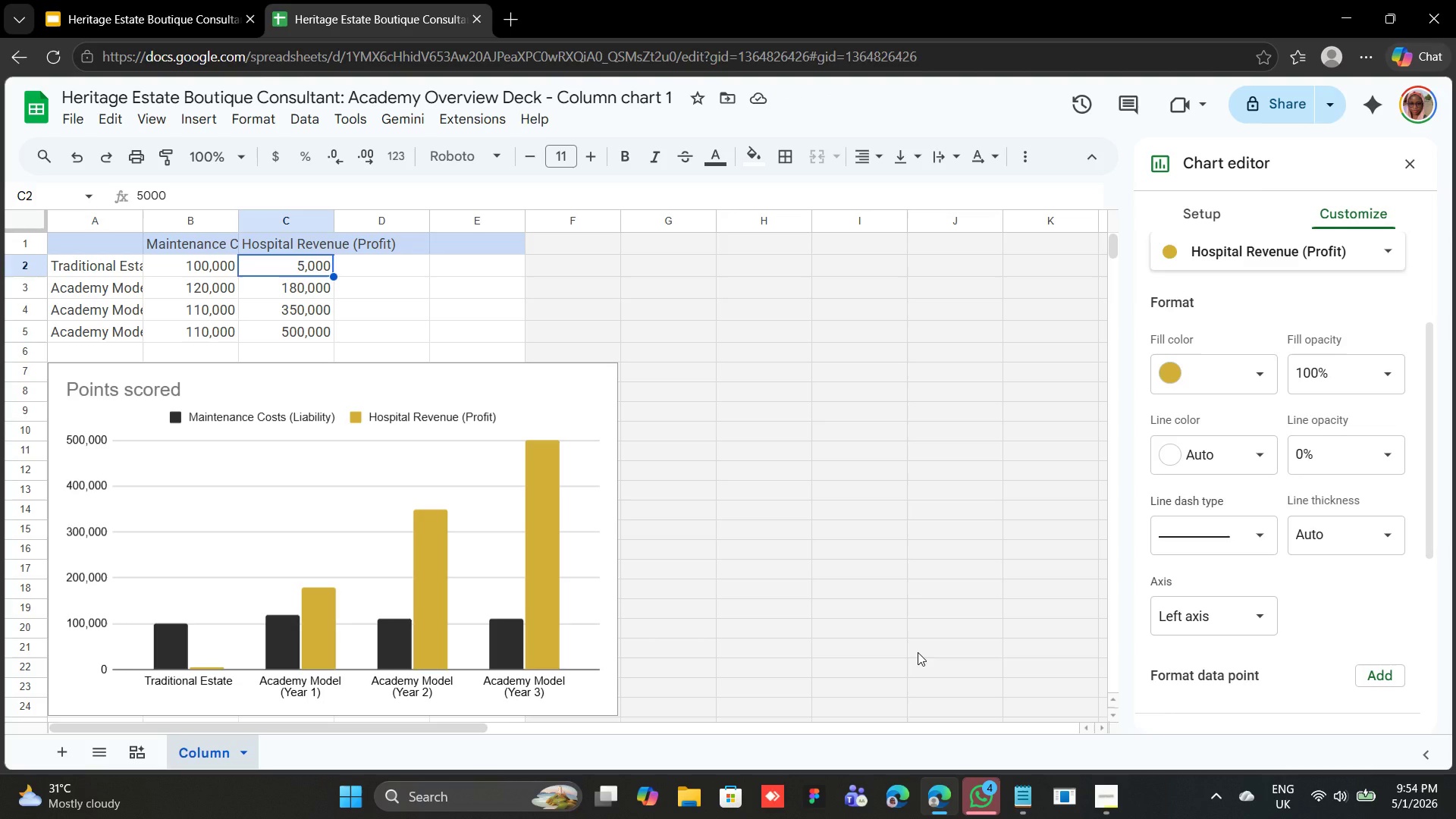 
wait(10.66)
 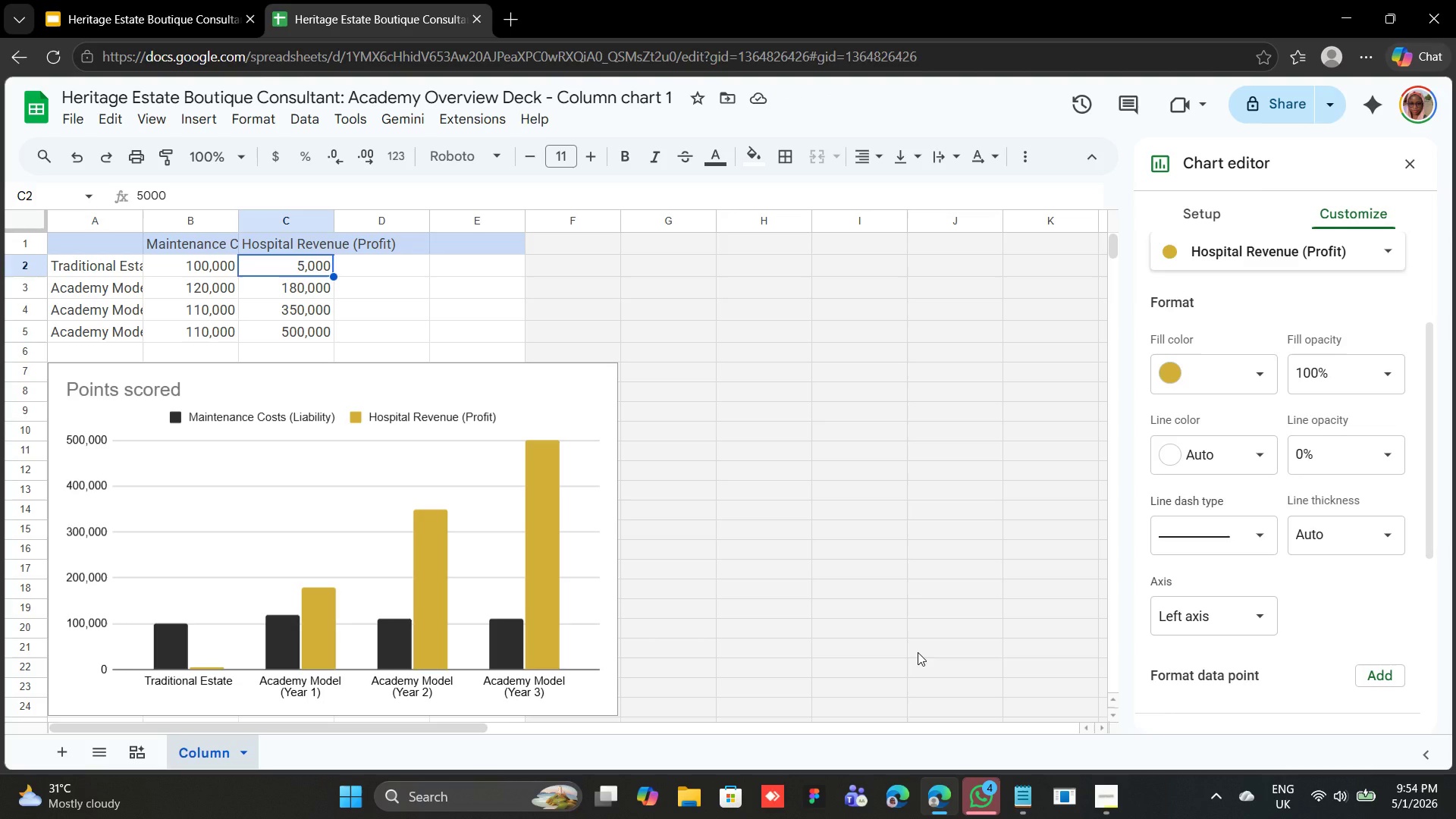 
scroll: coordinate [1193, 450], scroll_direction: up, amount: 1.0
 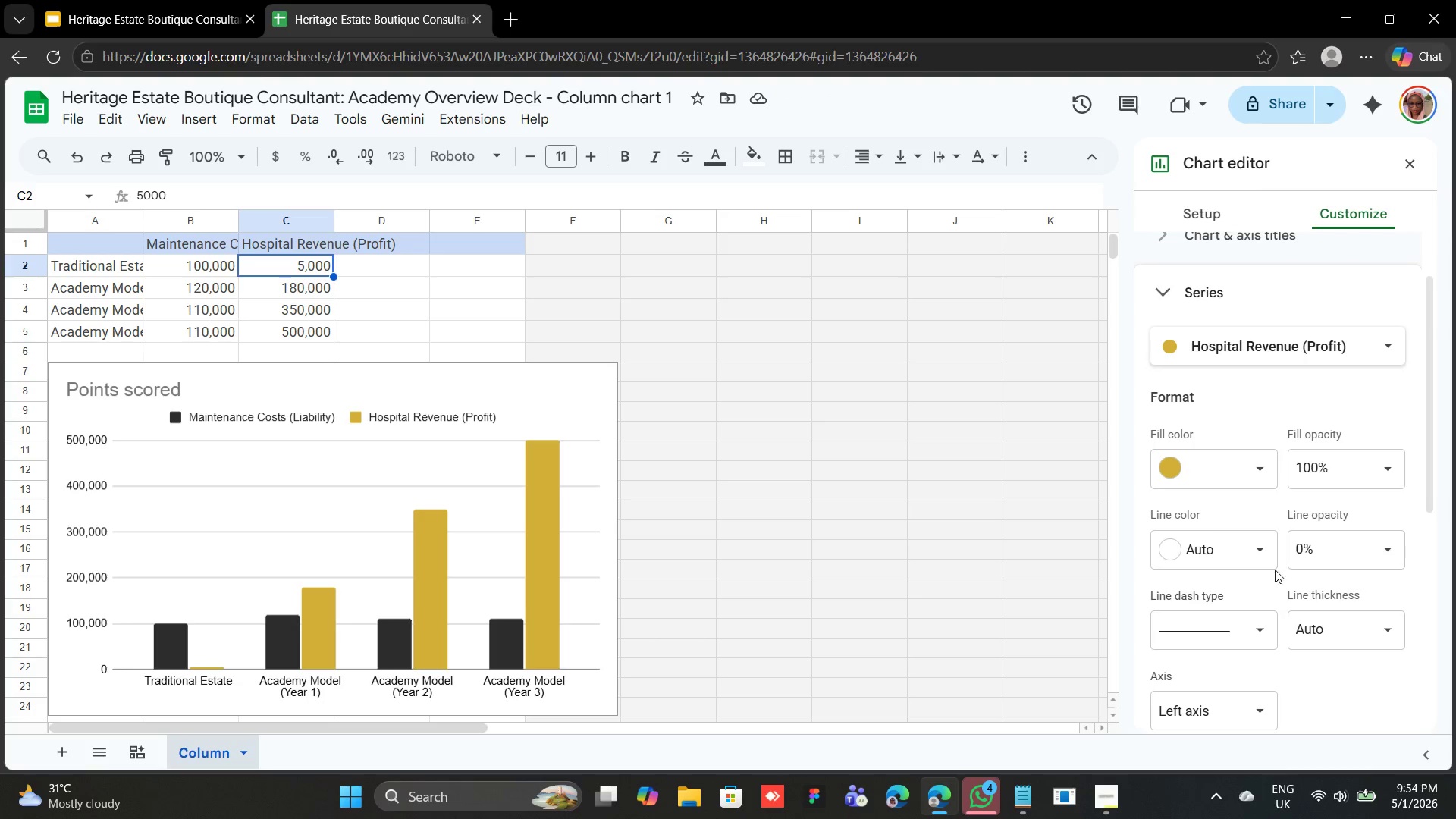 
scroll: coordinate [1332, 547], scroll_direction: down, amount: 1.0
 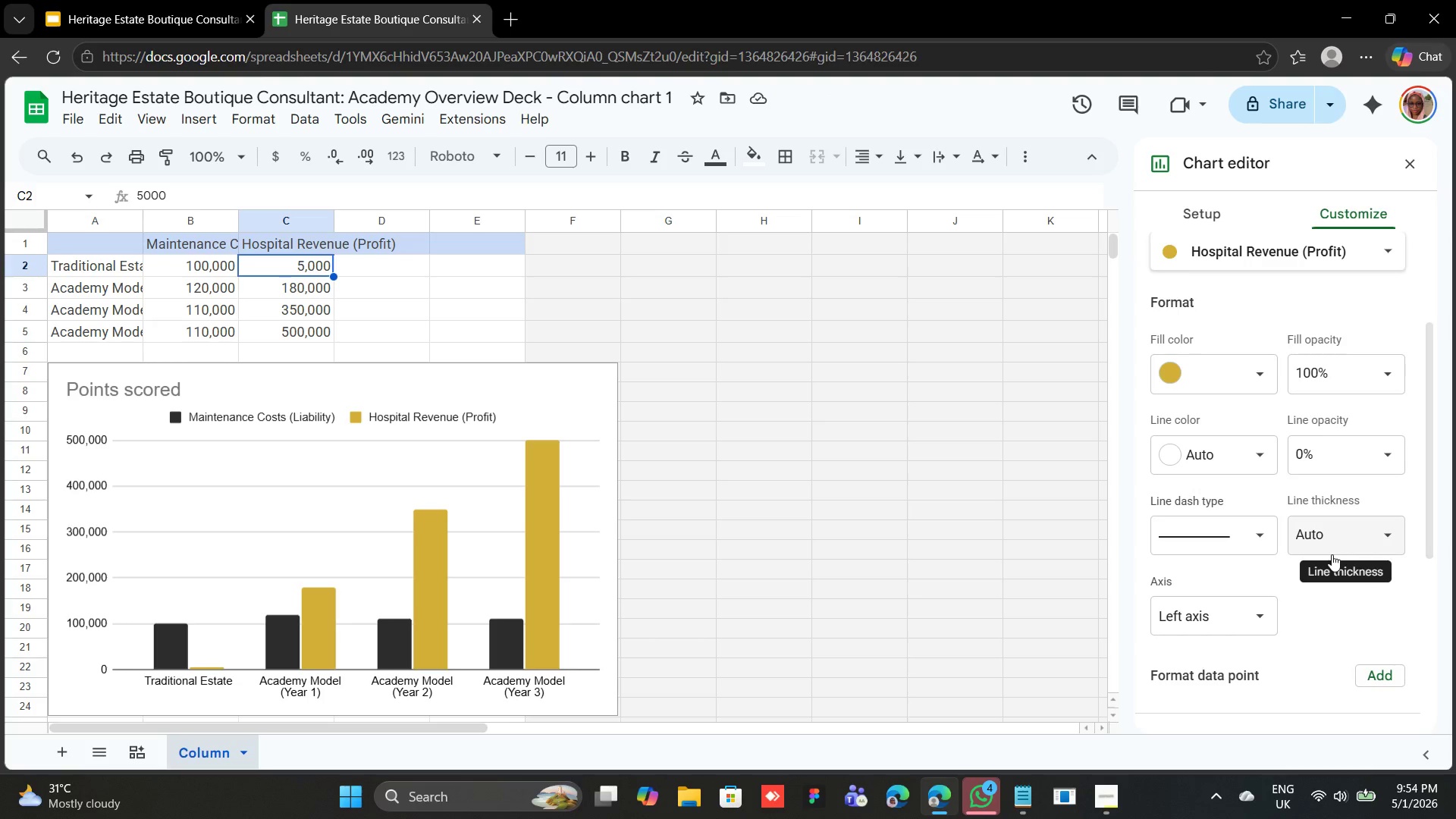 
scroll: coordinate [1289, 450], scroll_direction: up, amount: 4.0
 